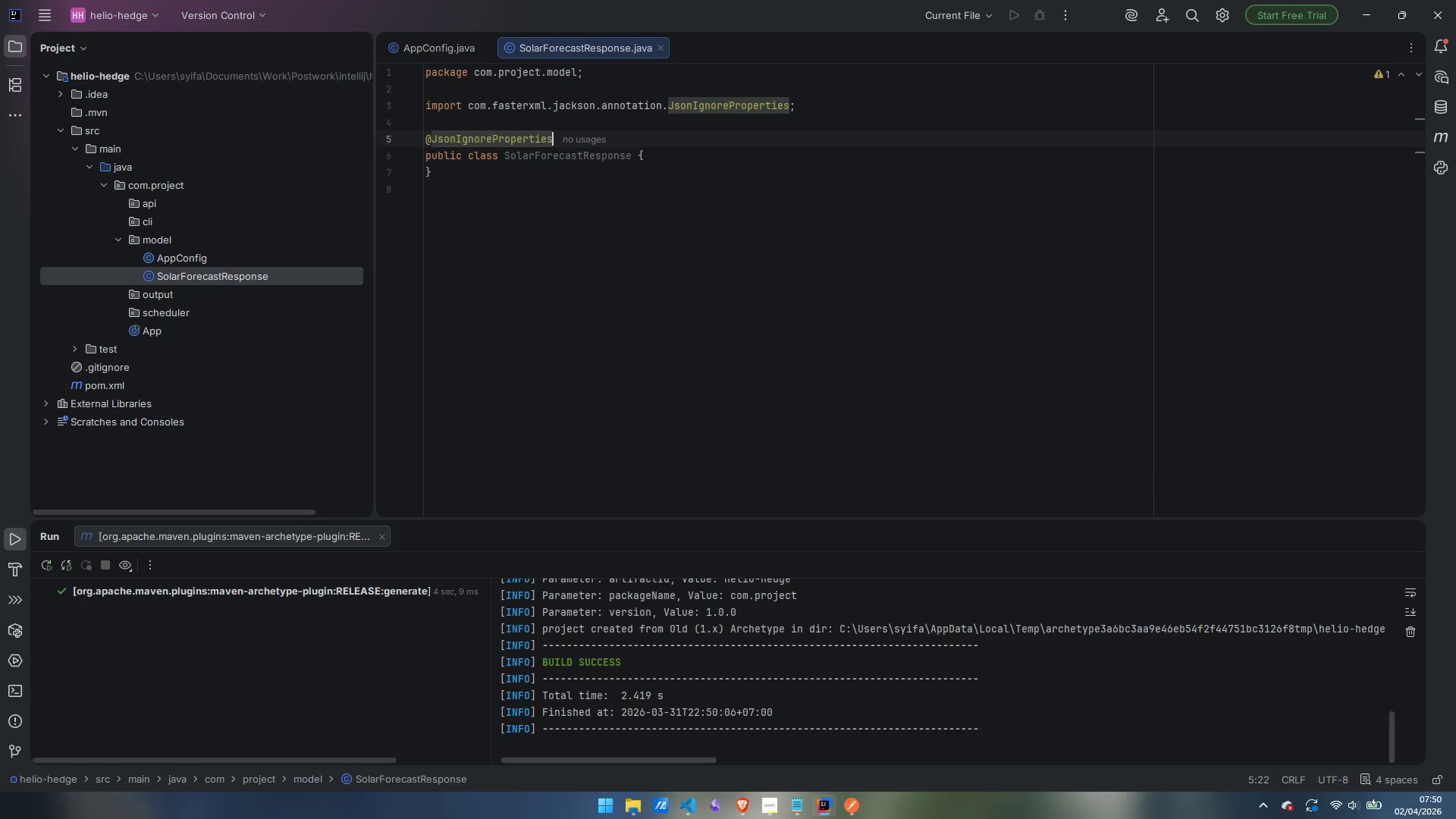 
type((ignoreIU)
key(Backspace)
key(Backspace)
type(Unknown = true)
 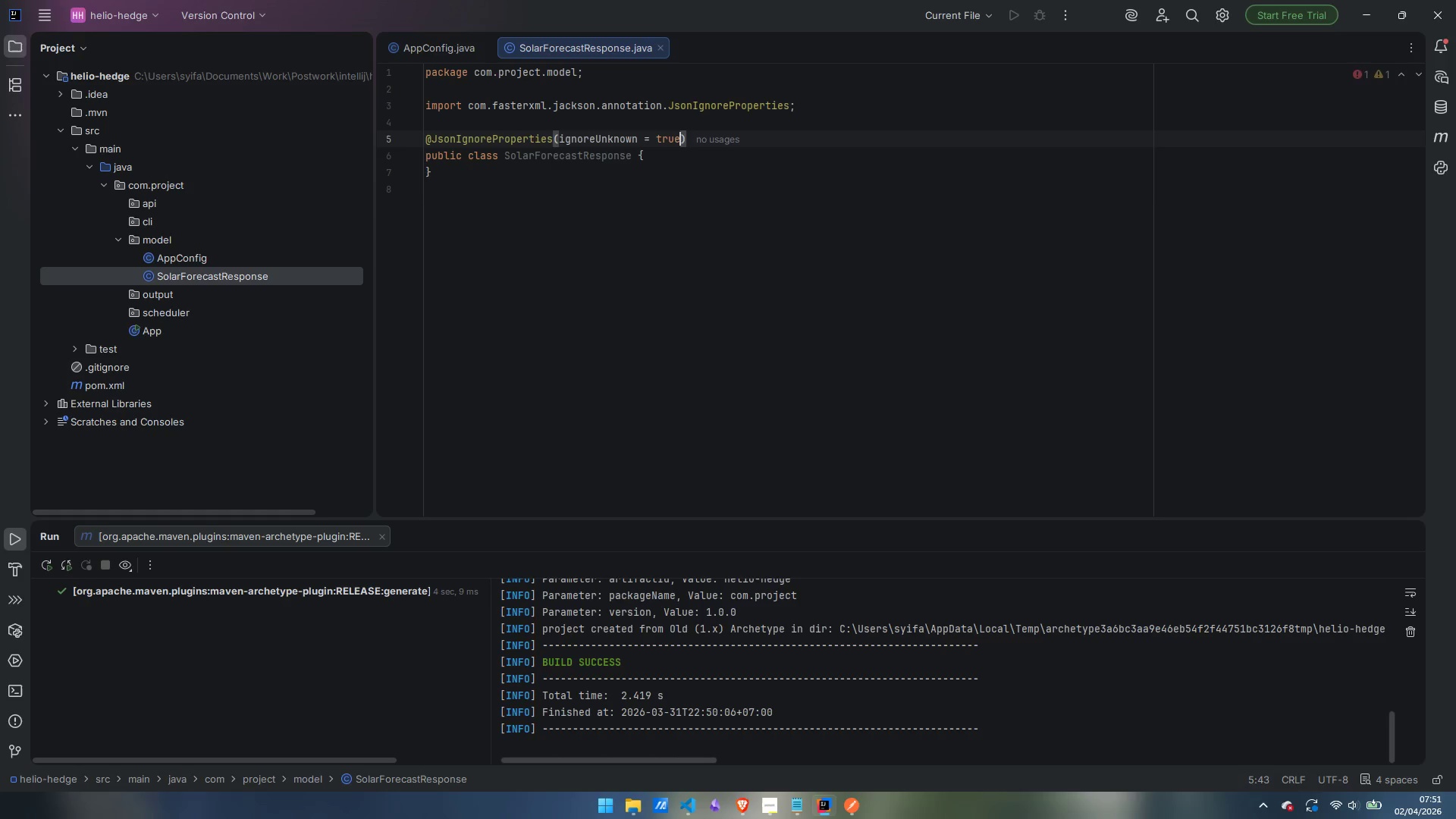 
key(ArrowDown)
 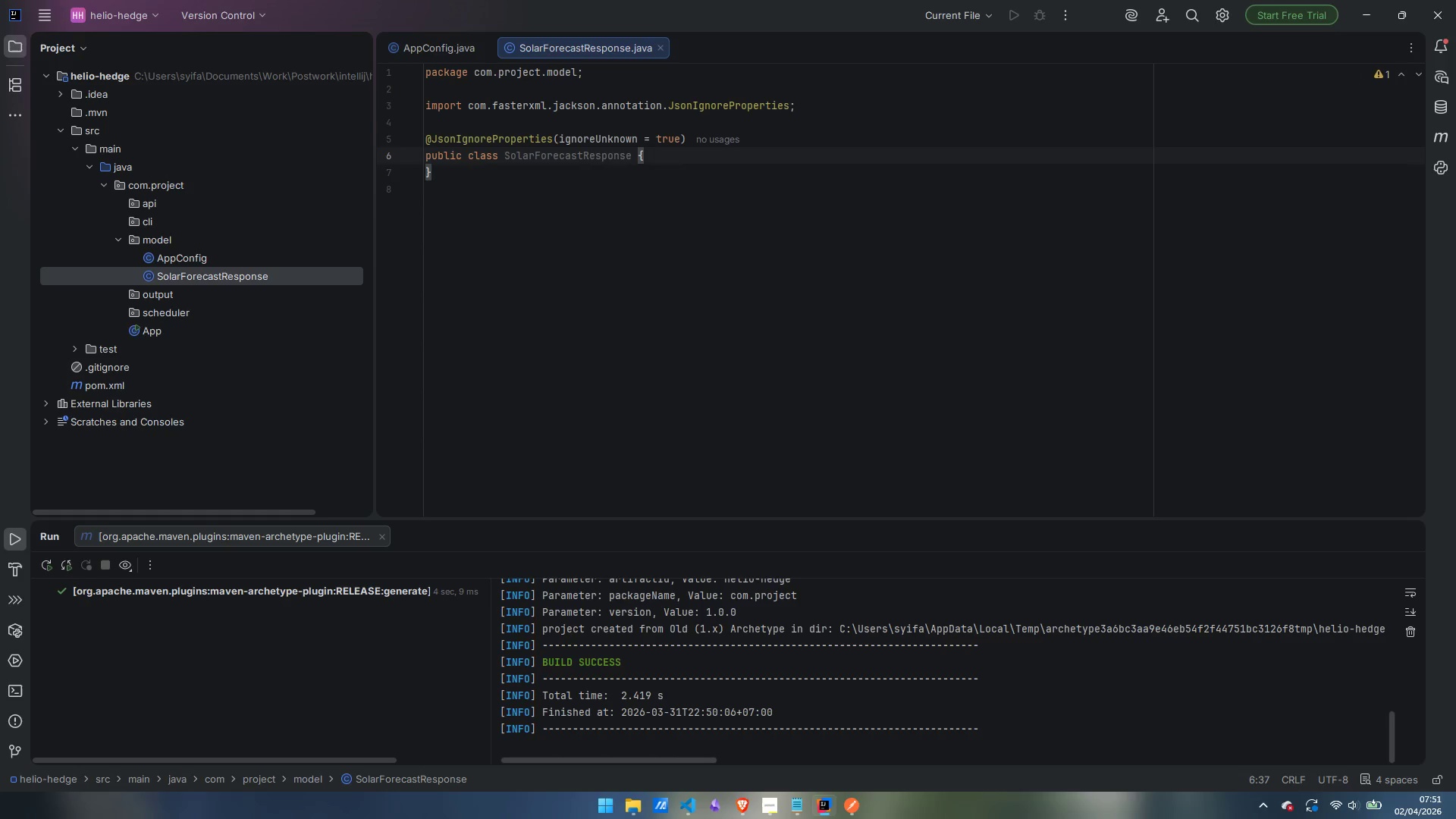 
key(Enter)
 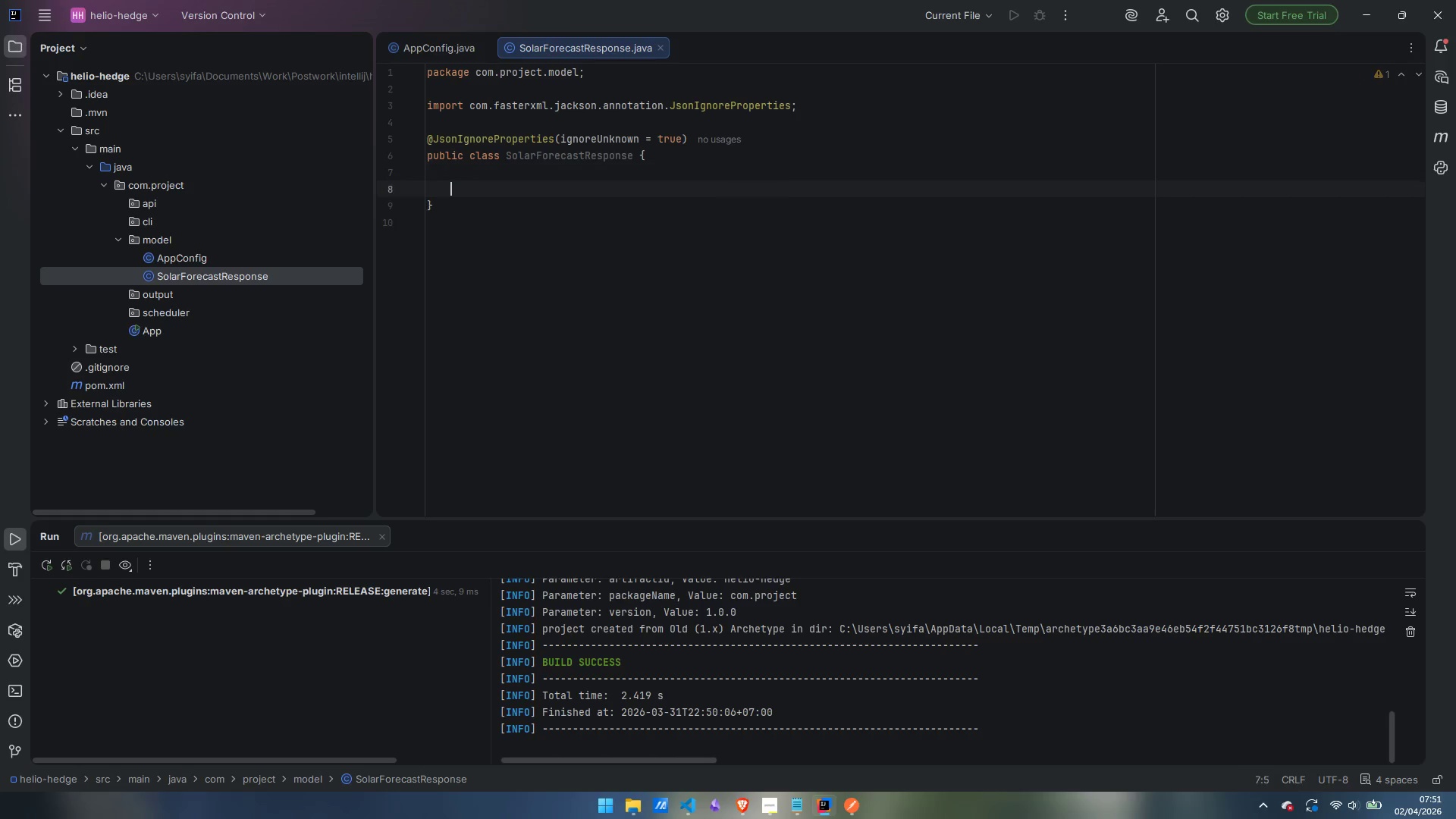 
key(Enter)
 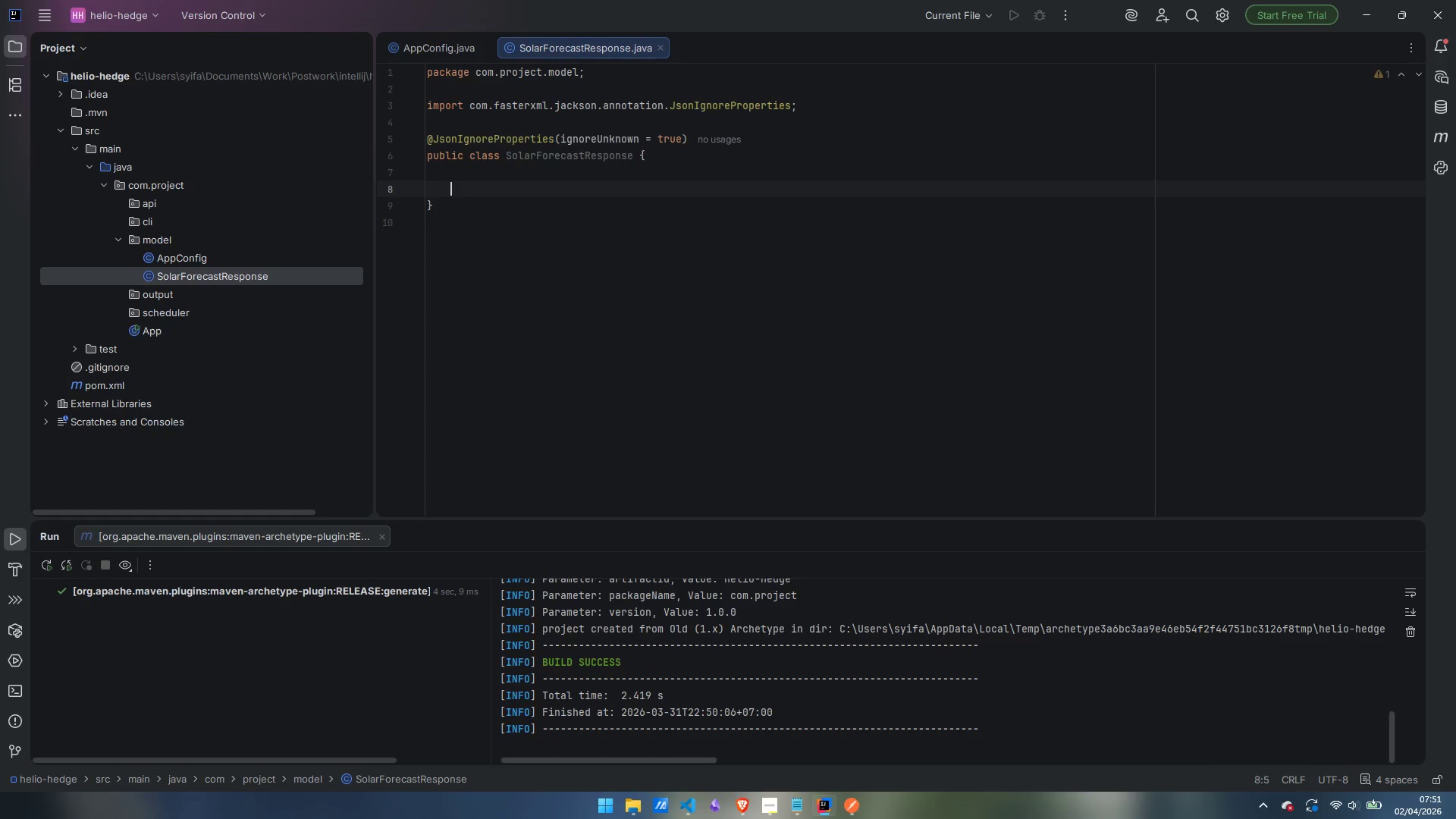 
key(Enter)
 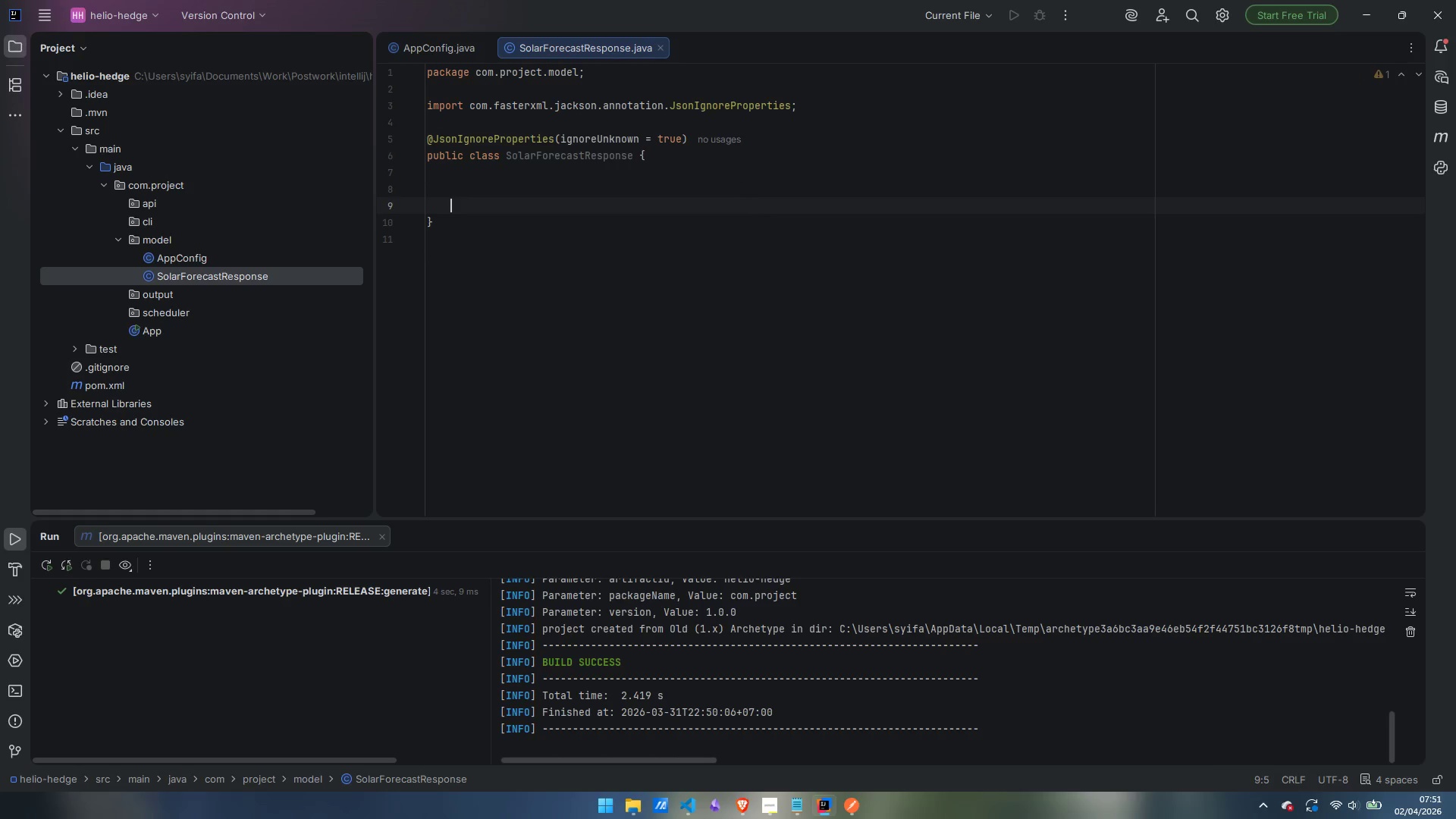 
key(ArrowUp)
 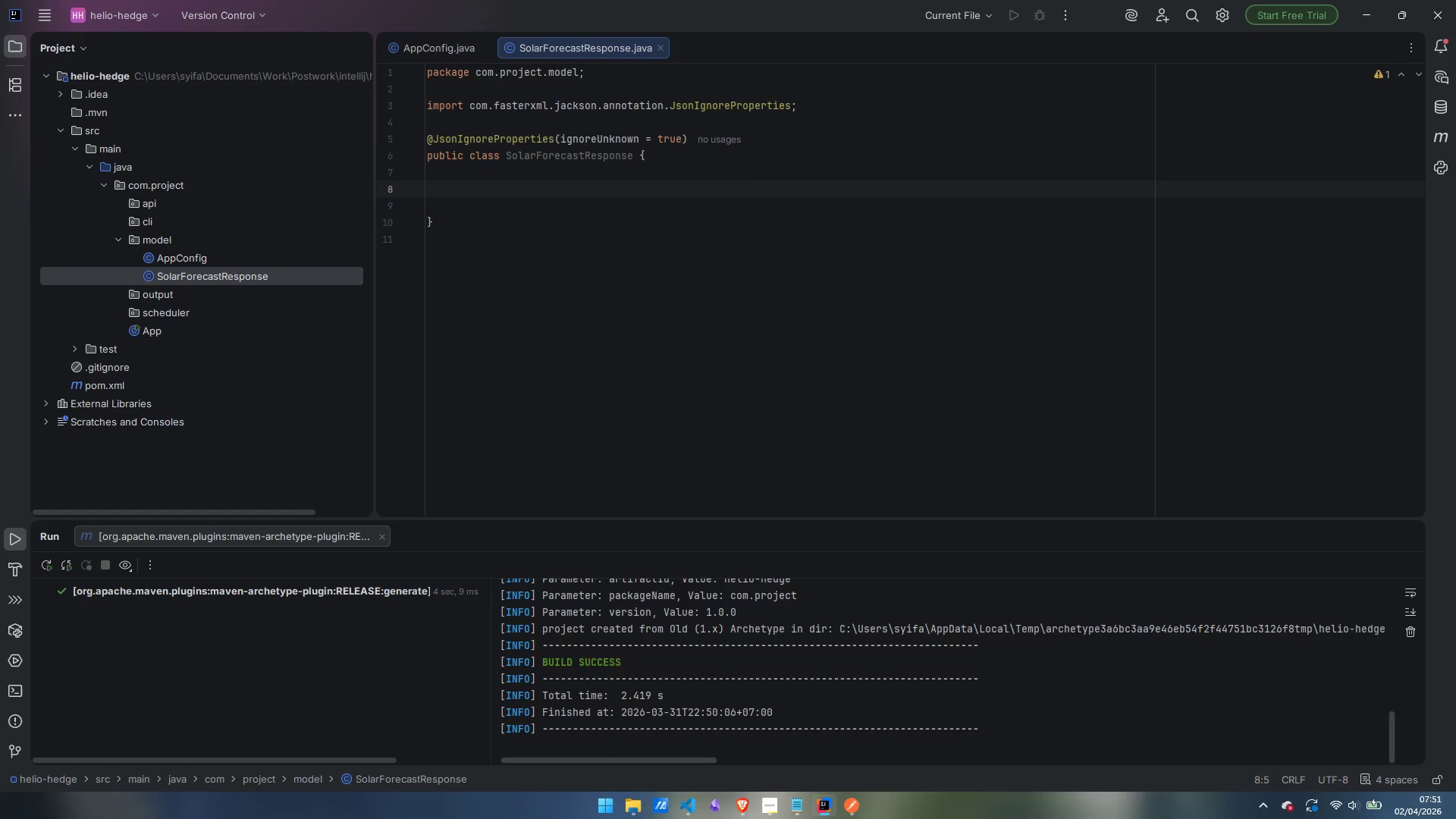 
wait(5.38)
 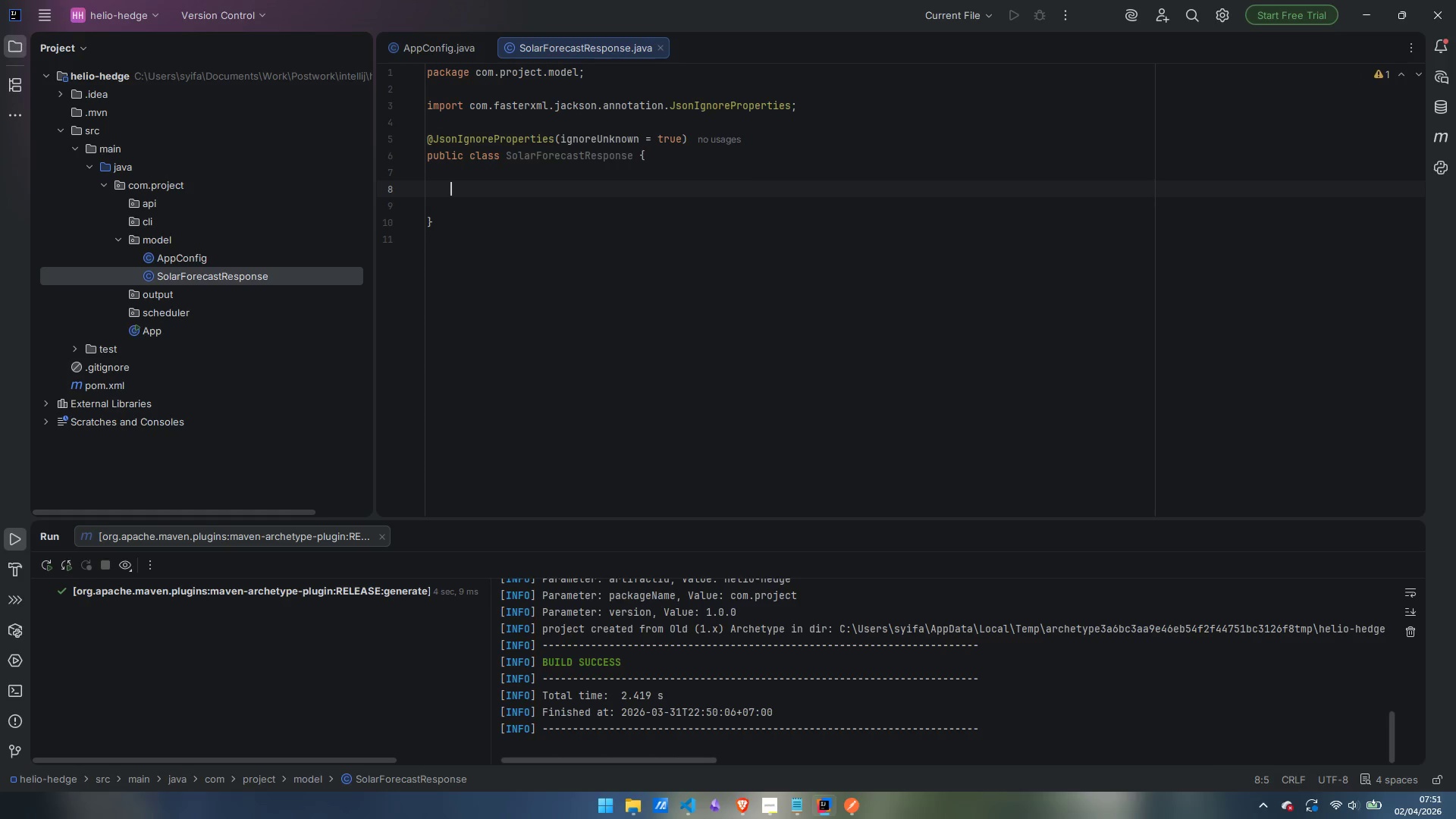 
type(private doub)
 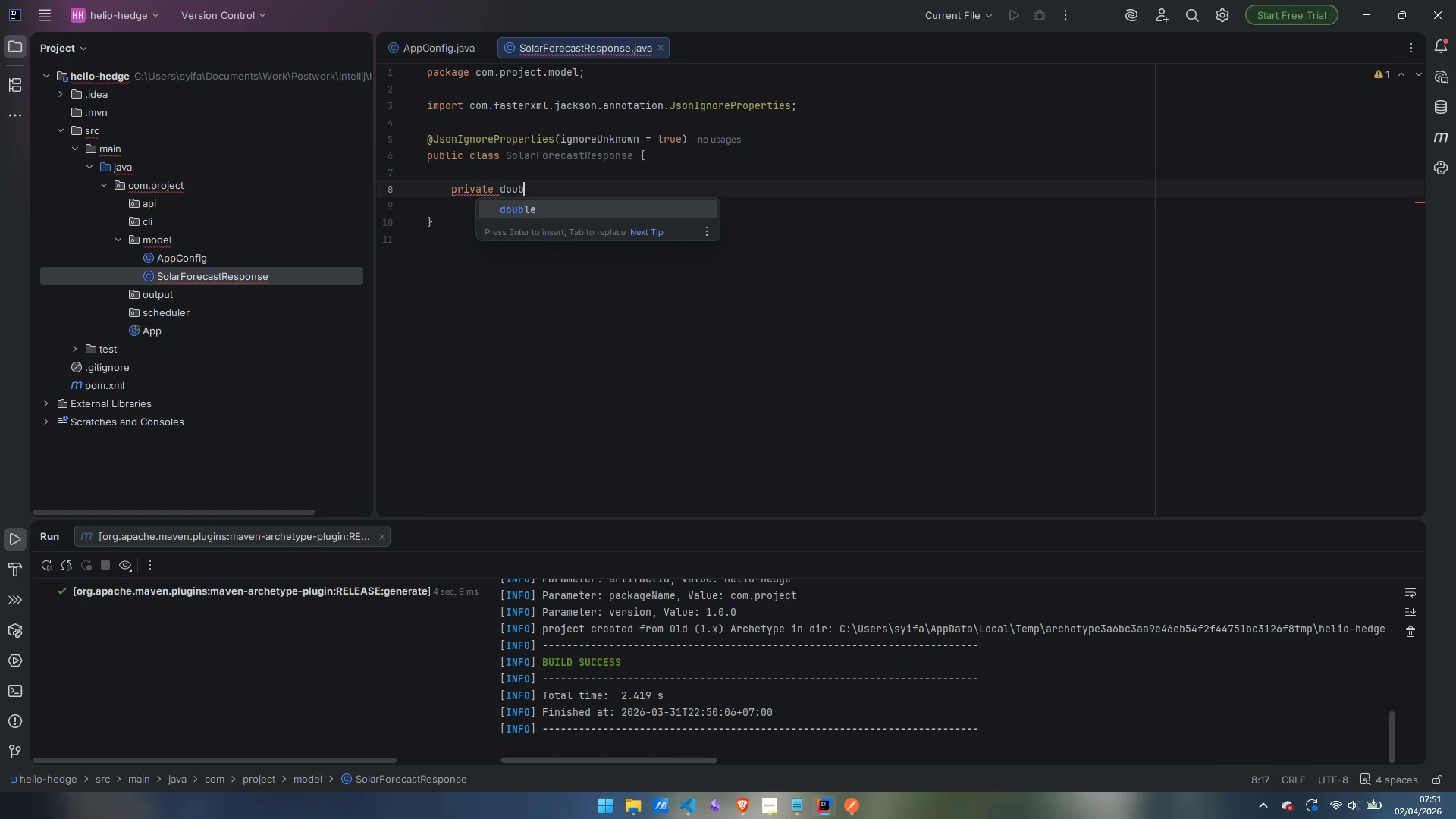 
key(Control+ControlLeft)
 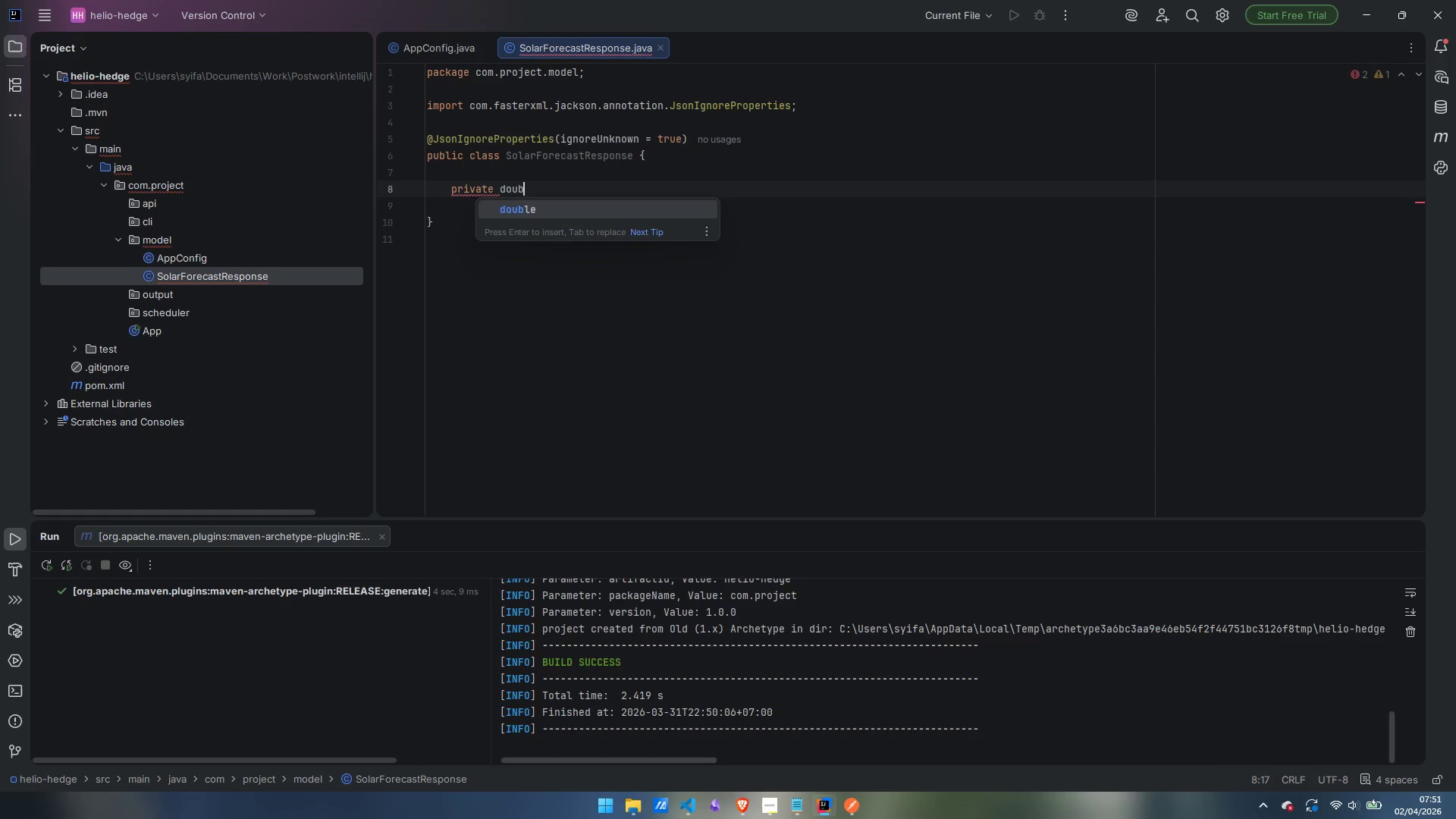 
type(le latitude;)
 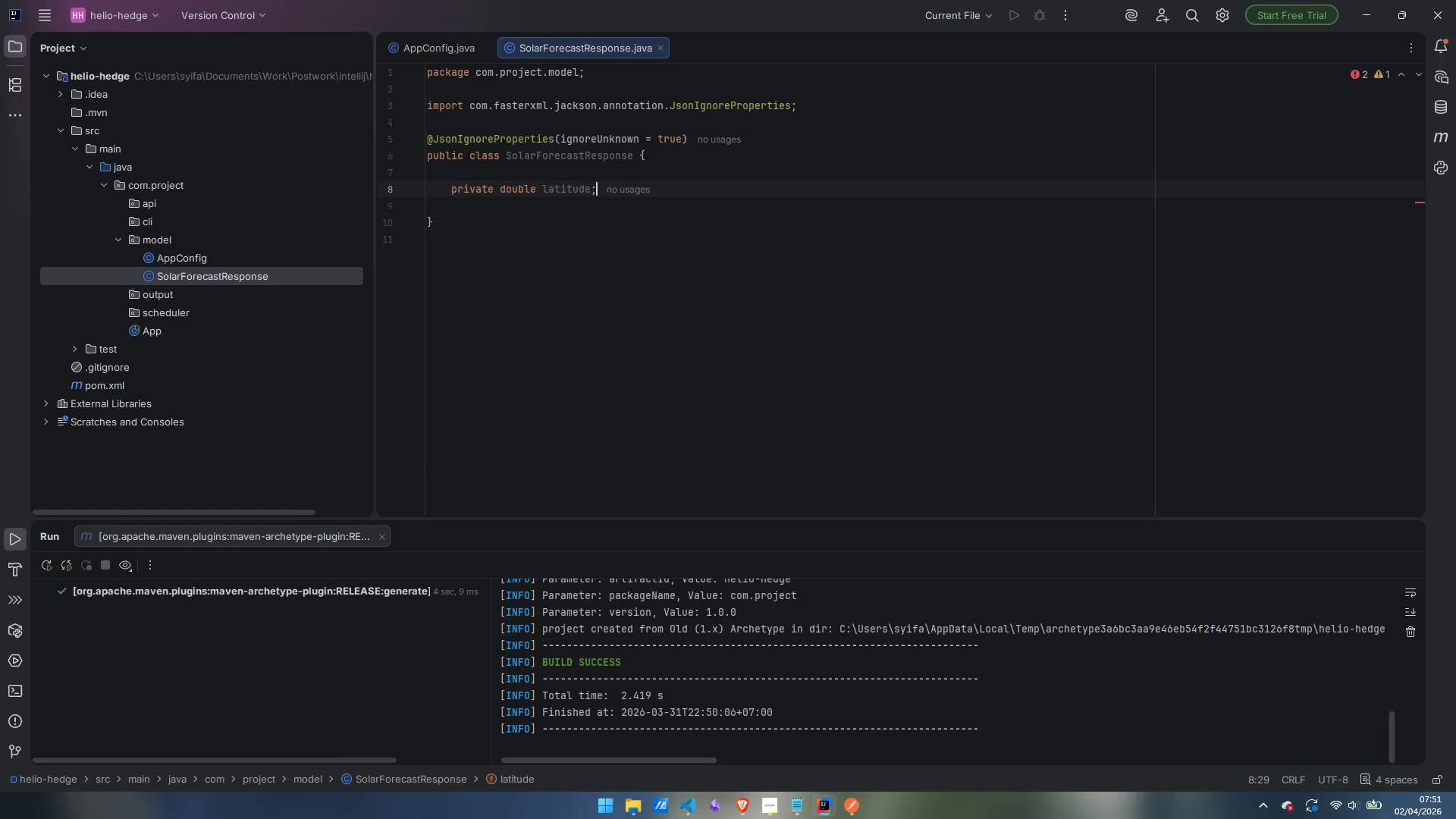 
key(Enter)
 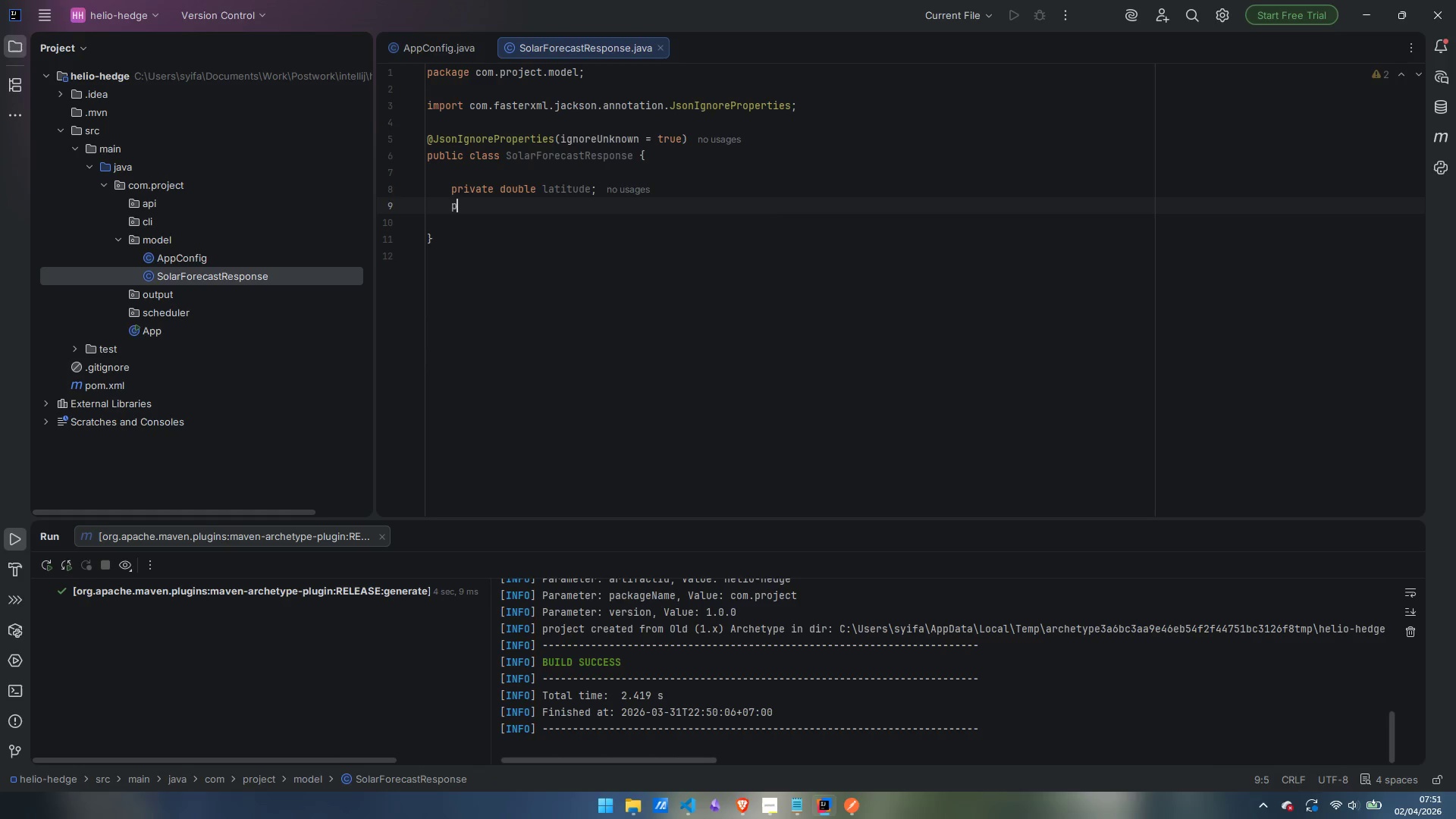 
type(private double longitude;)
 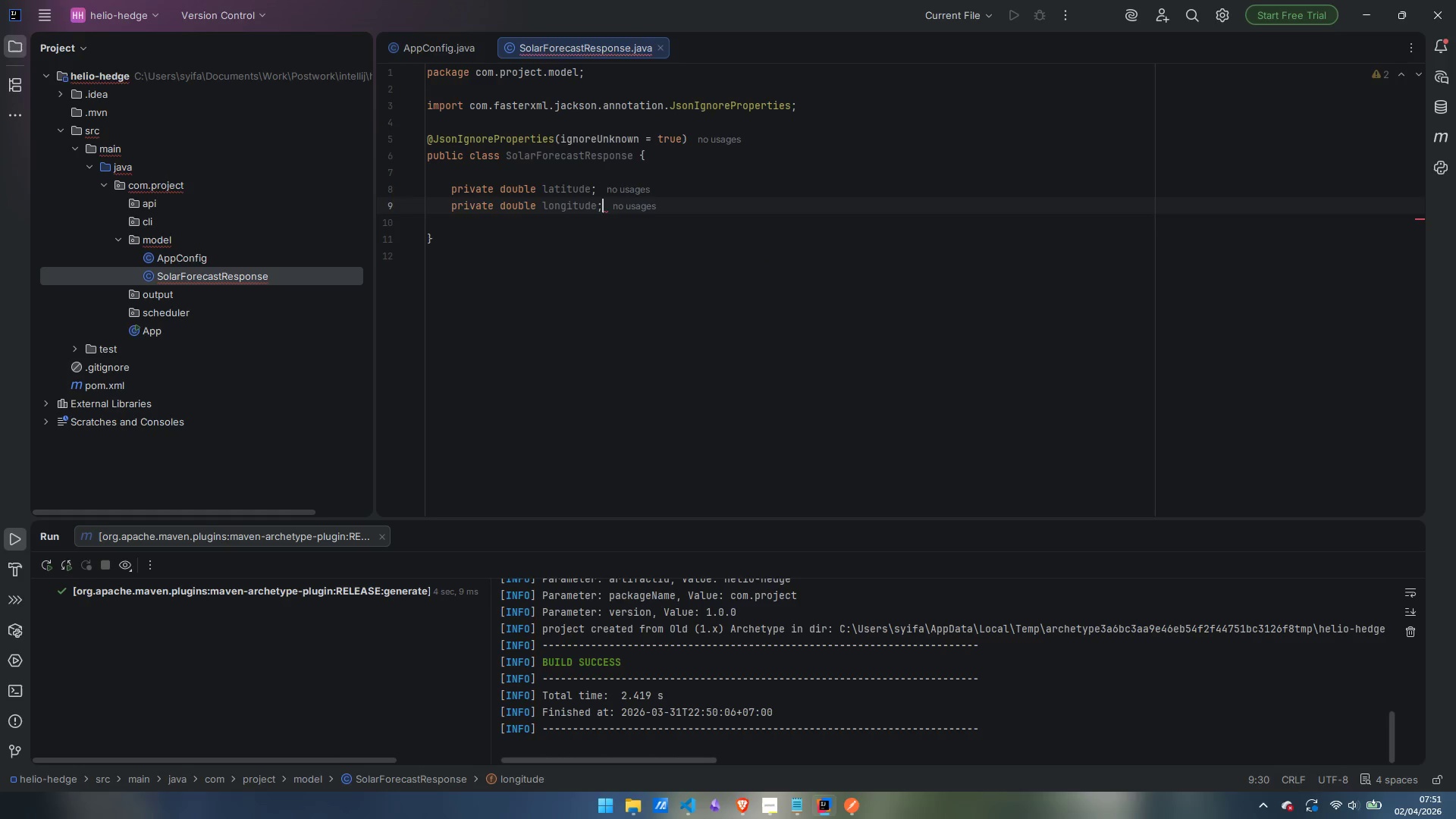 
key(Enter)
 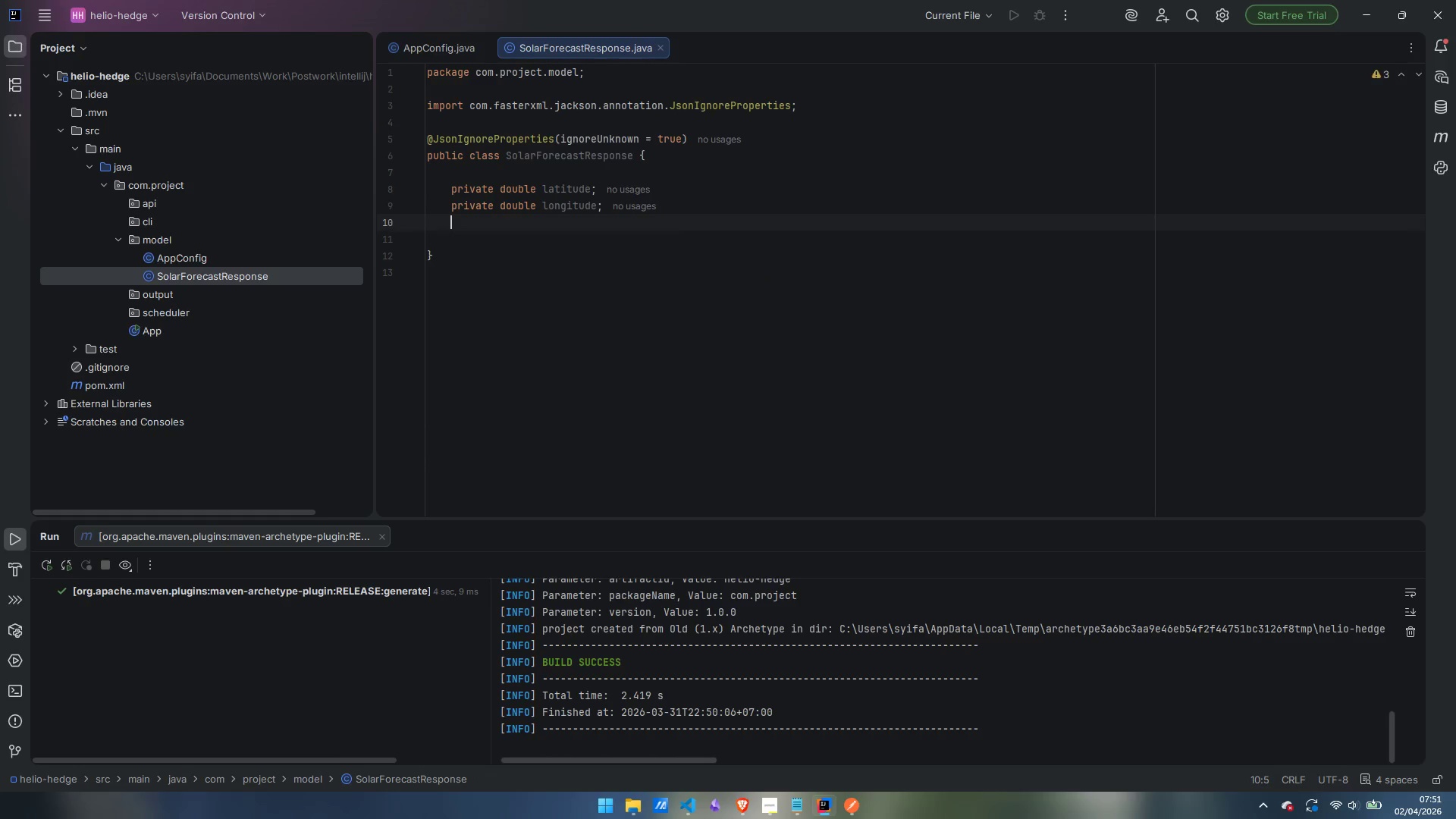 
type(private String timezone;)
 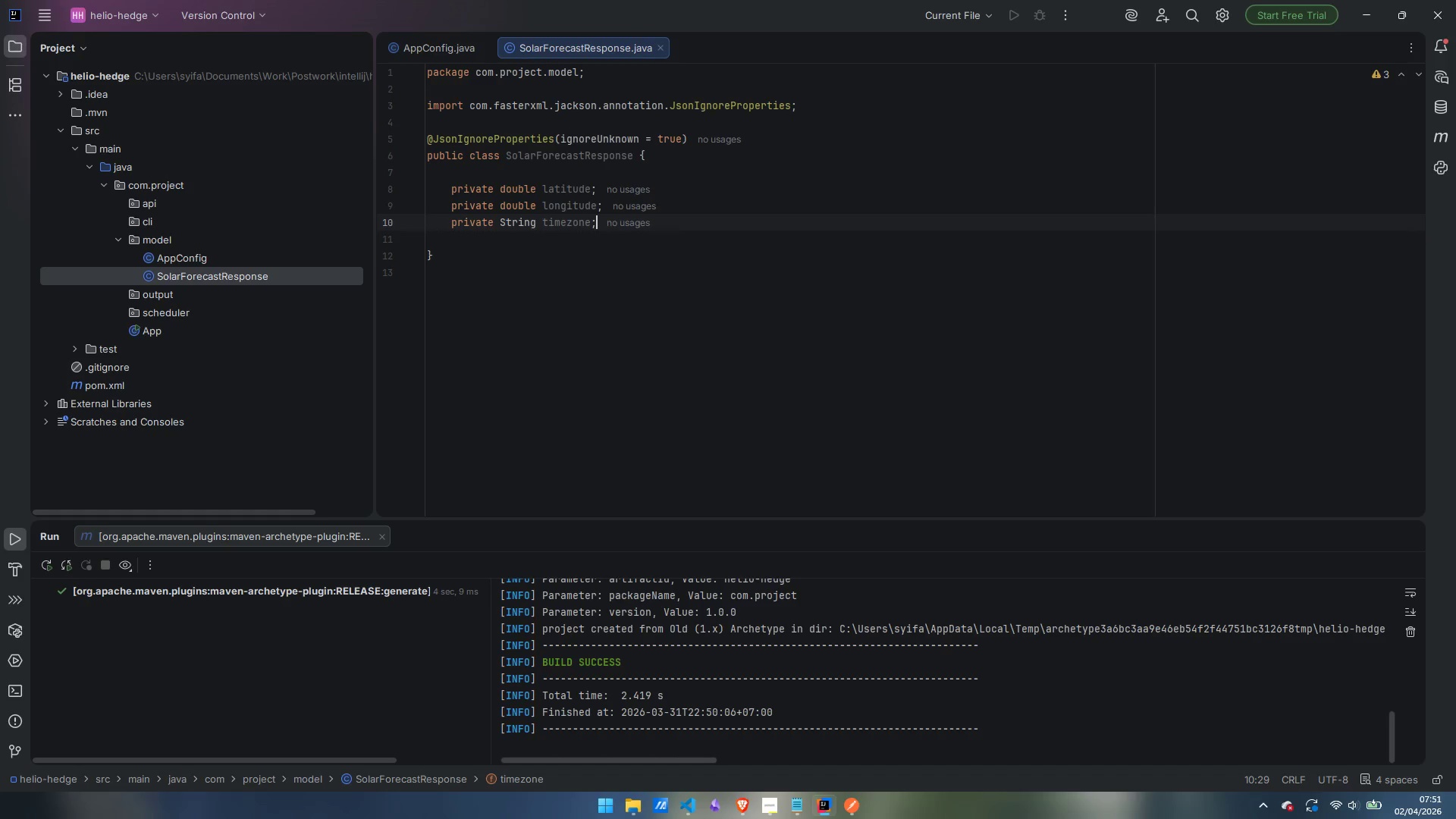 
key(Enter)
 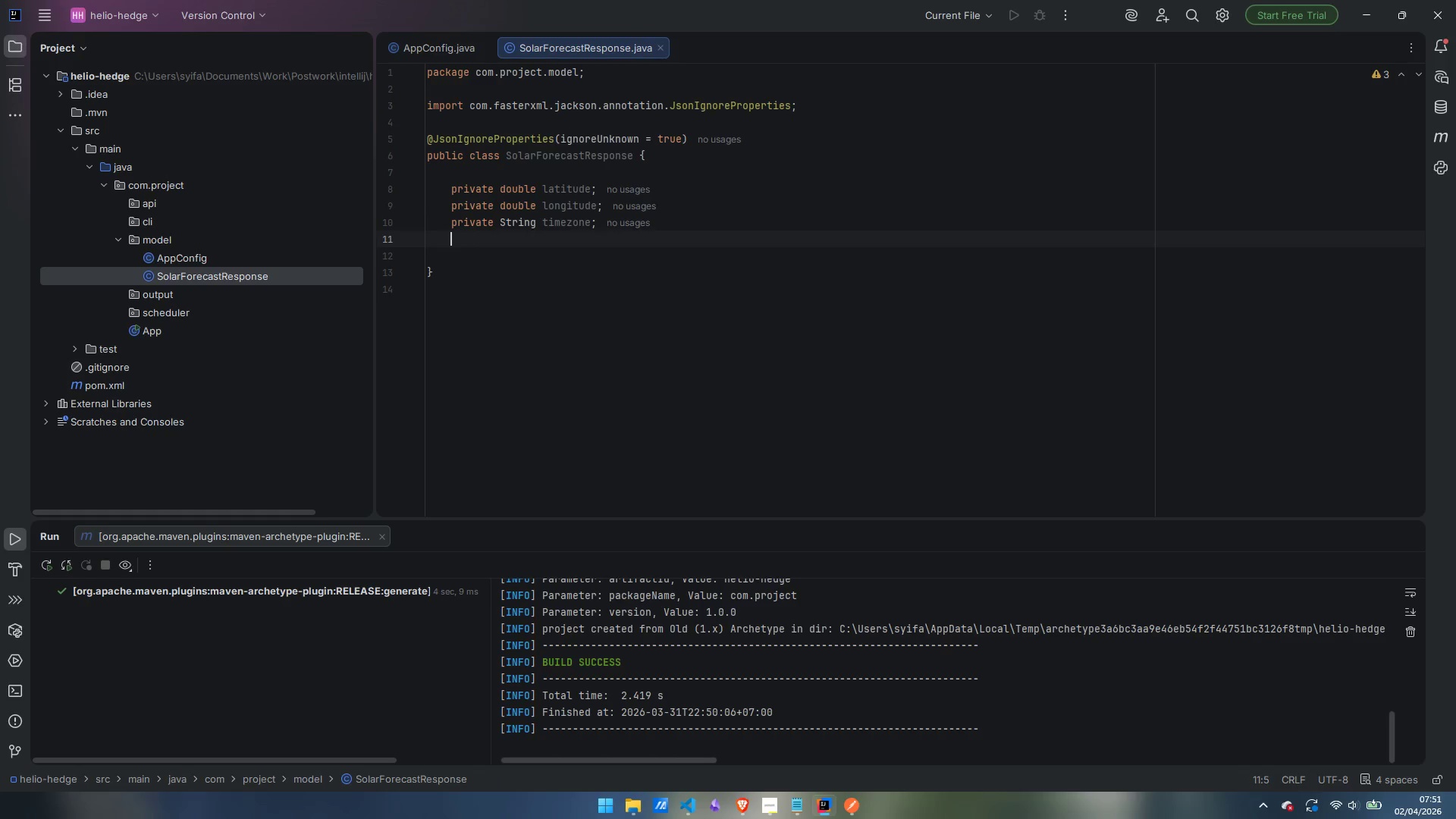 
key(Enter)
 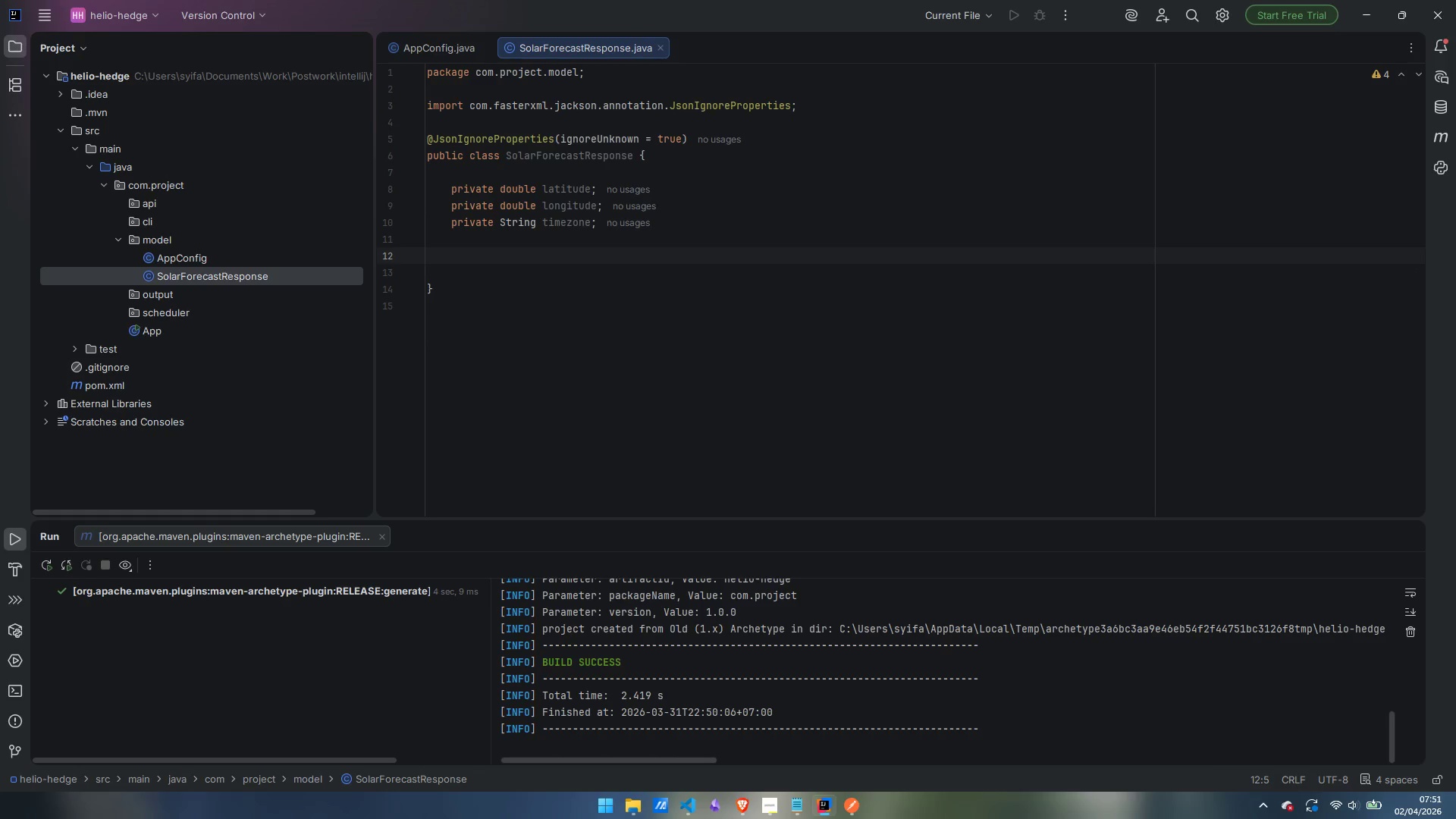 
type(@JSonProperty)
 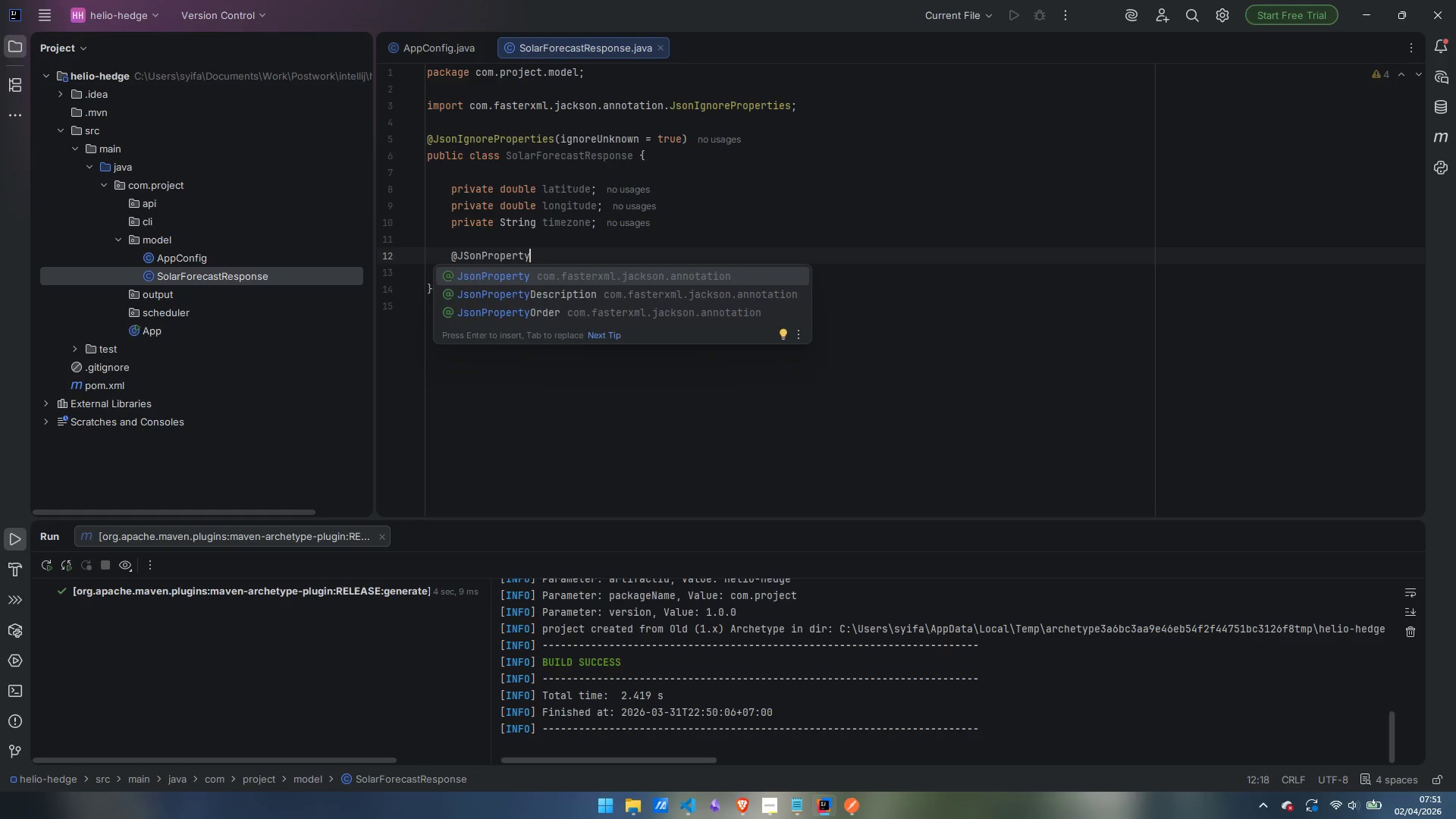 
key(Enter)
 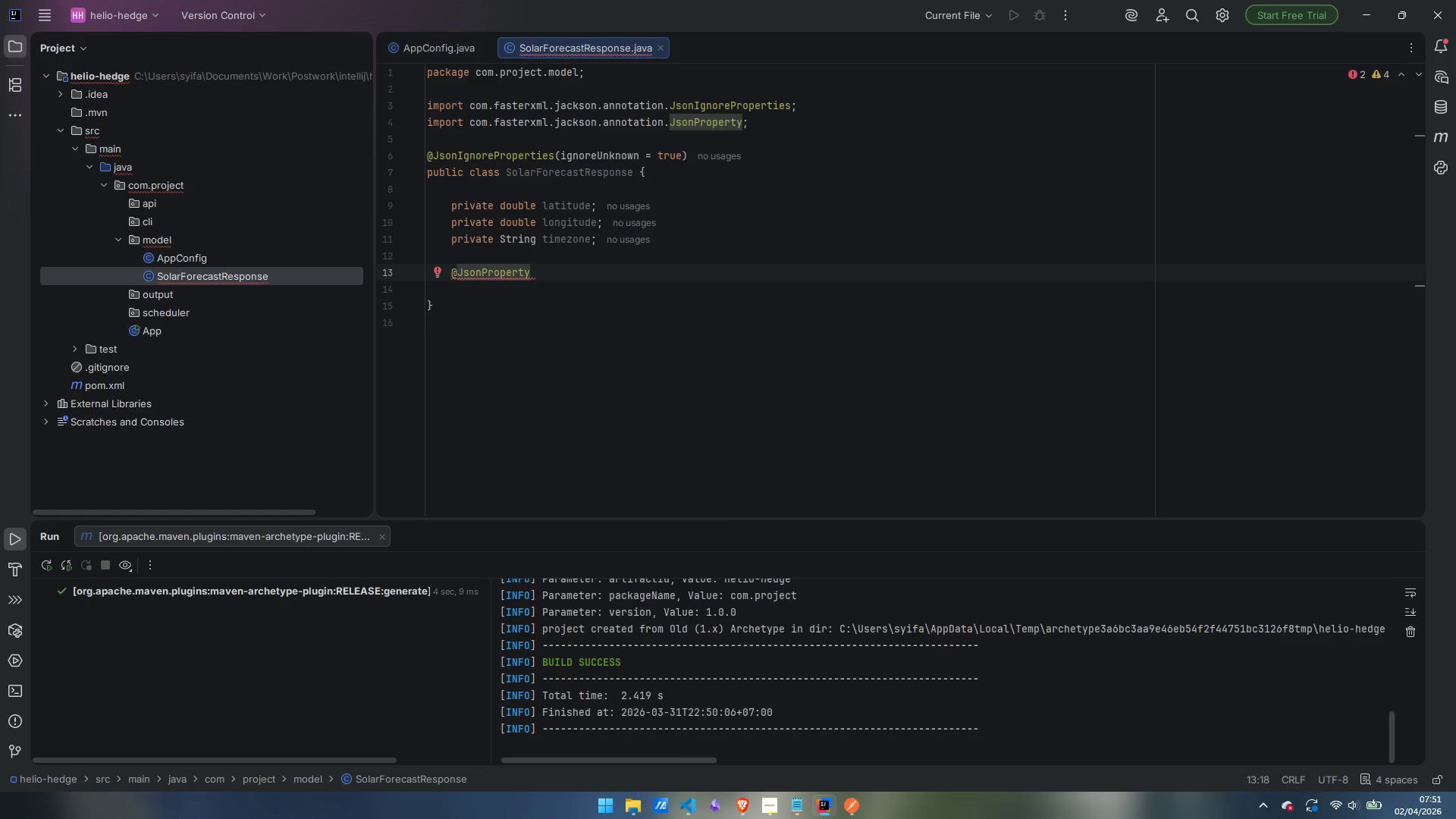 
type(("timezone_abbrevation)
 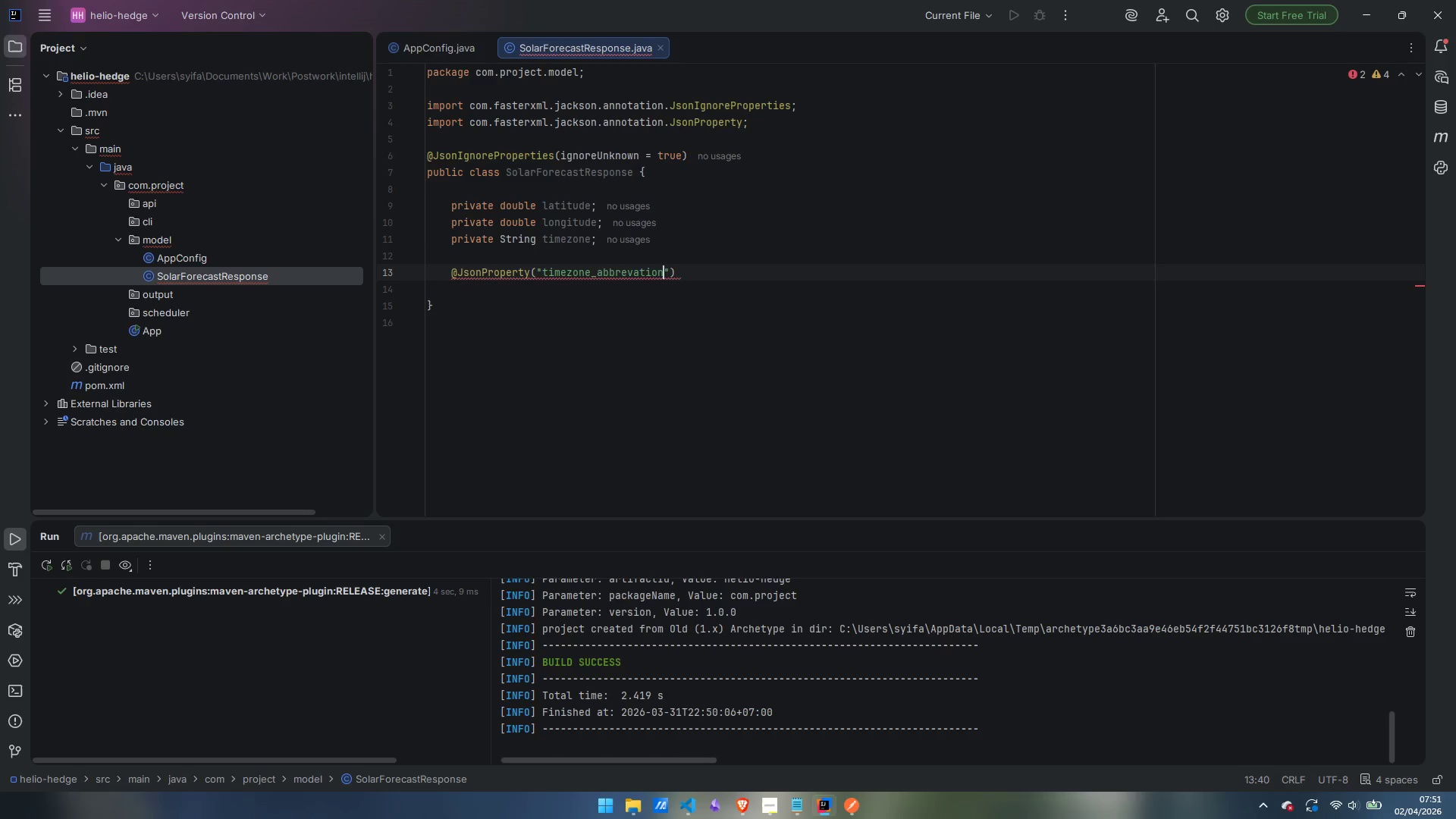 
key(ArrowRight)
 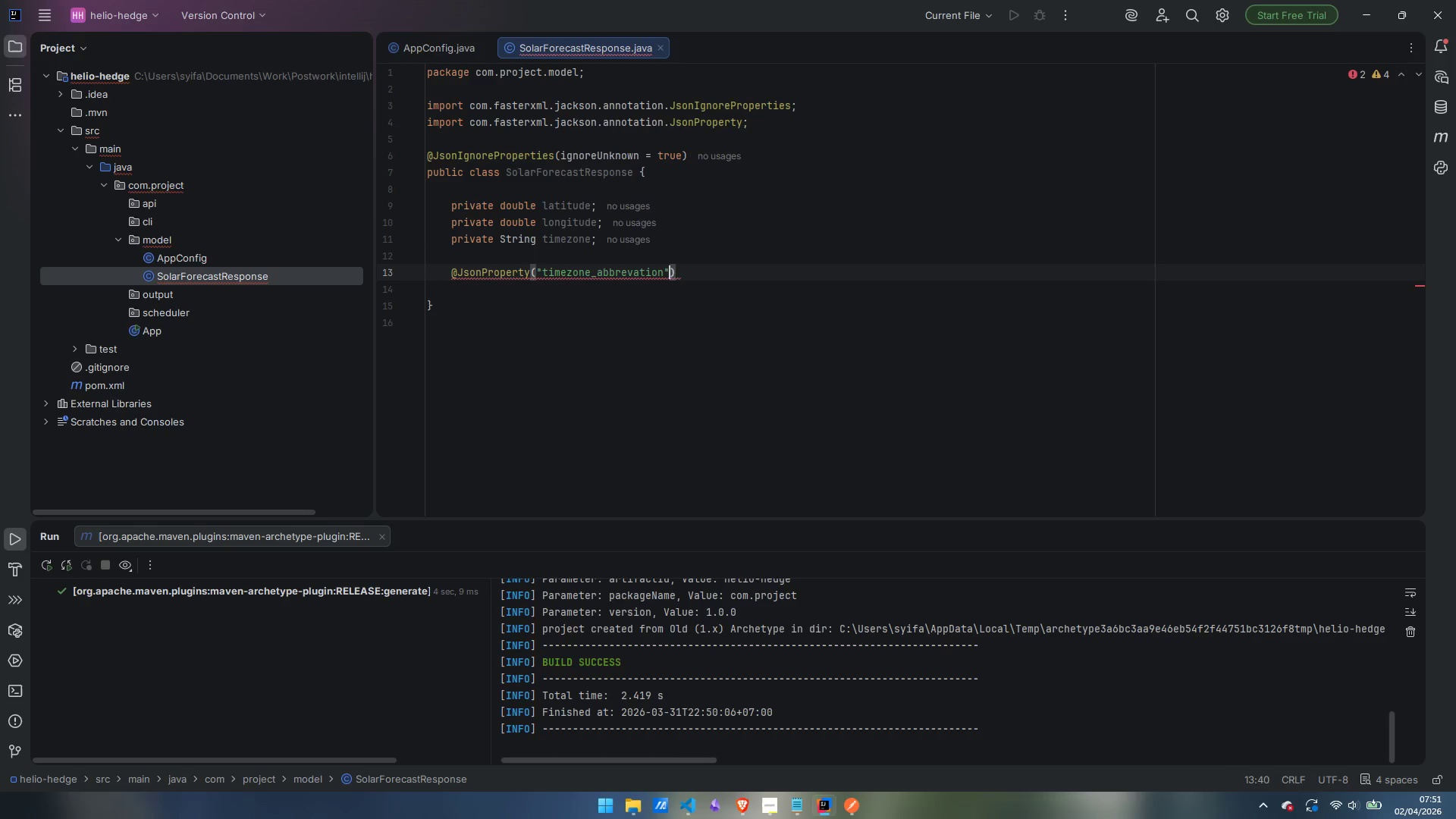 
key(ArrowRight)
 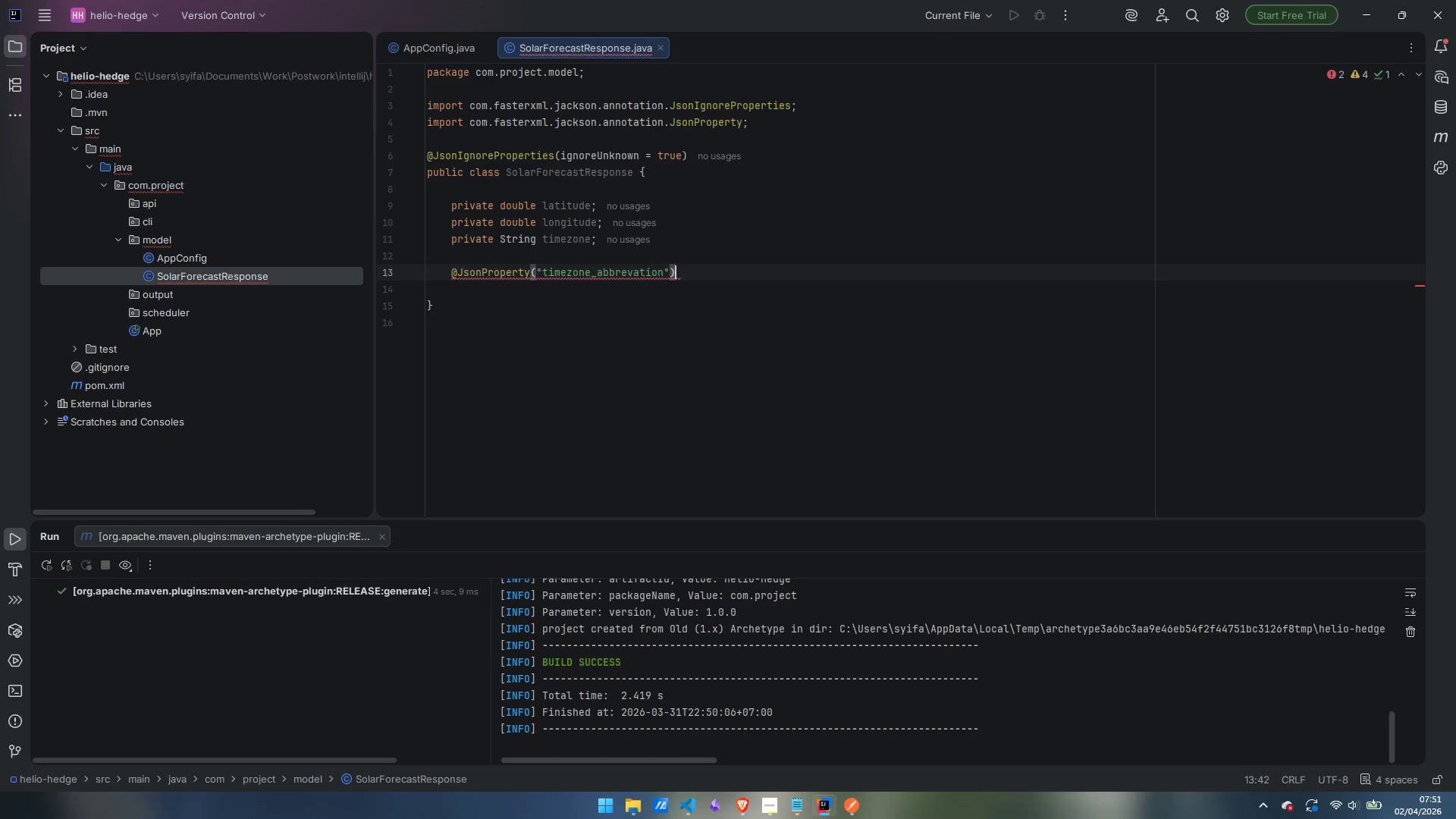 
key(Enter)
 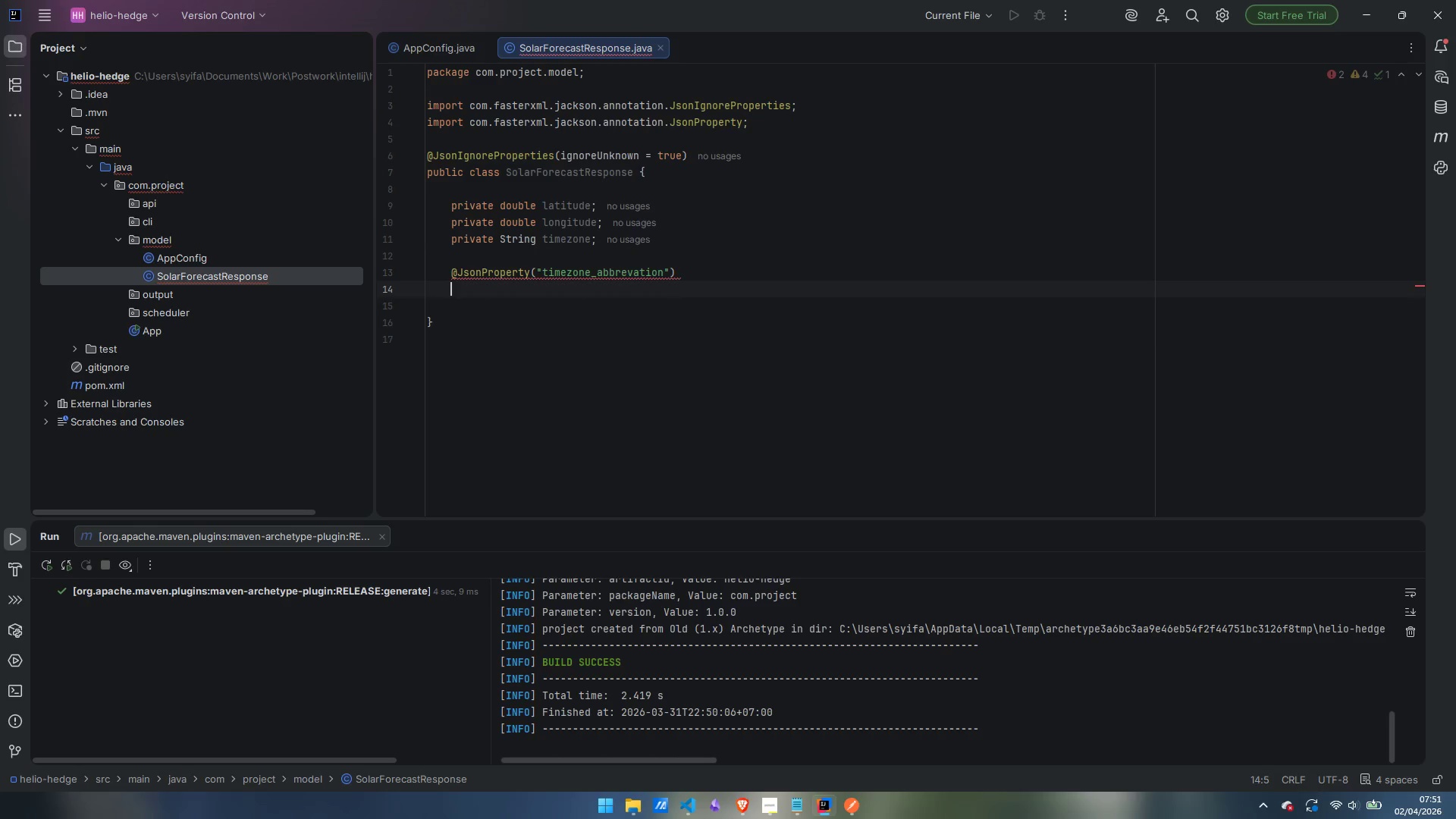 
type(private String timezoneAbbrevation;)
 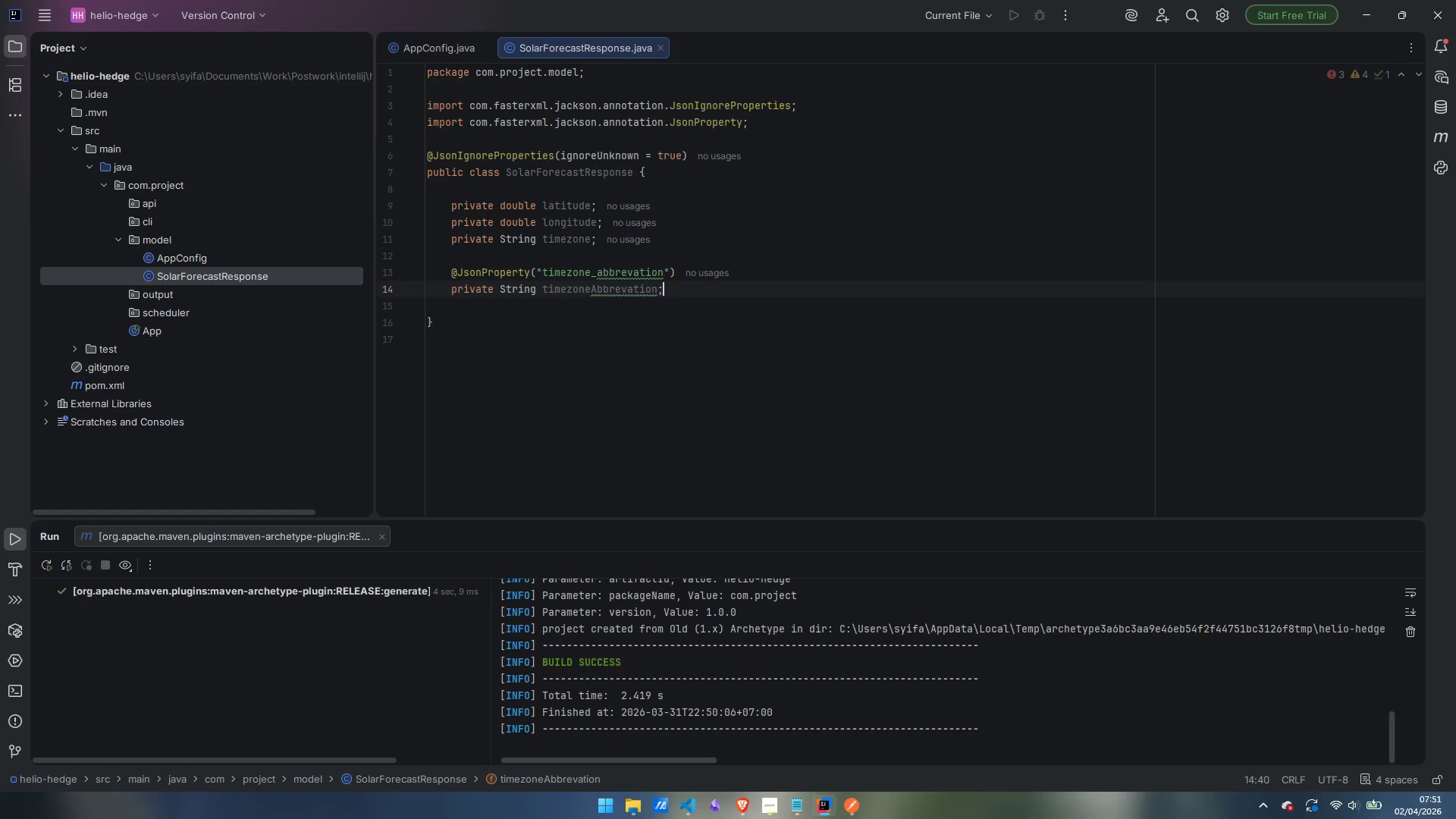 
key(ArrowLeft)
 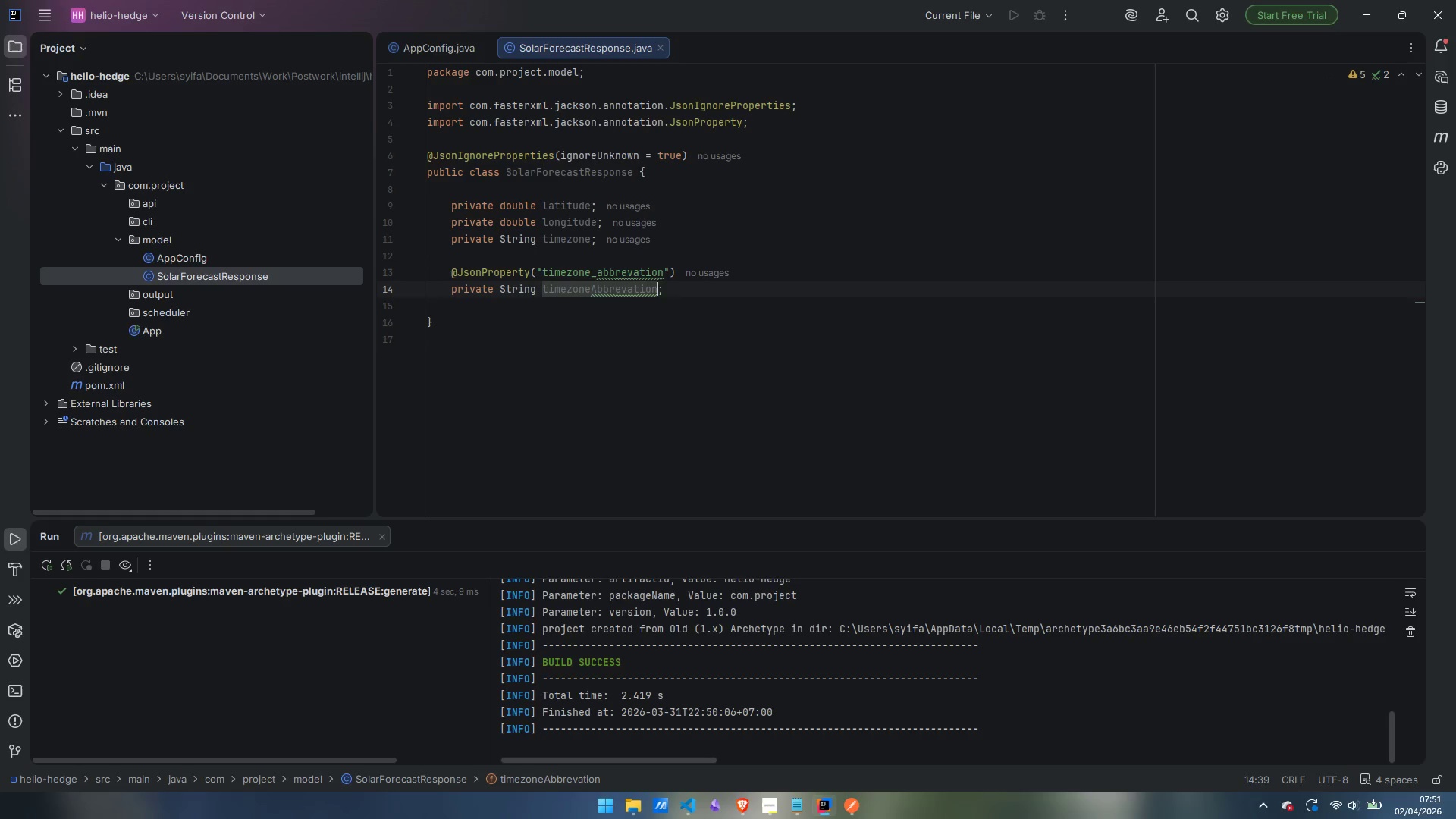 
key(ArrowLeft)
 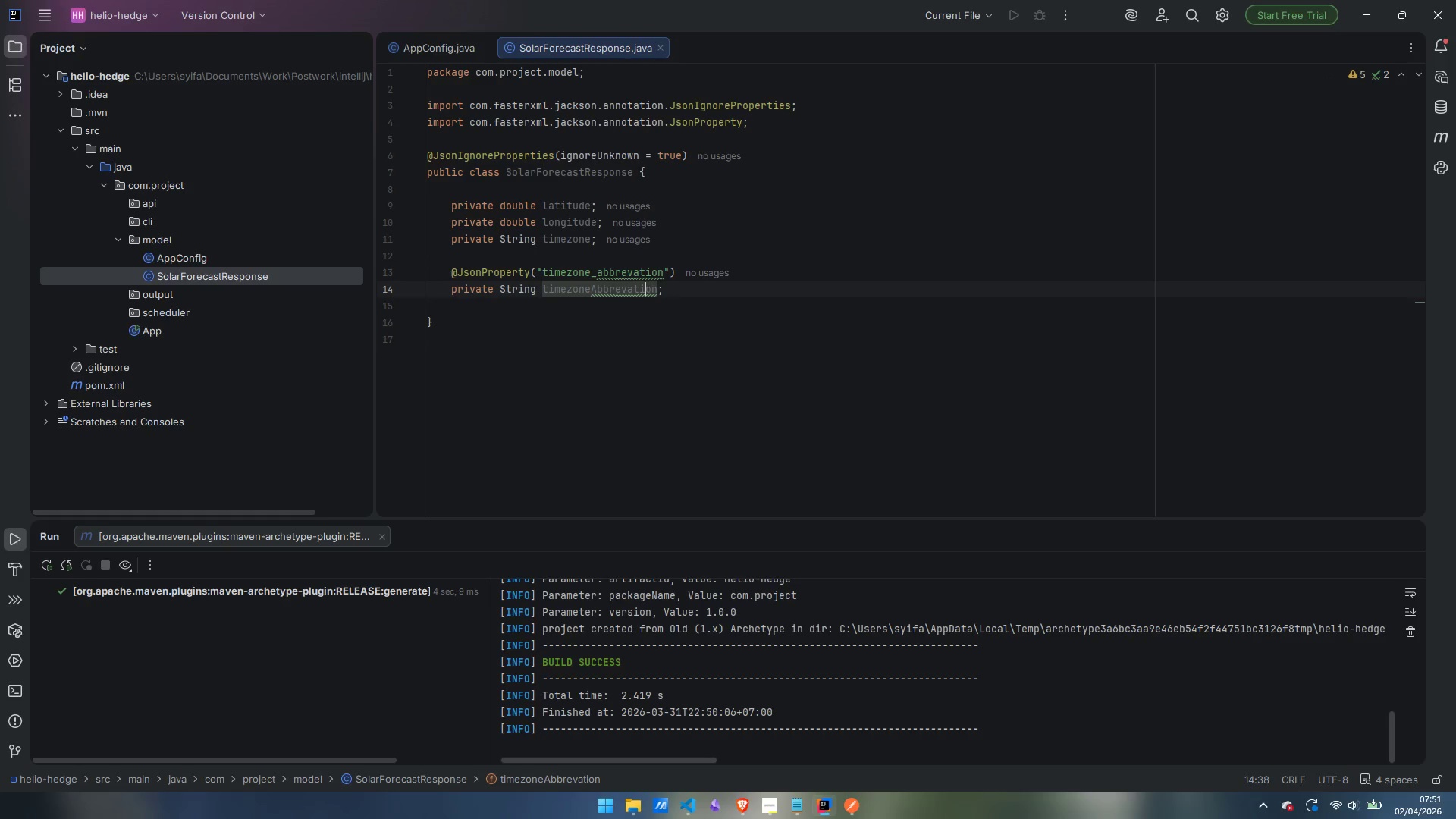 
key(ArrowLeft)
 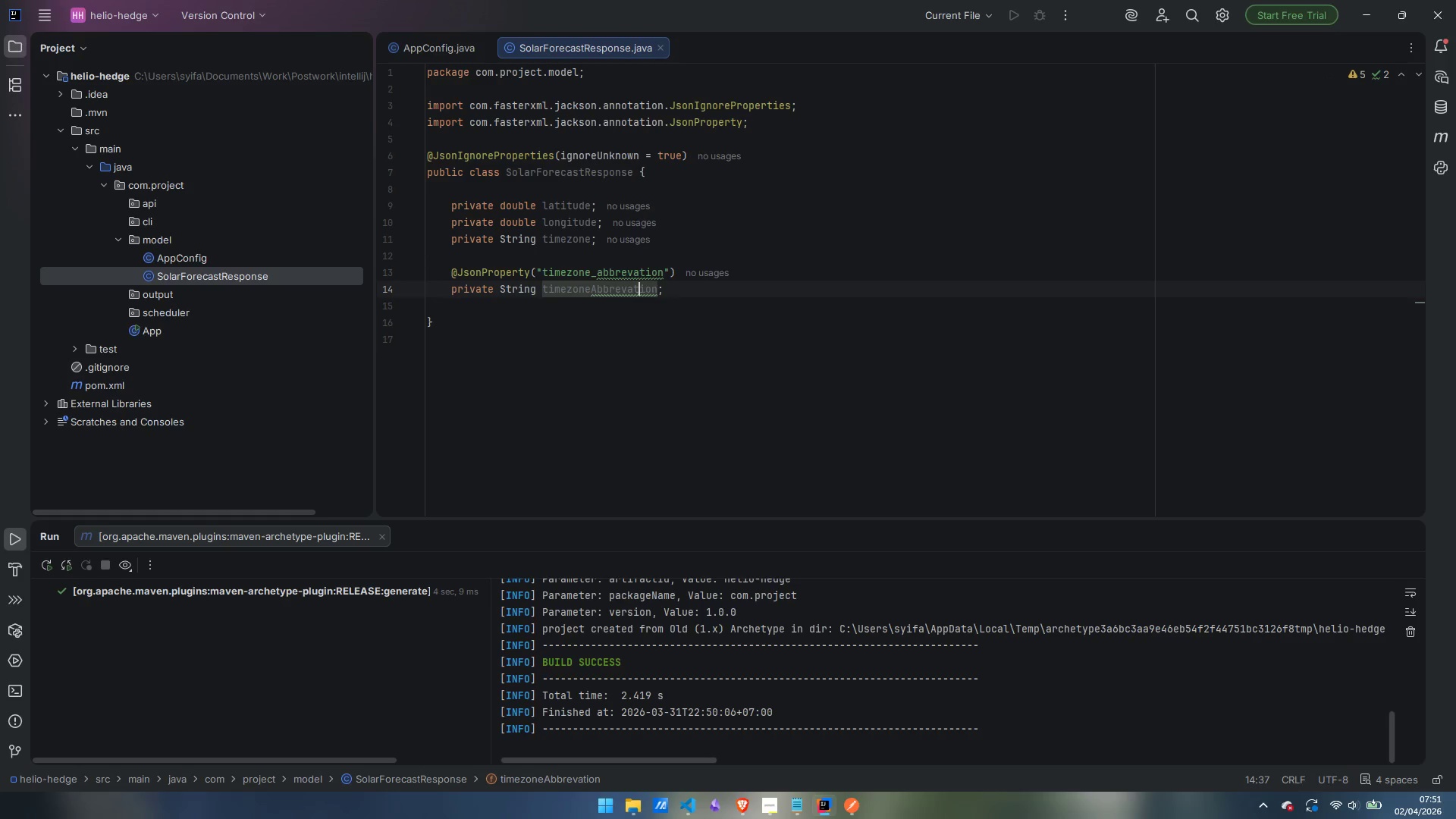 
key(ArrowLeft)
 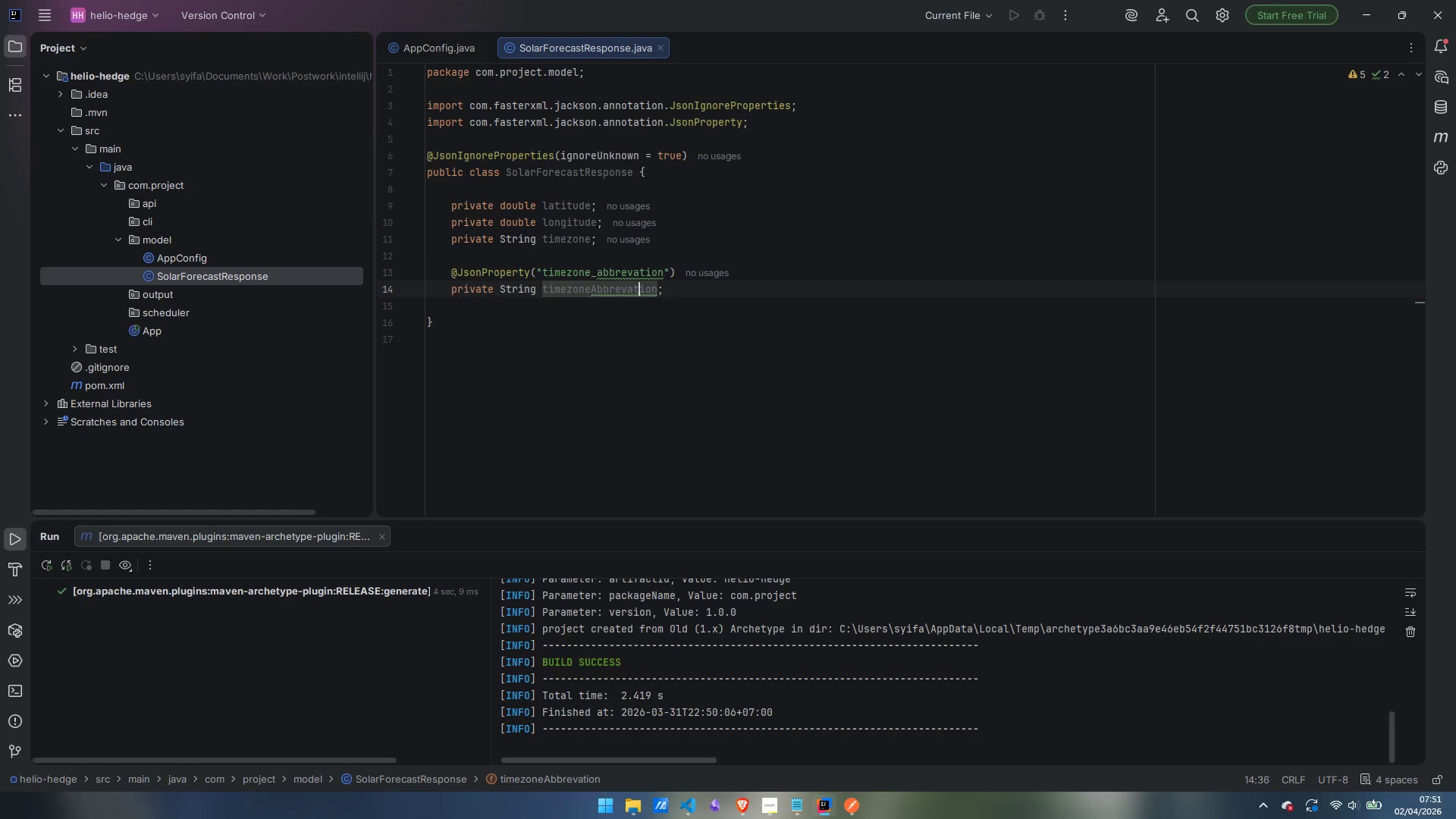 
key(ArrowLeft)
 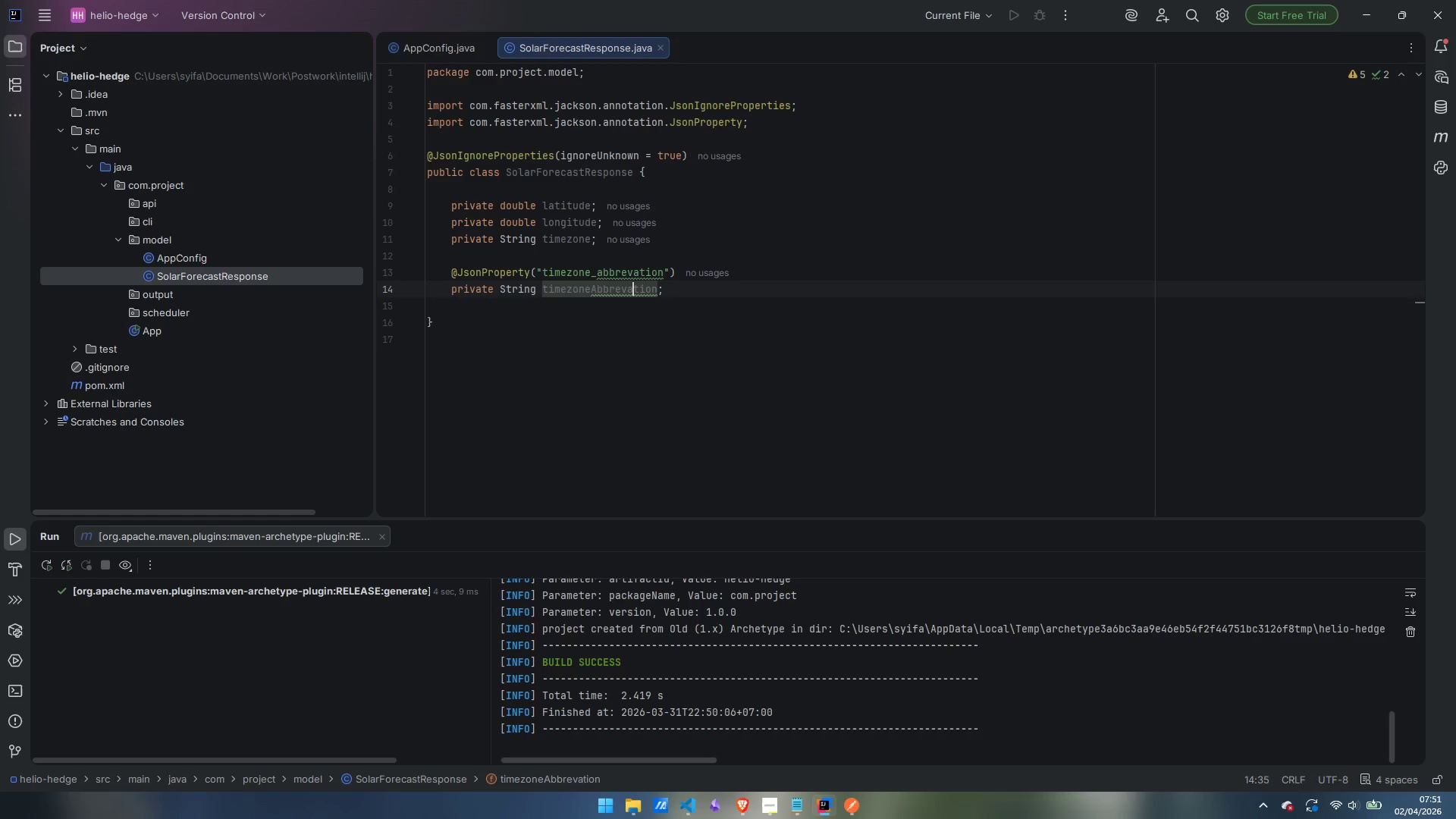 
key(ArrowLeft)
 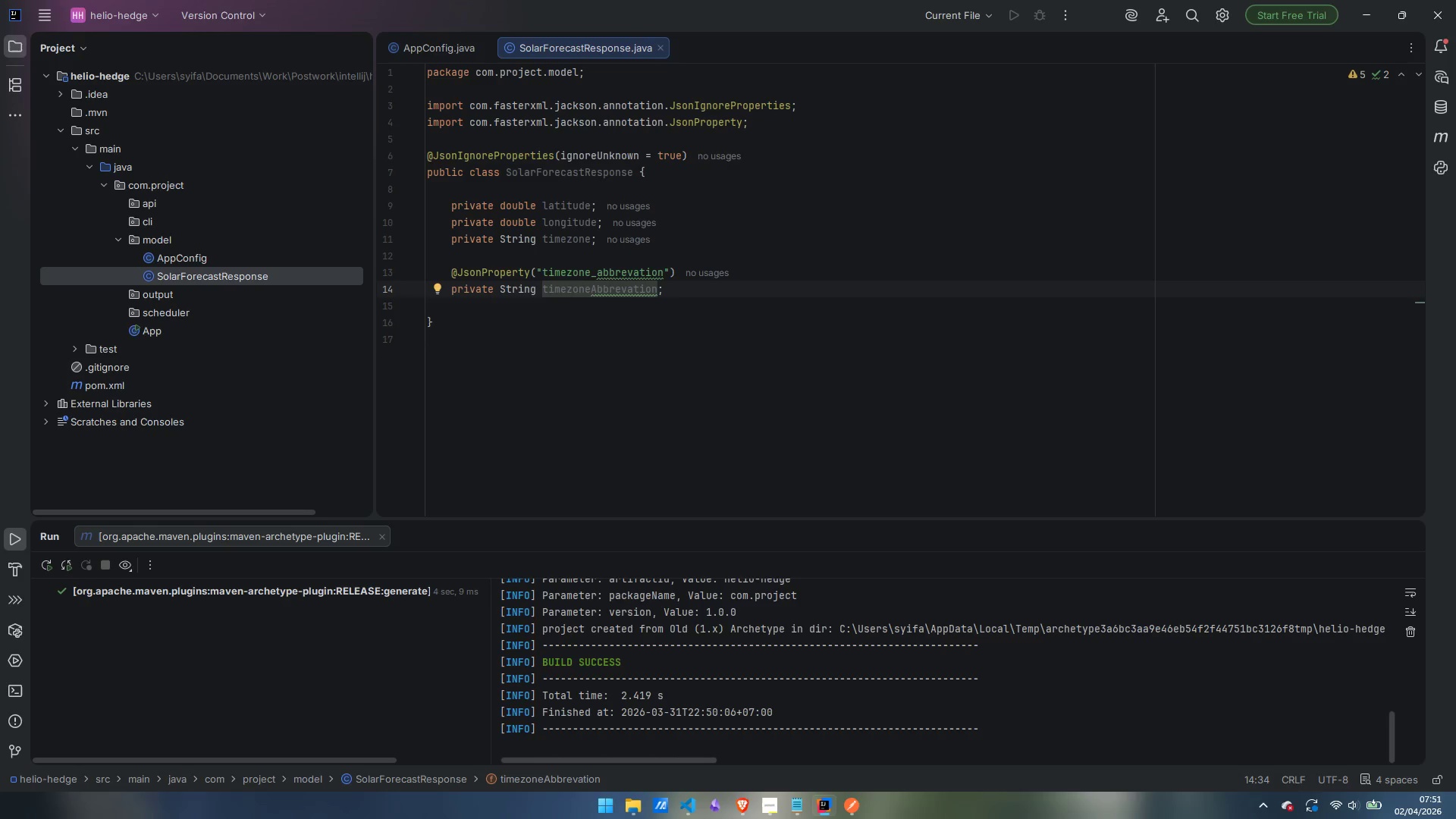 
key(I)
 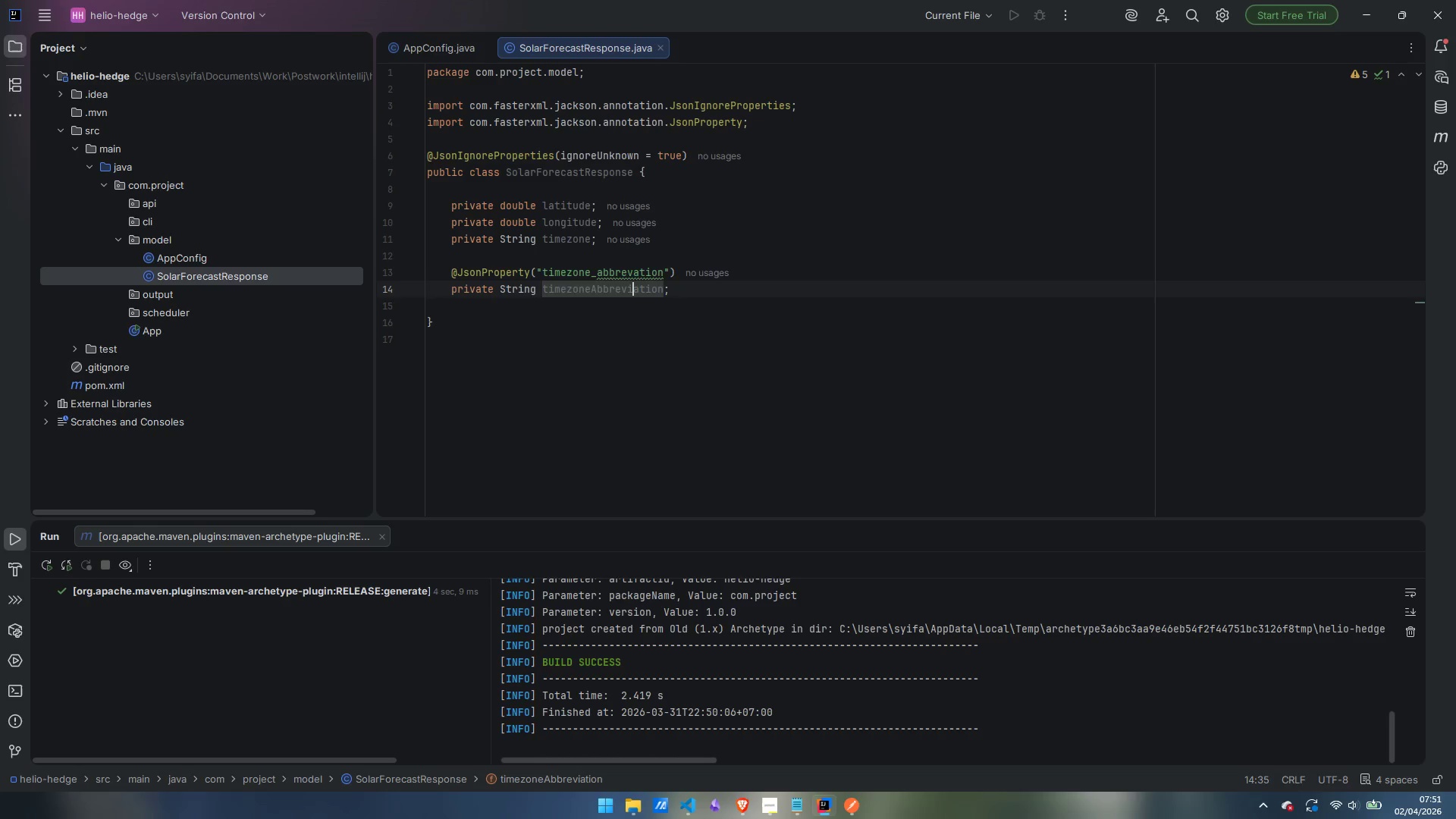 
key(ArrowUp)
 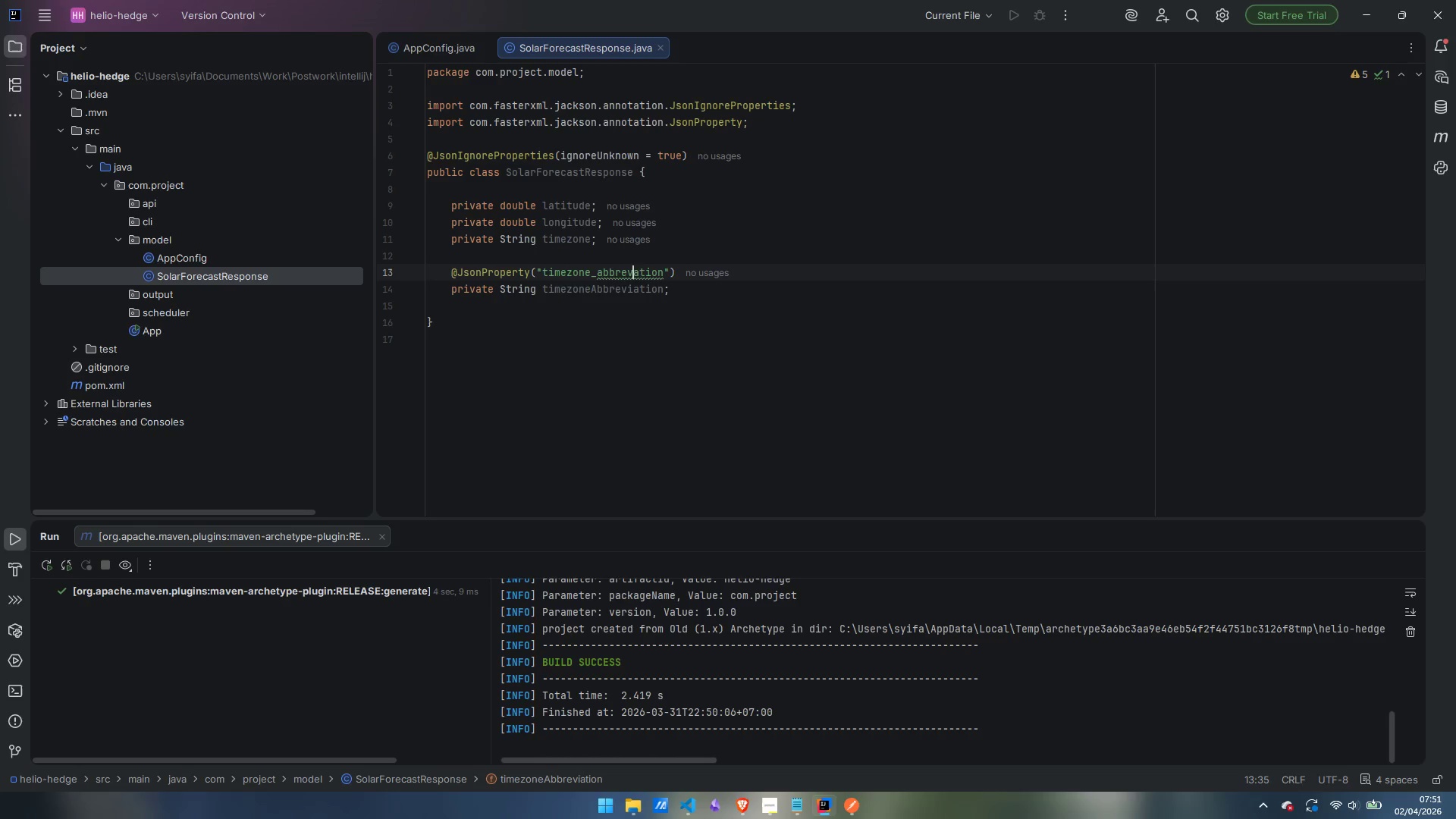 
key(ArrowRight)
 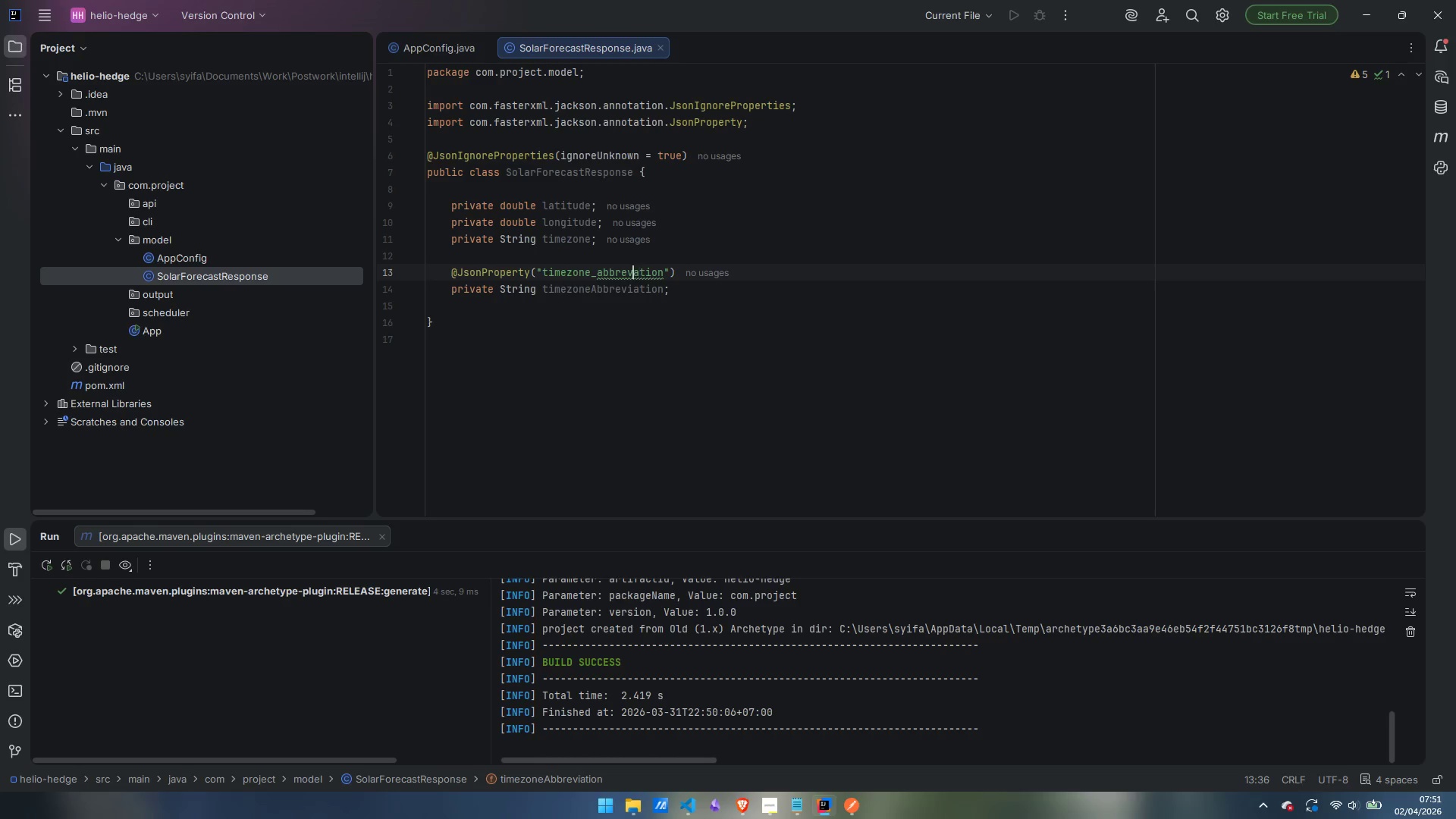 
key(ArrowLeft)
 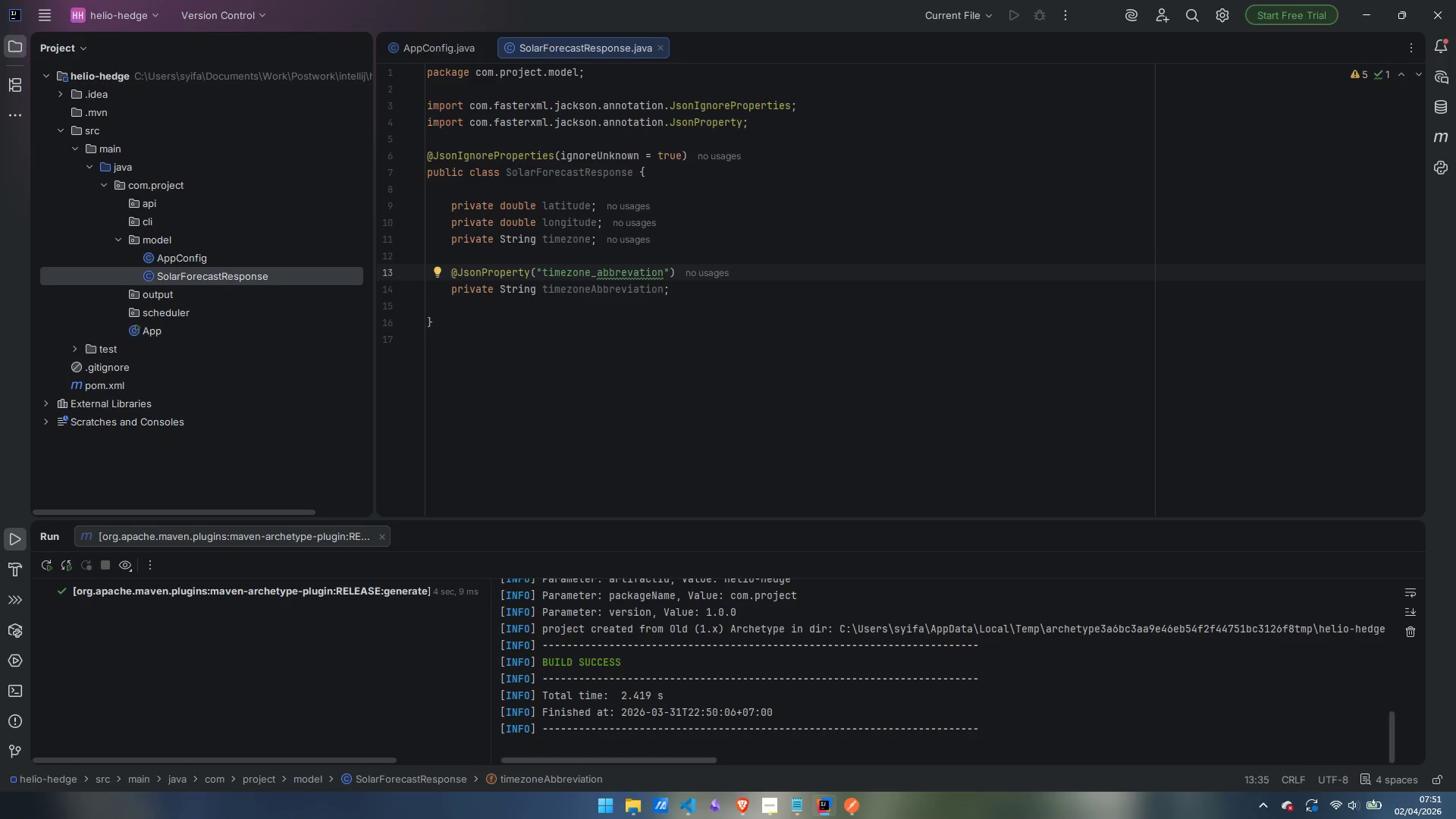 
key(I)
 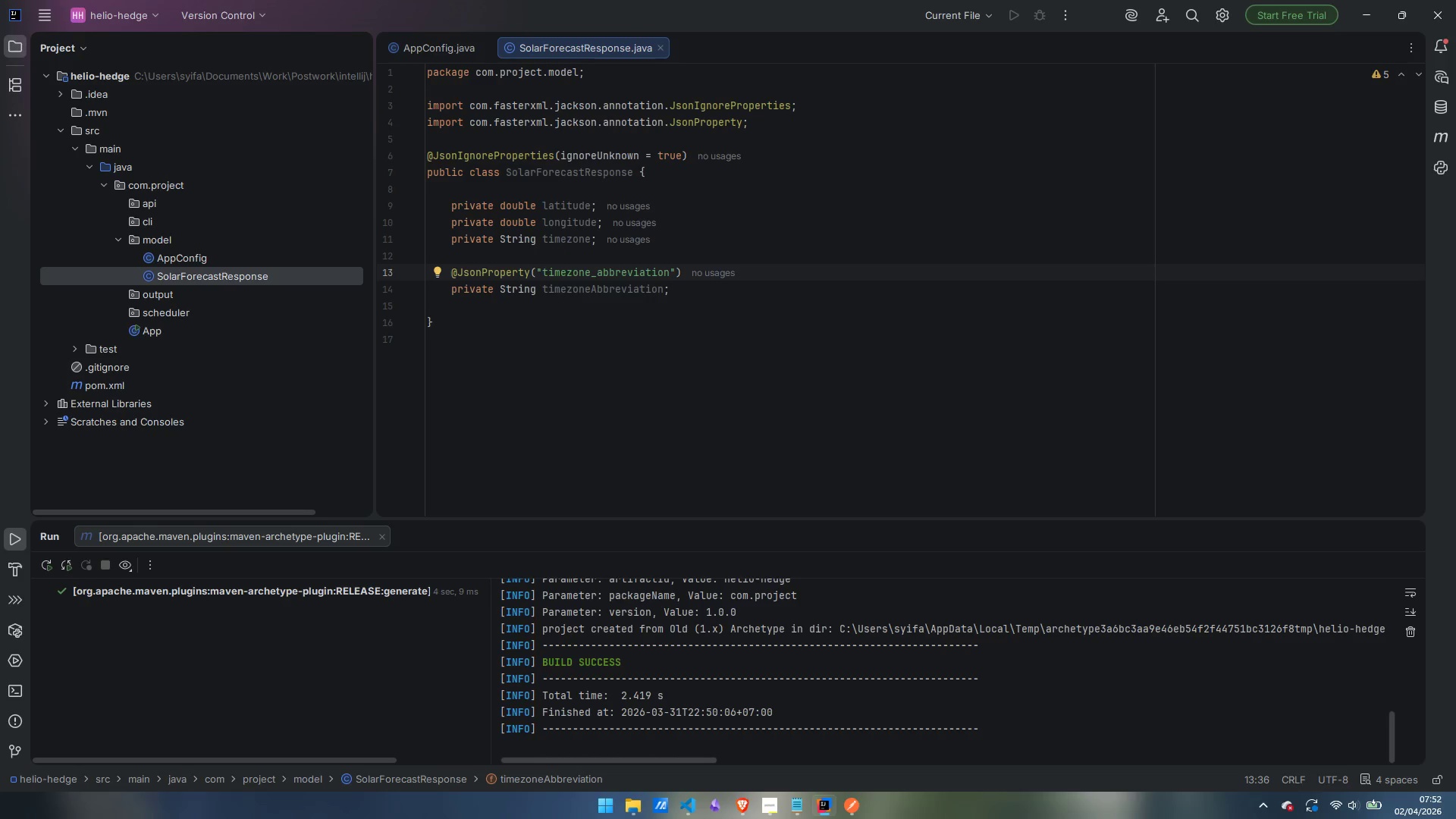 
key(ArrowDown)
 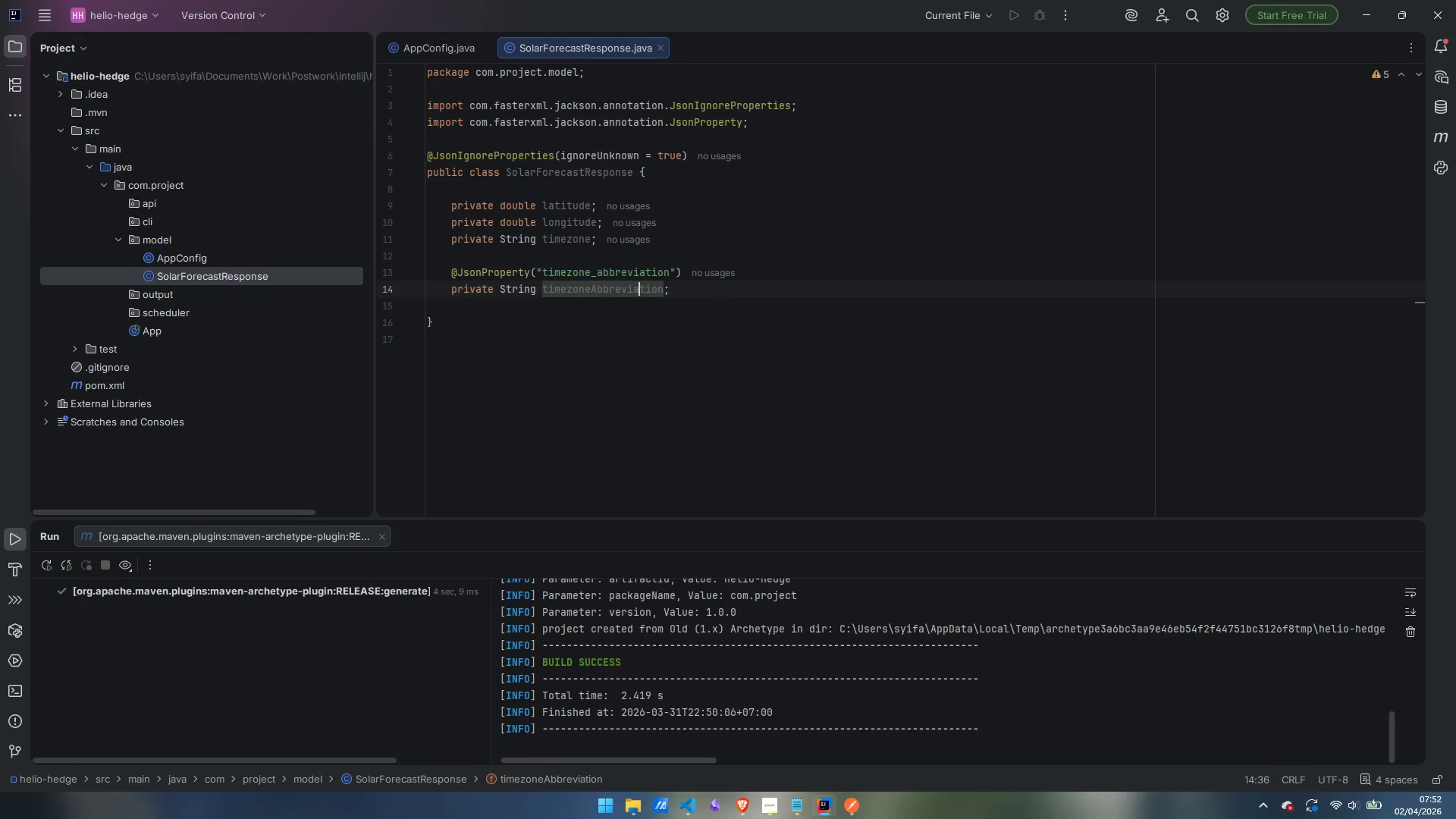 
key(ArrowRight)
 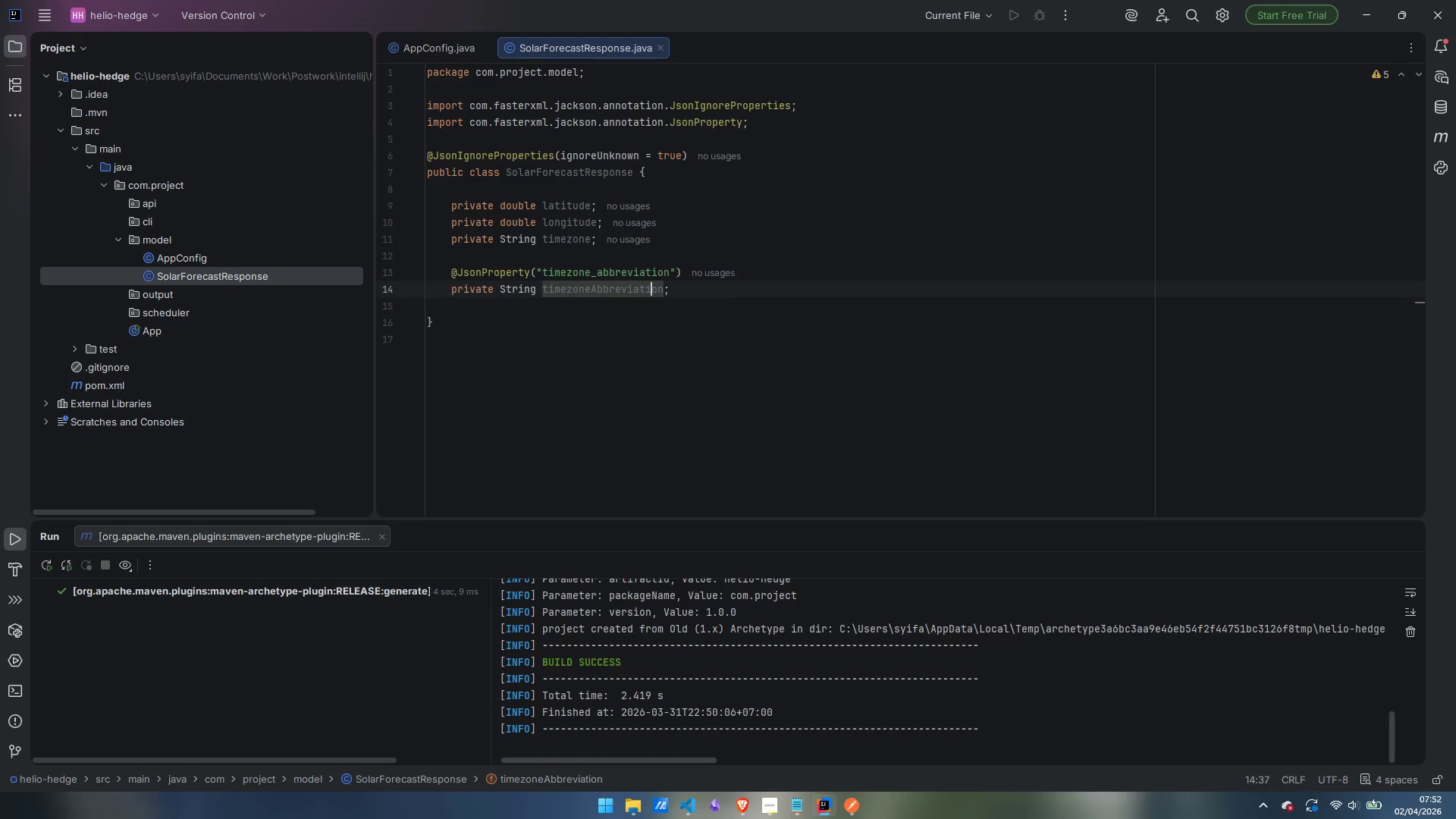 
key(ArrowRight)
 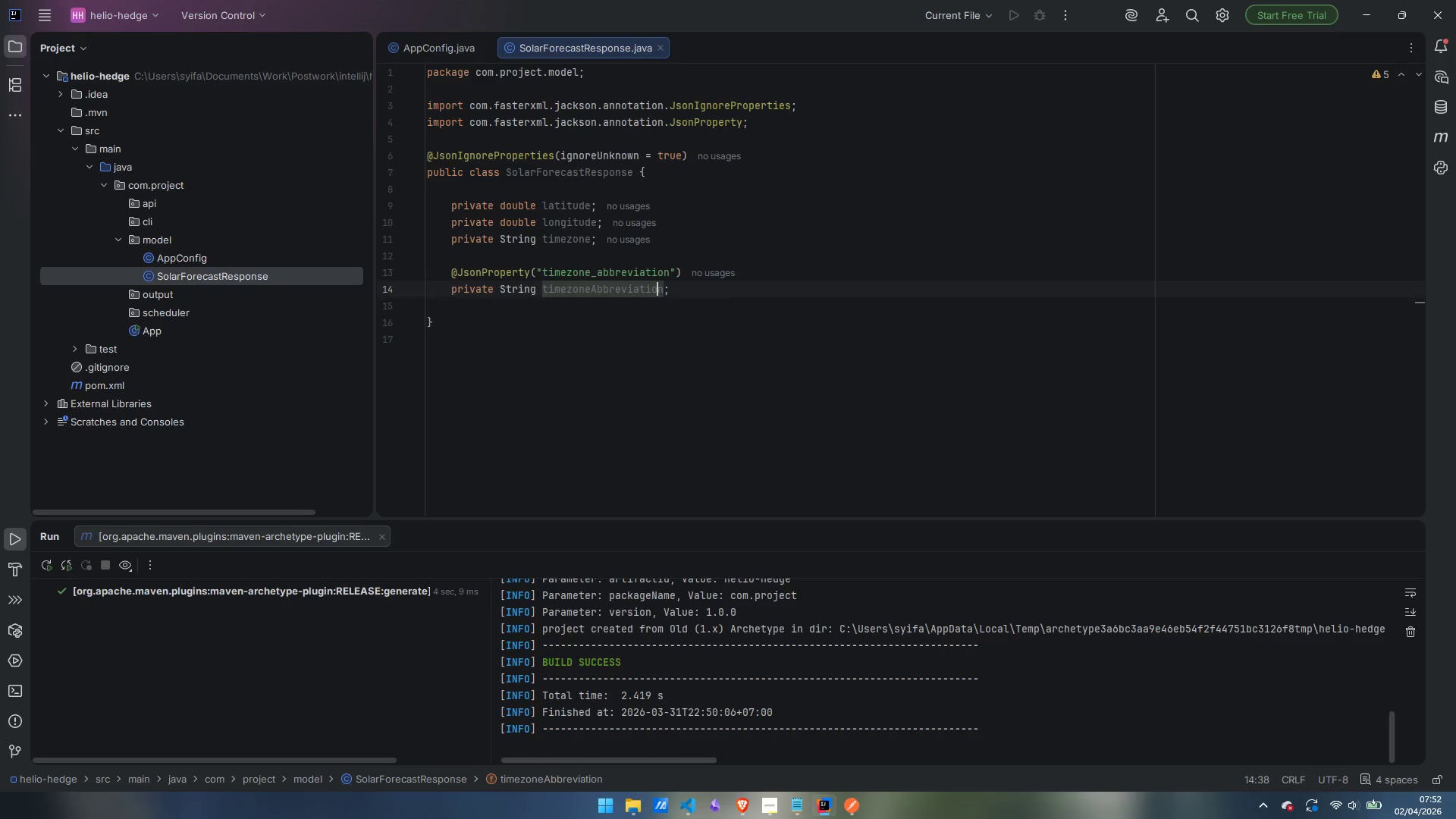 
key(ArrowRight)
 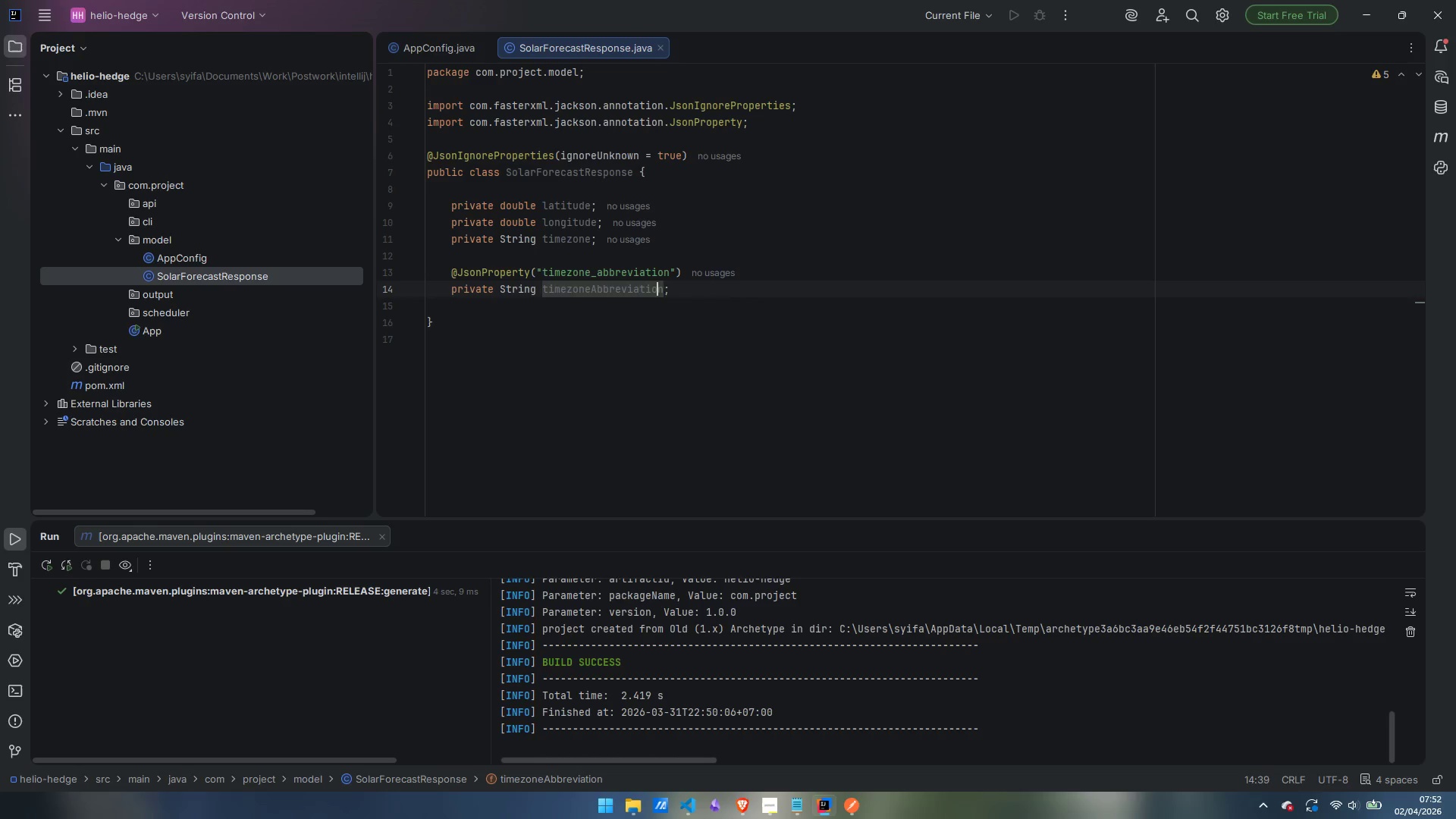 
key(ArrowRight)
 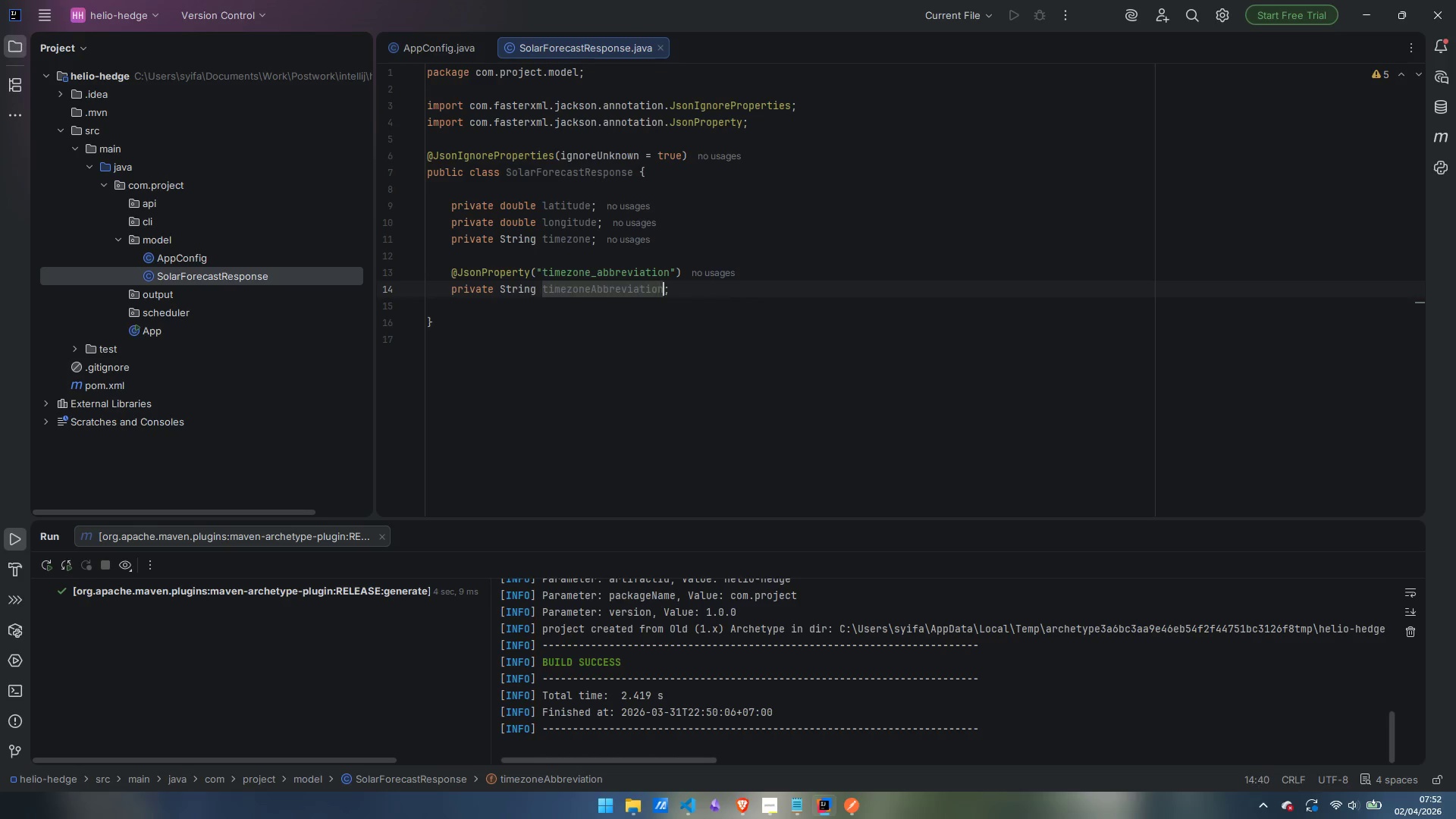 
key(ArrowRight)
 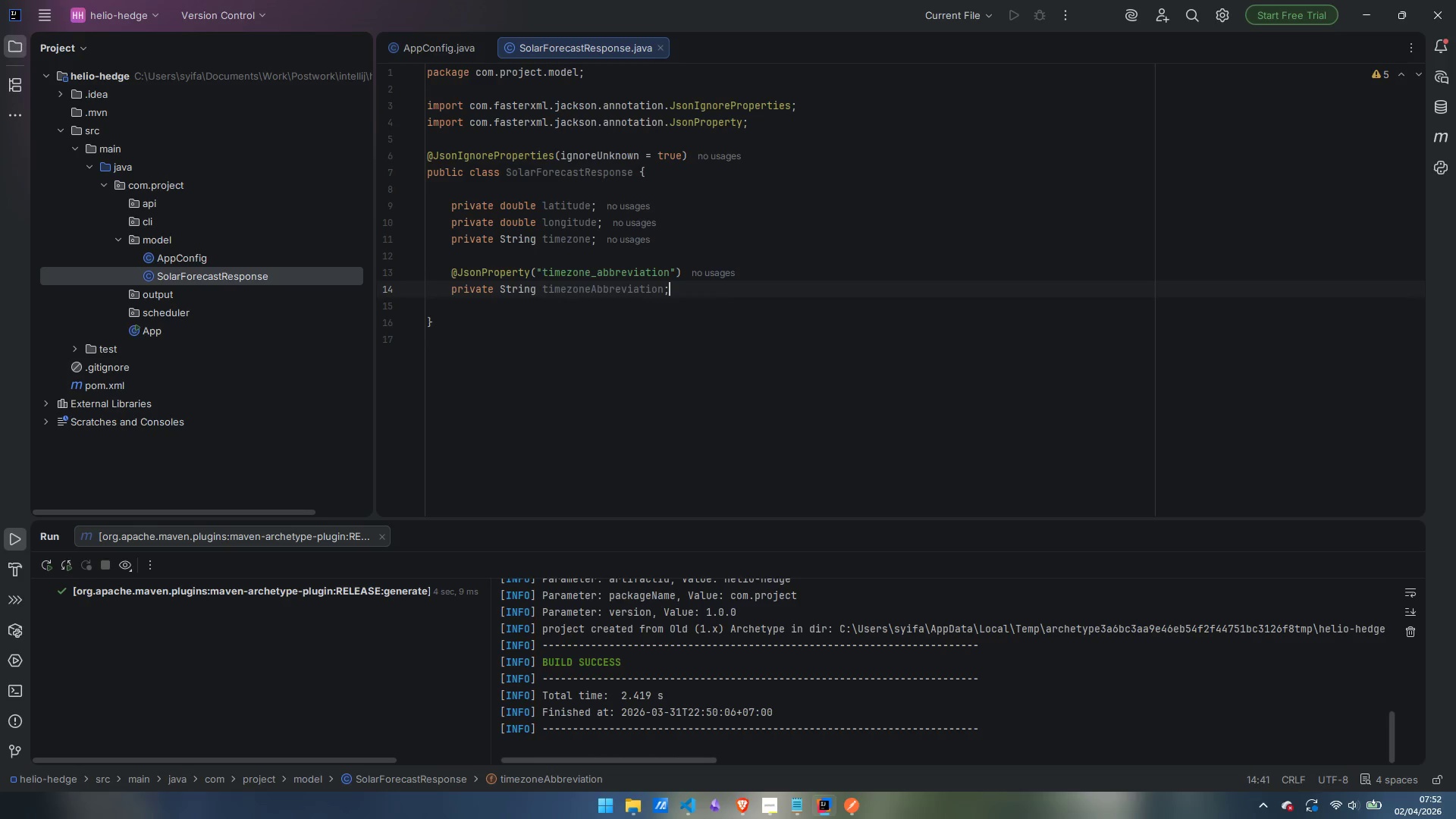 
key(Enter)
 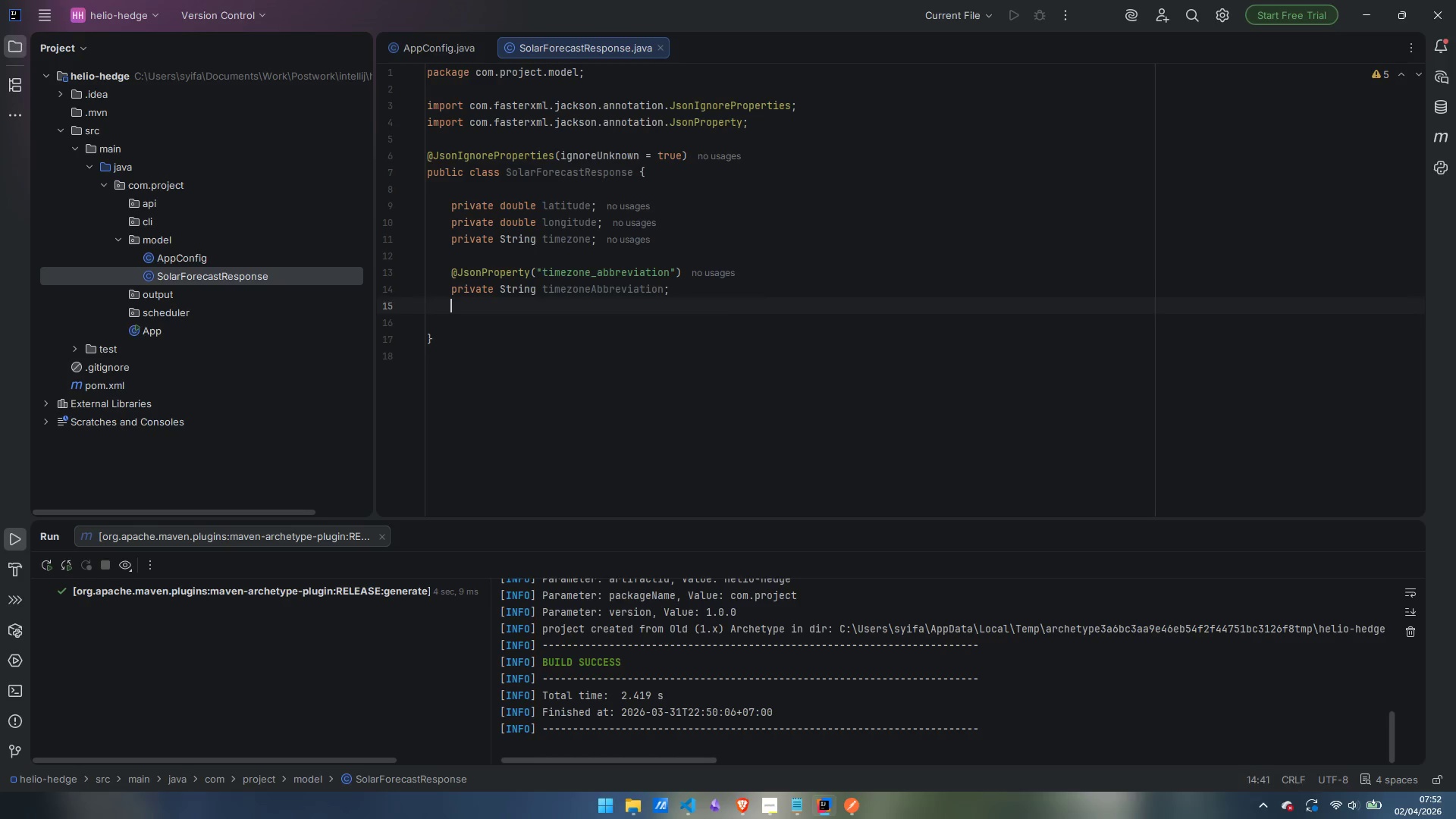 
key(Enter)
 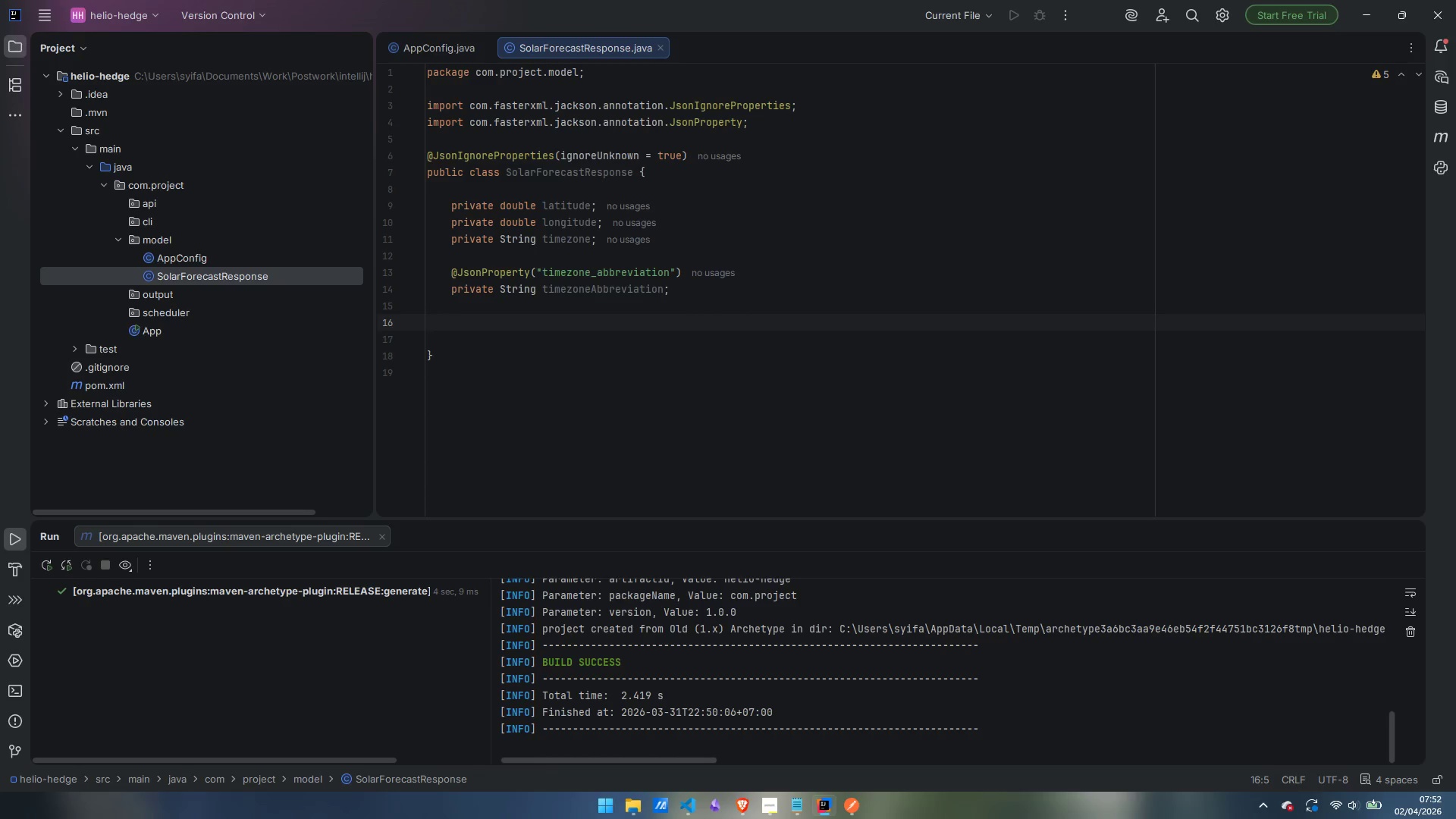 
type(private )
 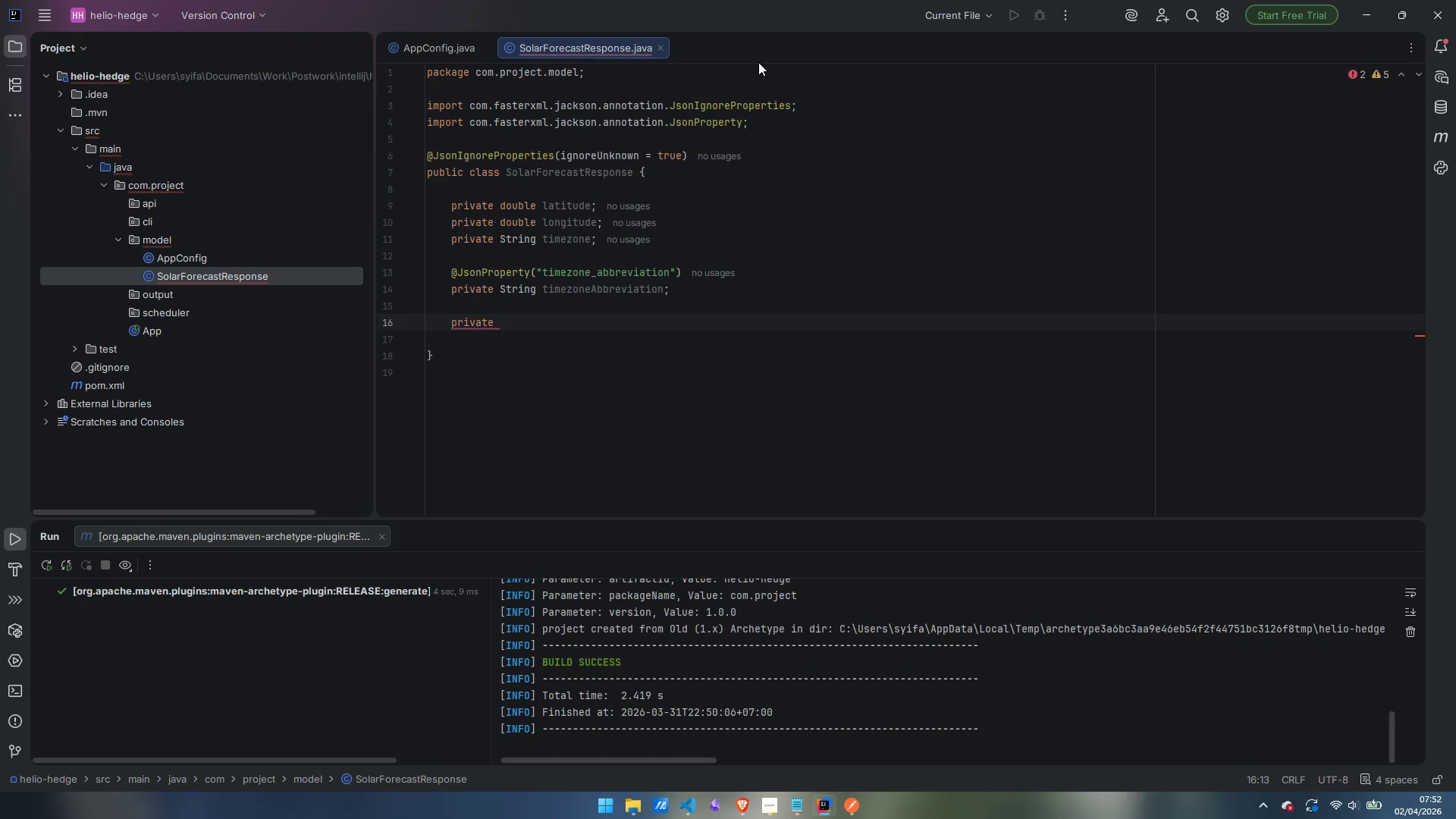 
wait(33.11)
 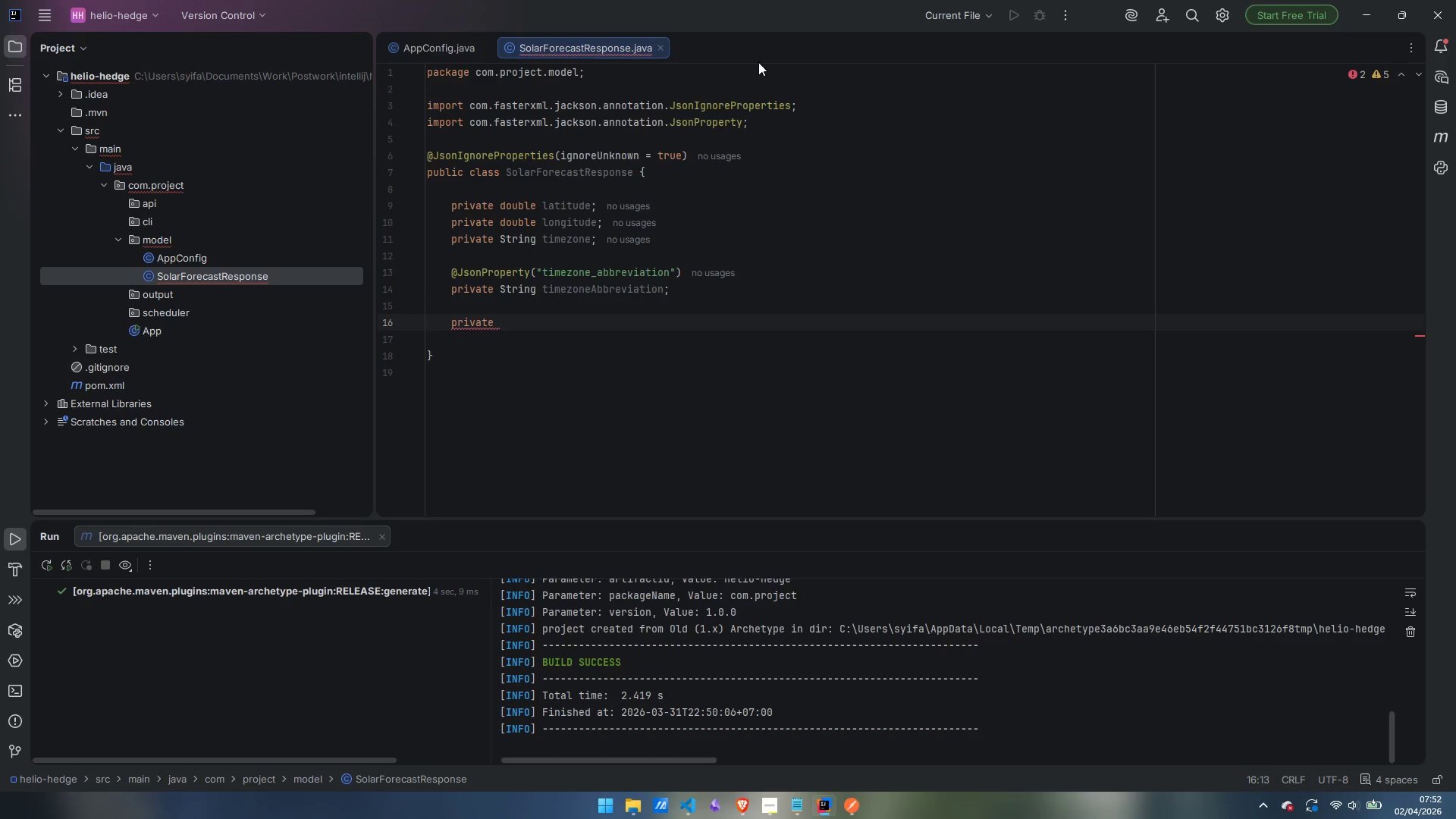 
type(Daily daily;)
 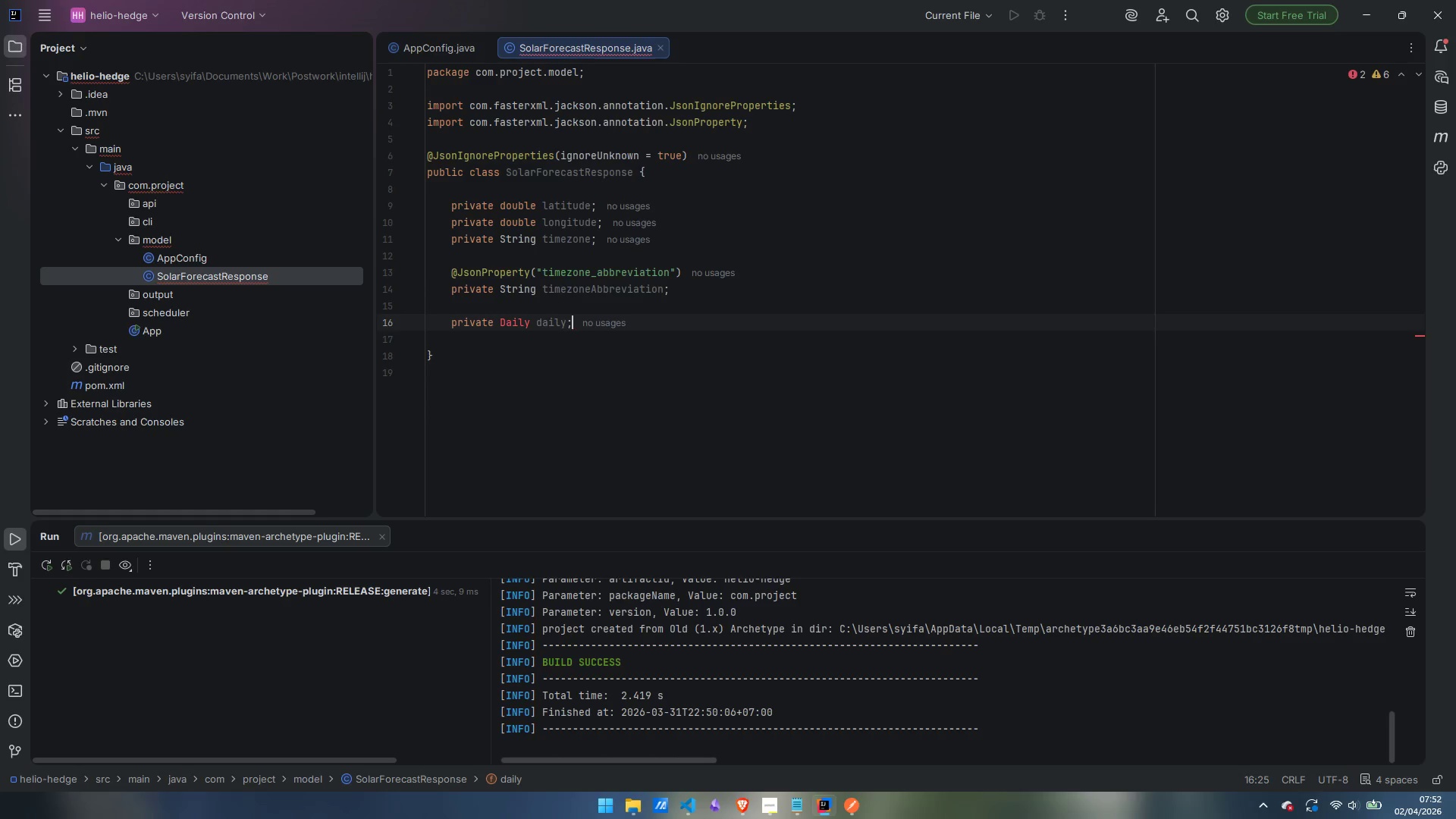 
key(Enter)
 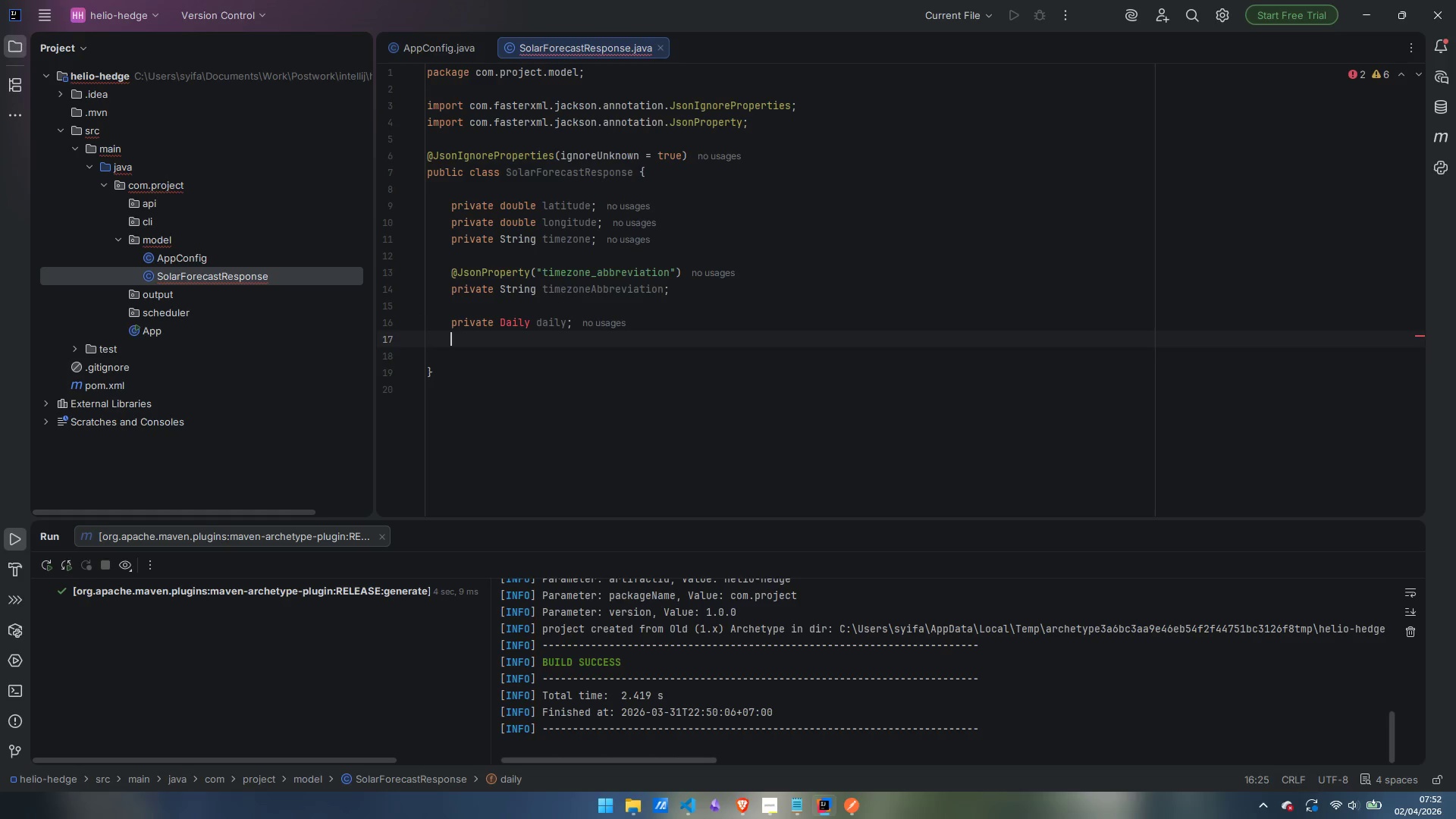 
key(Enter)
 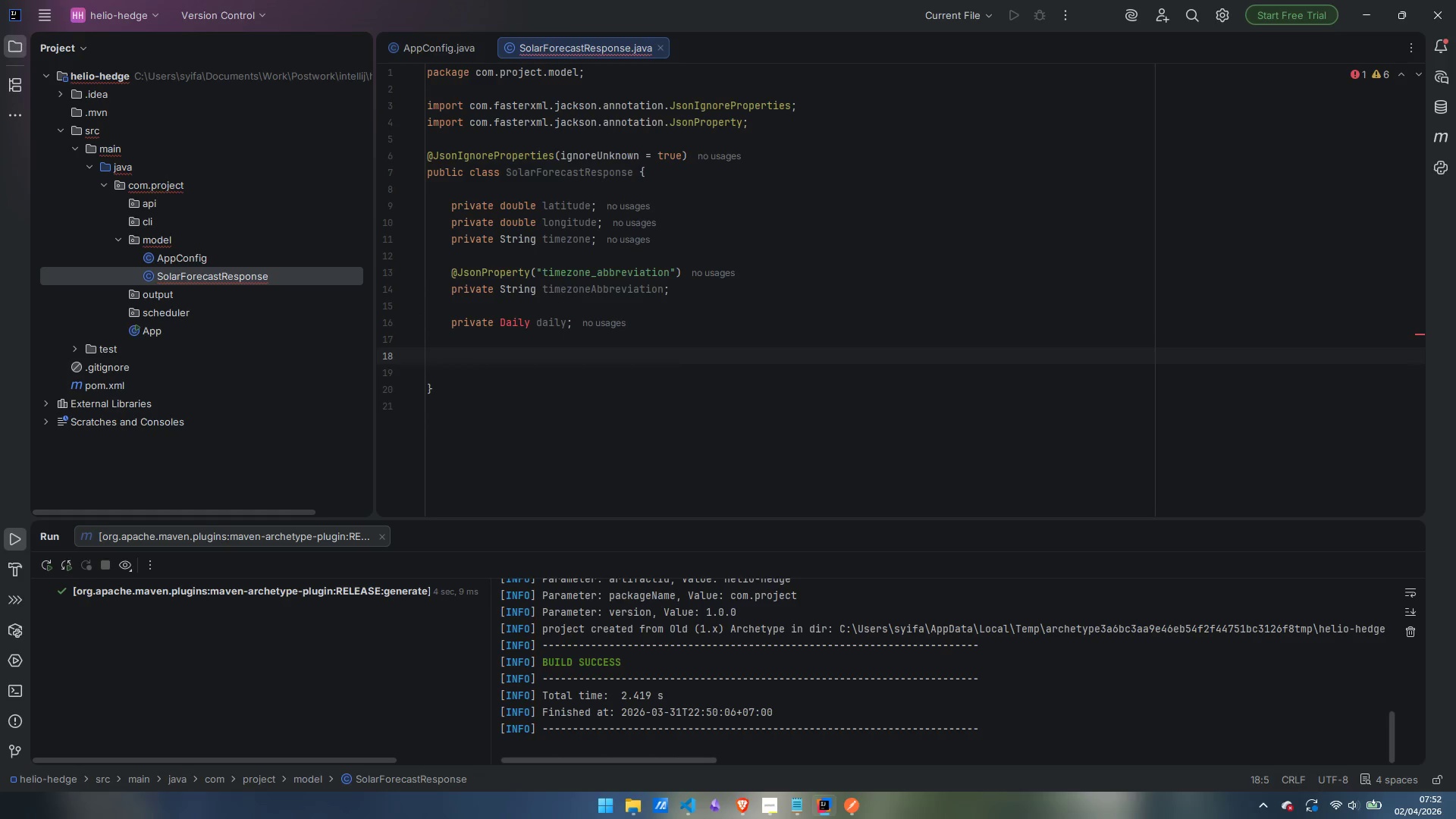 
type(@JsonIgnoreProperties)
 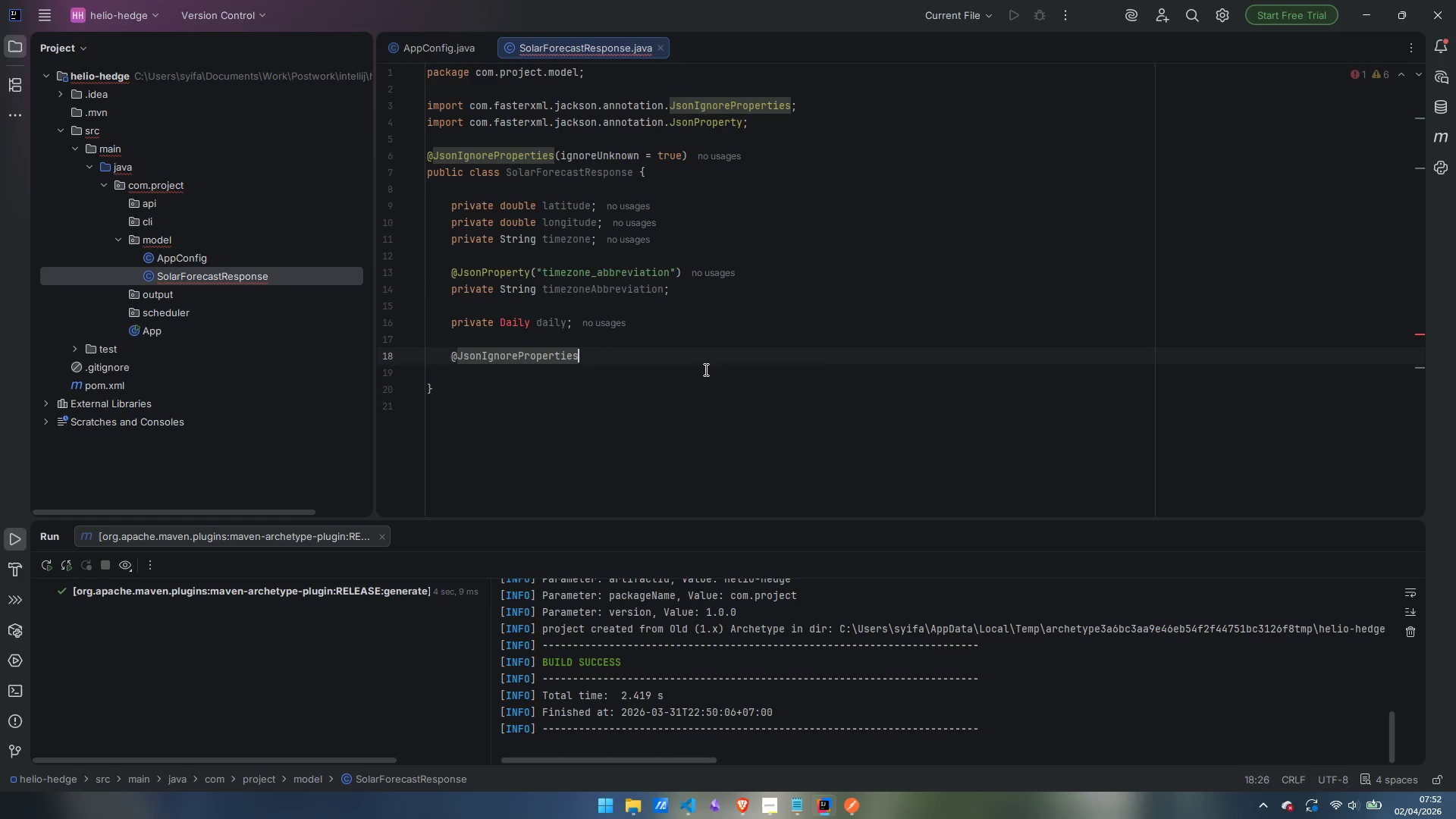 
 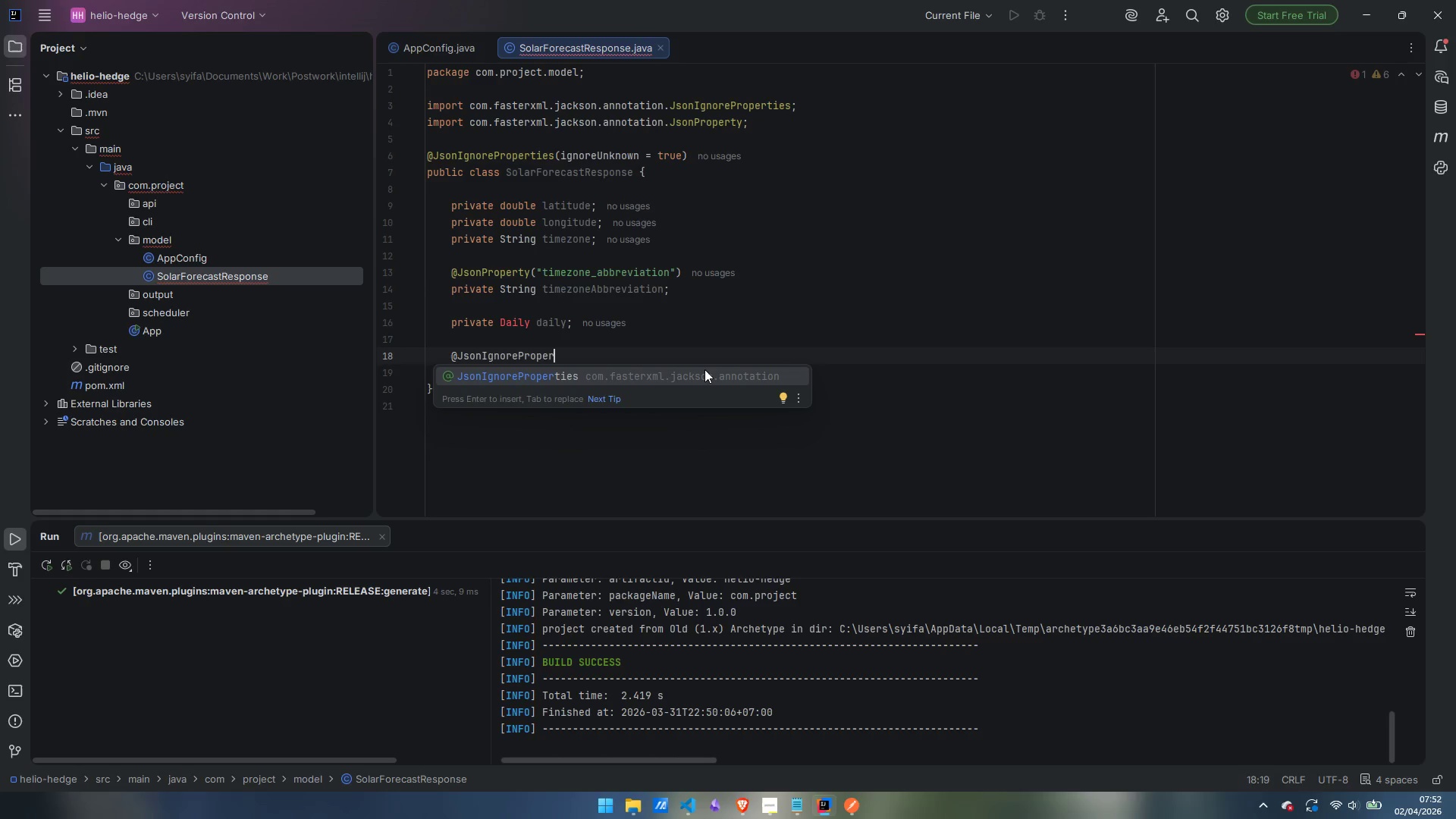 
key(Enter)
 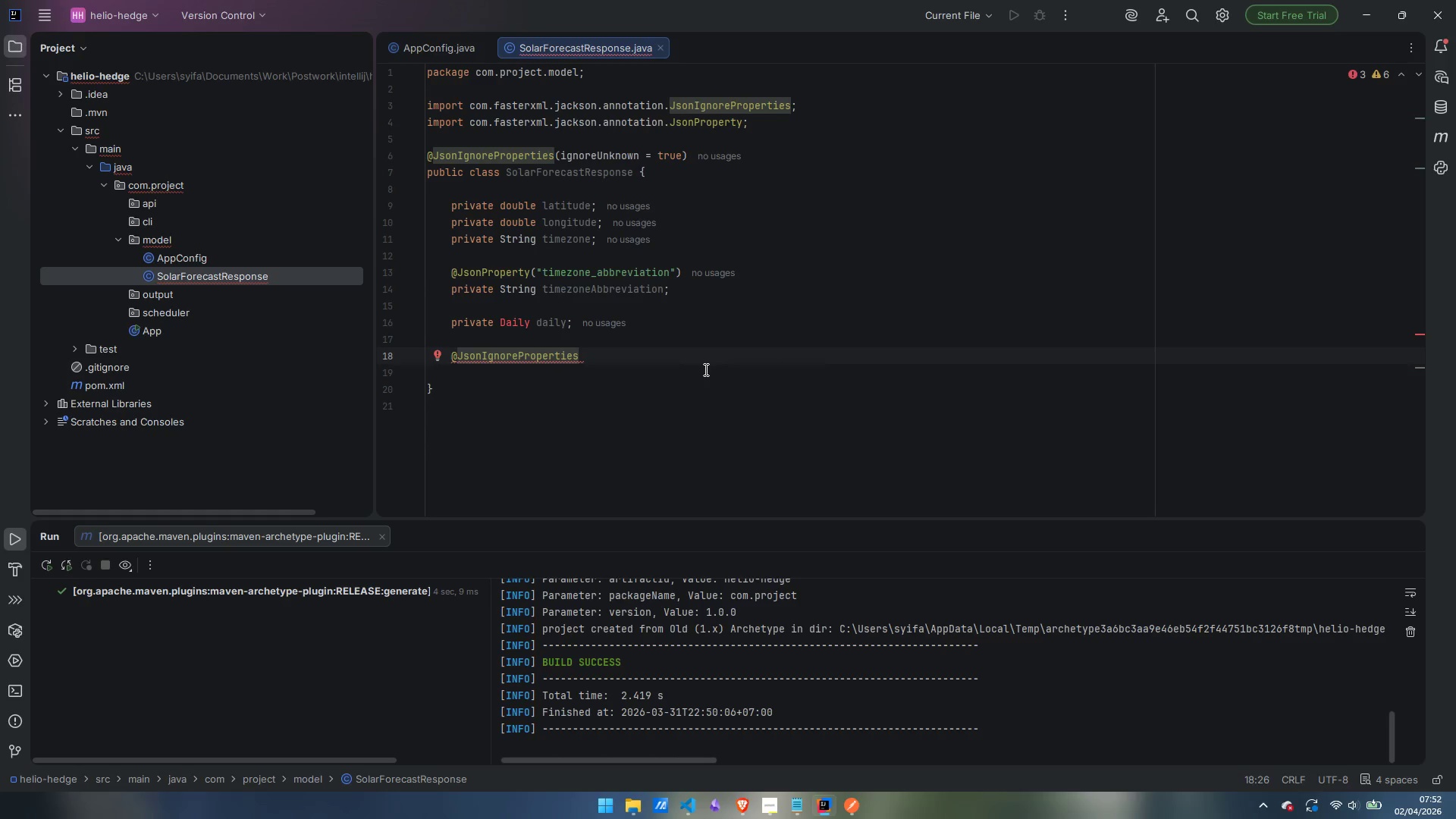 
type((ignoreUnknown = true)
 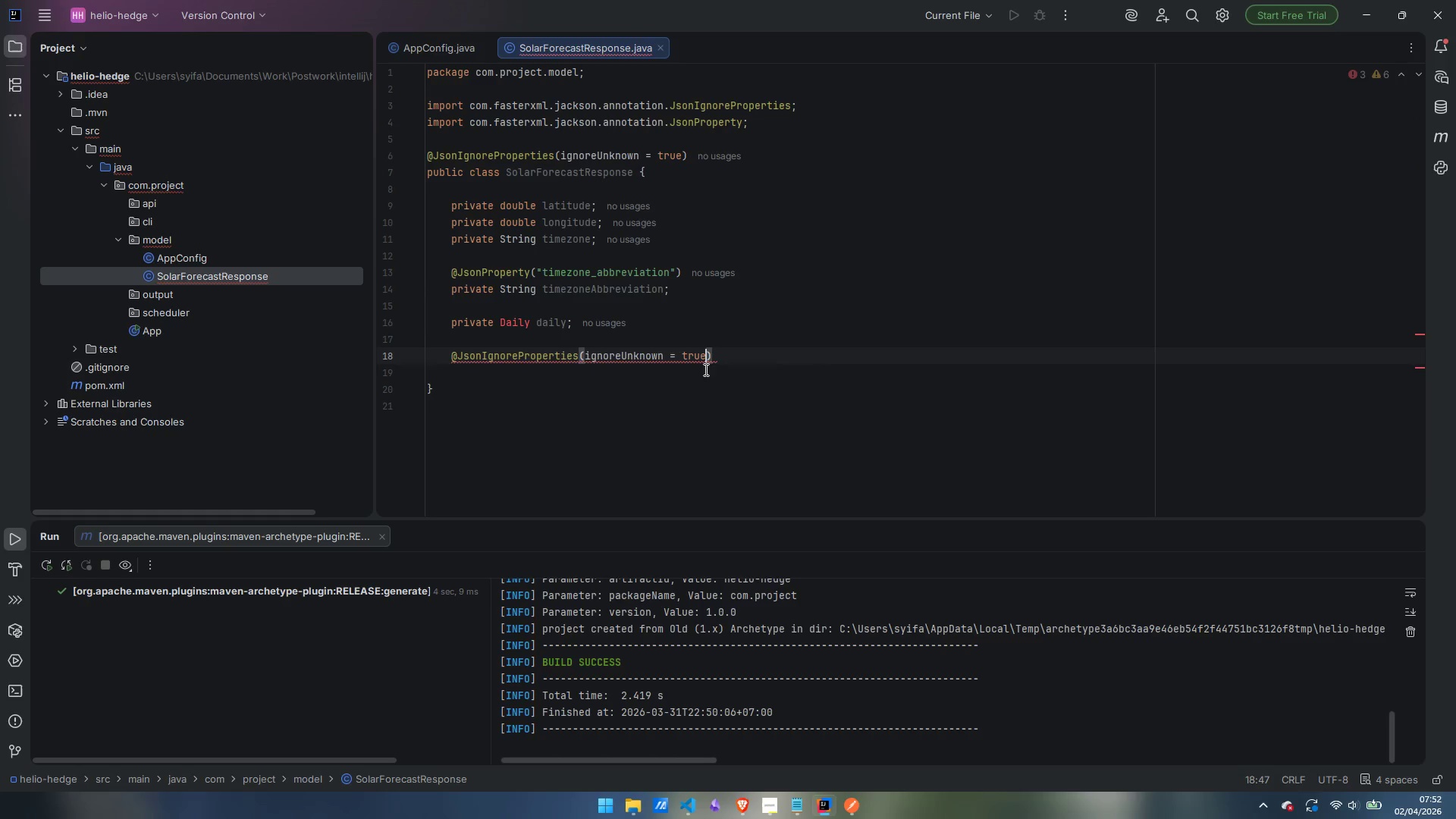 
key(ArrowRight)
 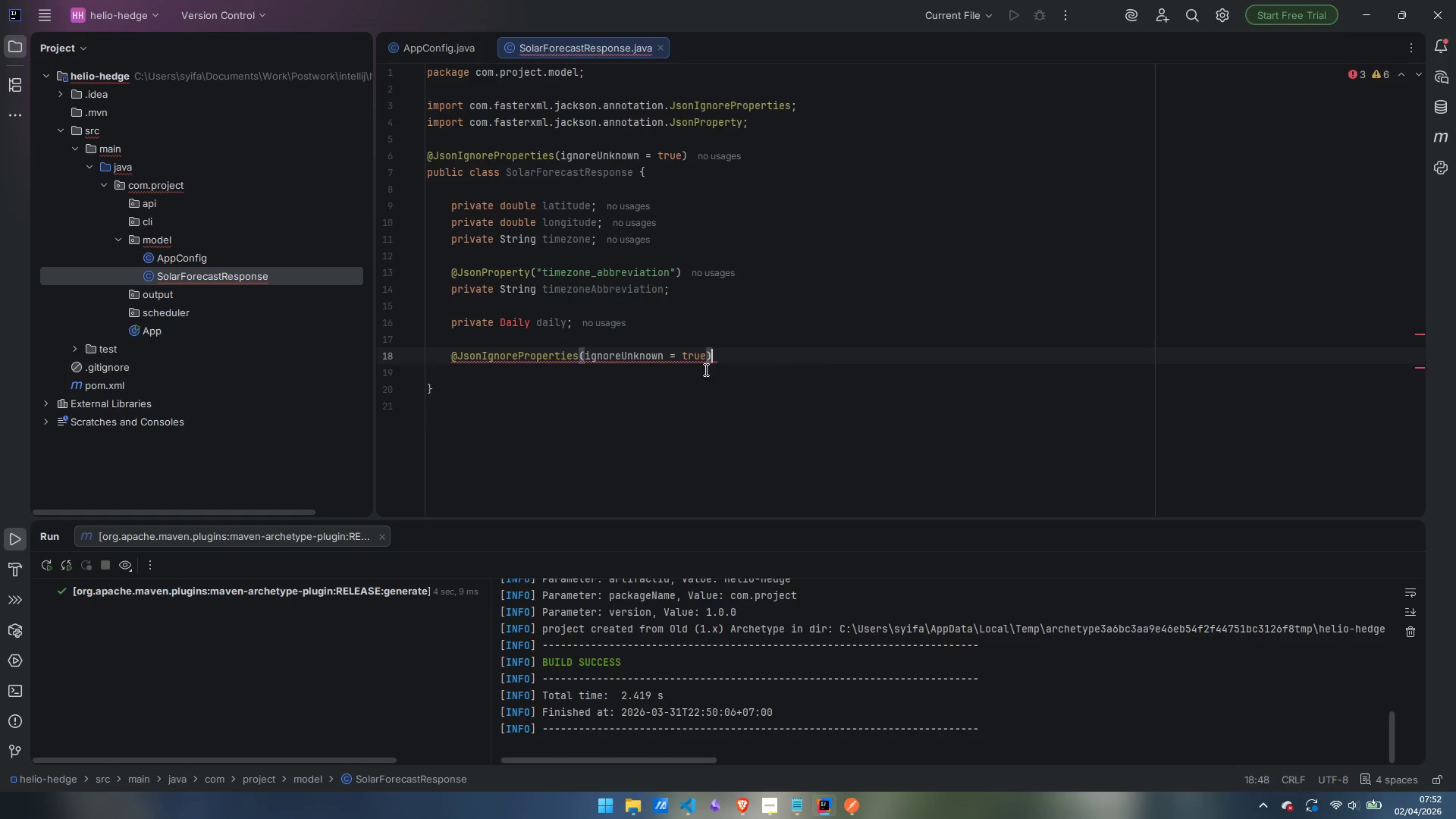 
key(Enter)
 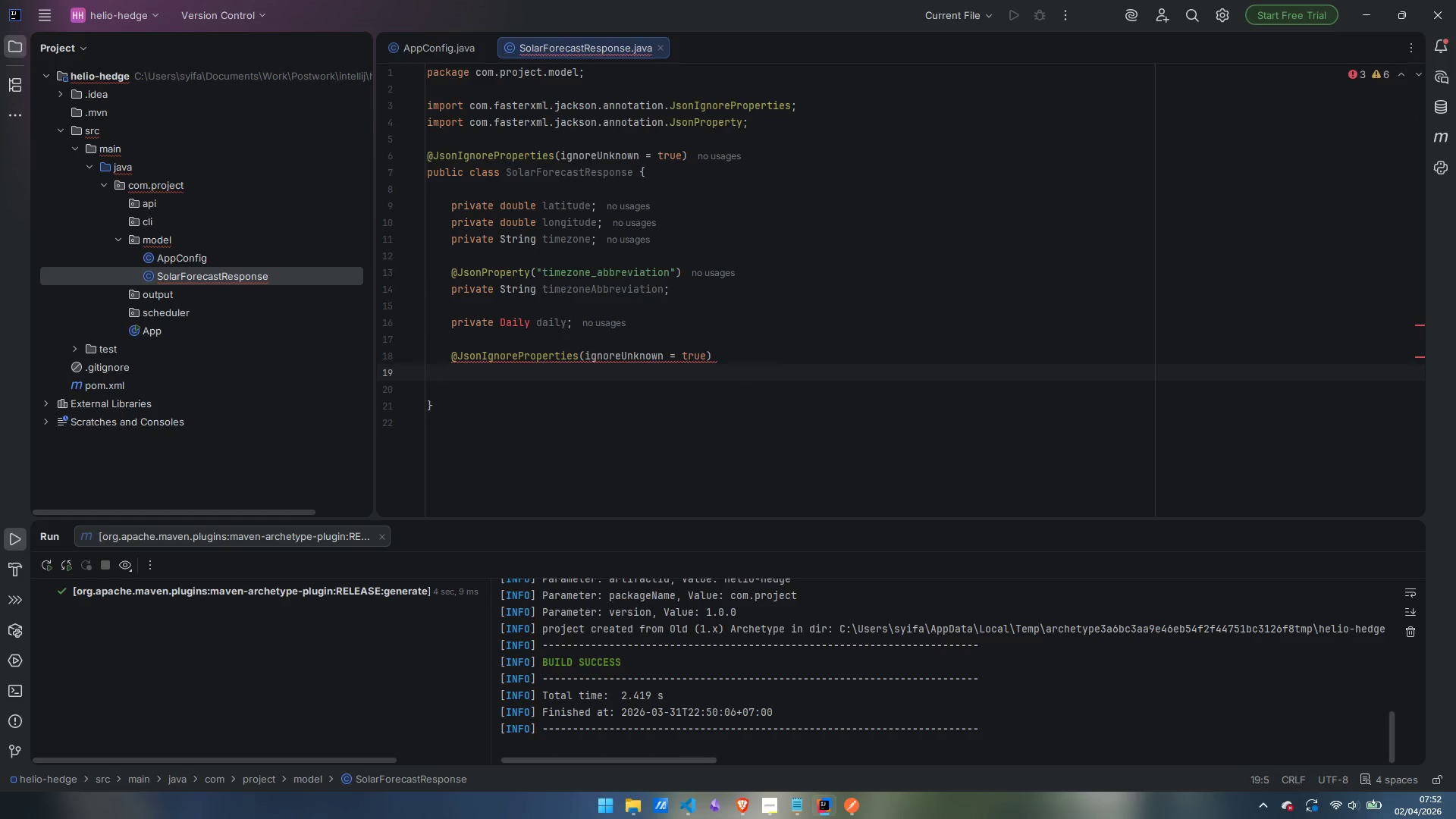 
type(public statuc)
key(Backspace)
key(Backspace)
type(ic class Daily {)
 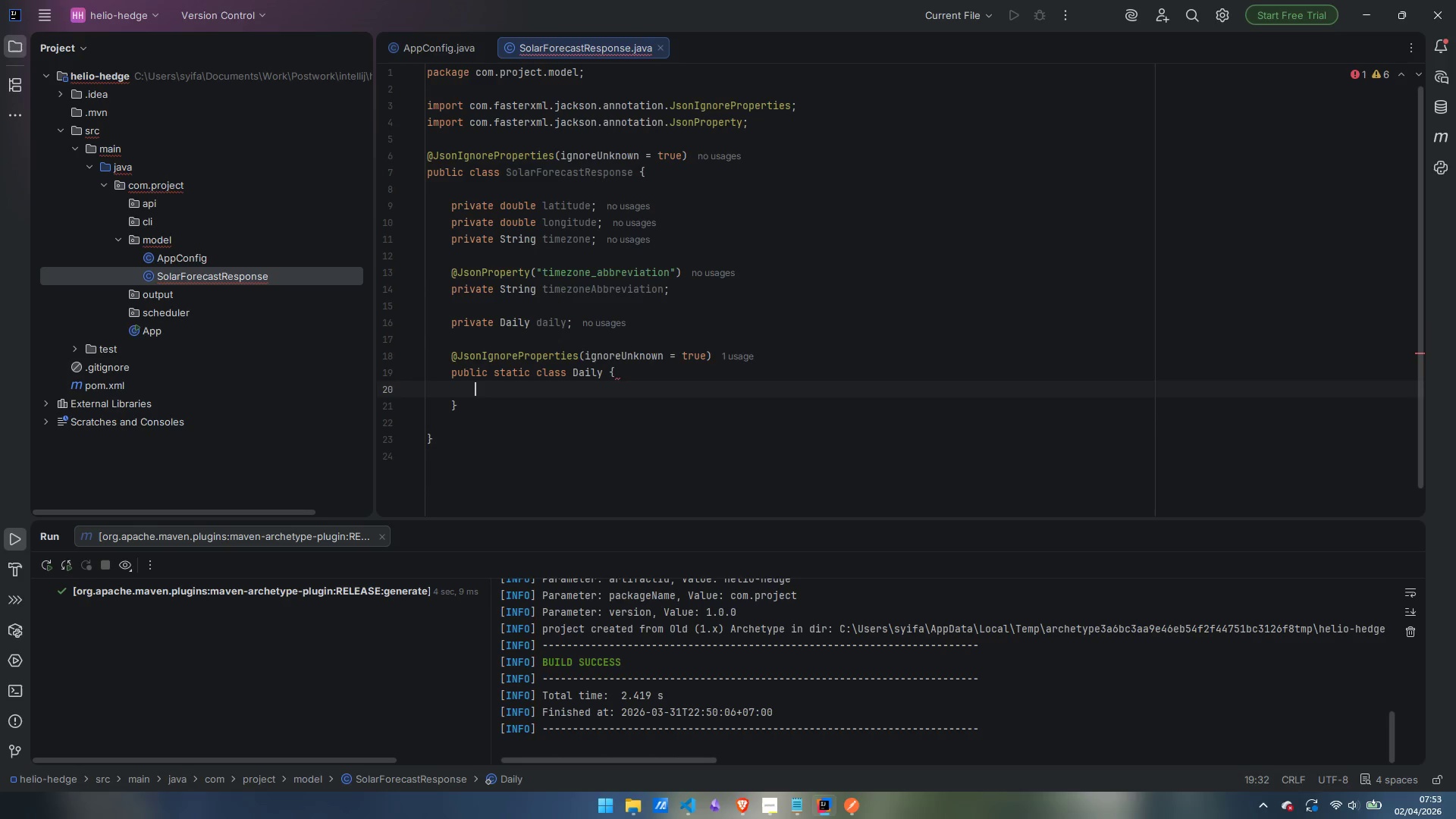 
key(Enter)
 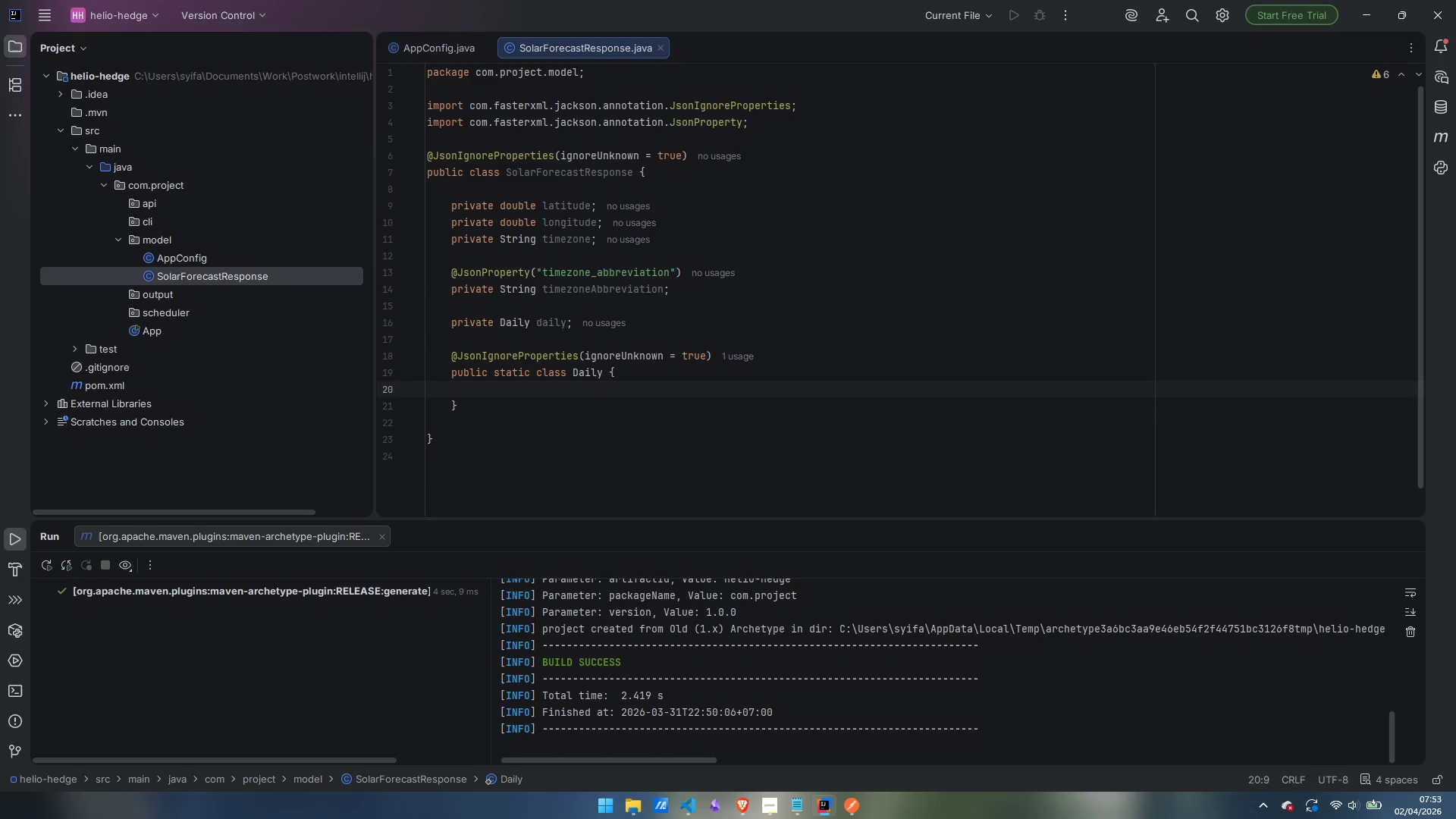 
key(Enter)
 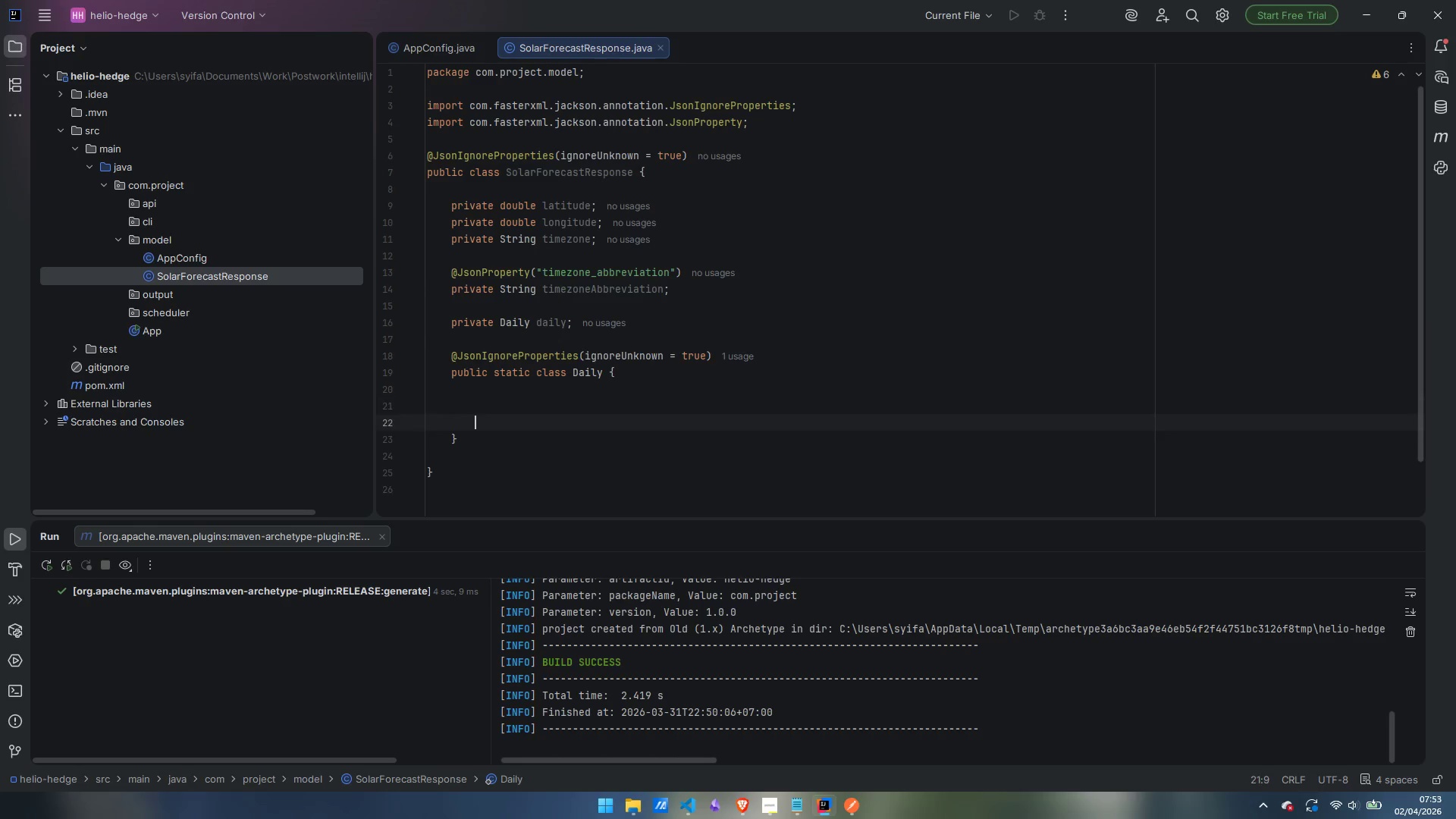 
key(Enter)
 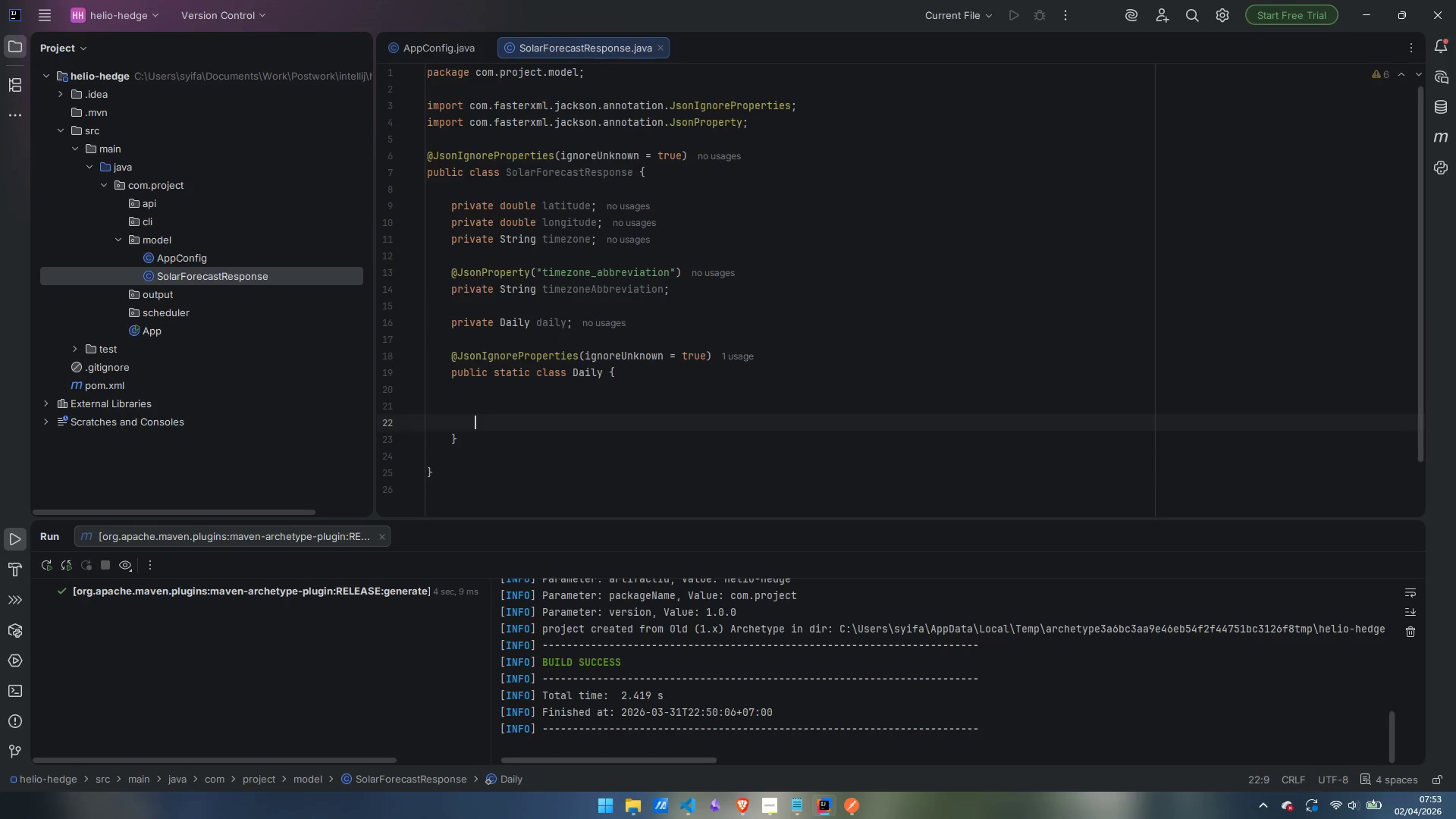 
key(ArrowUp)
 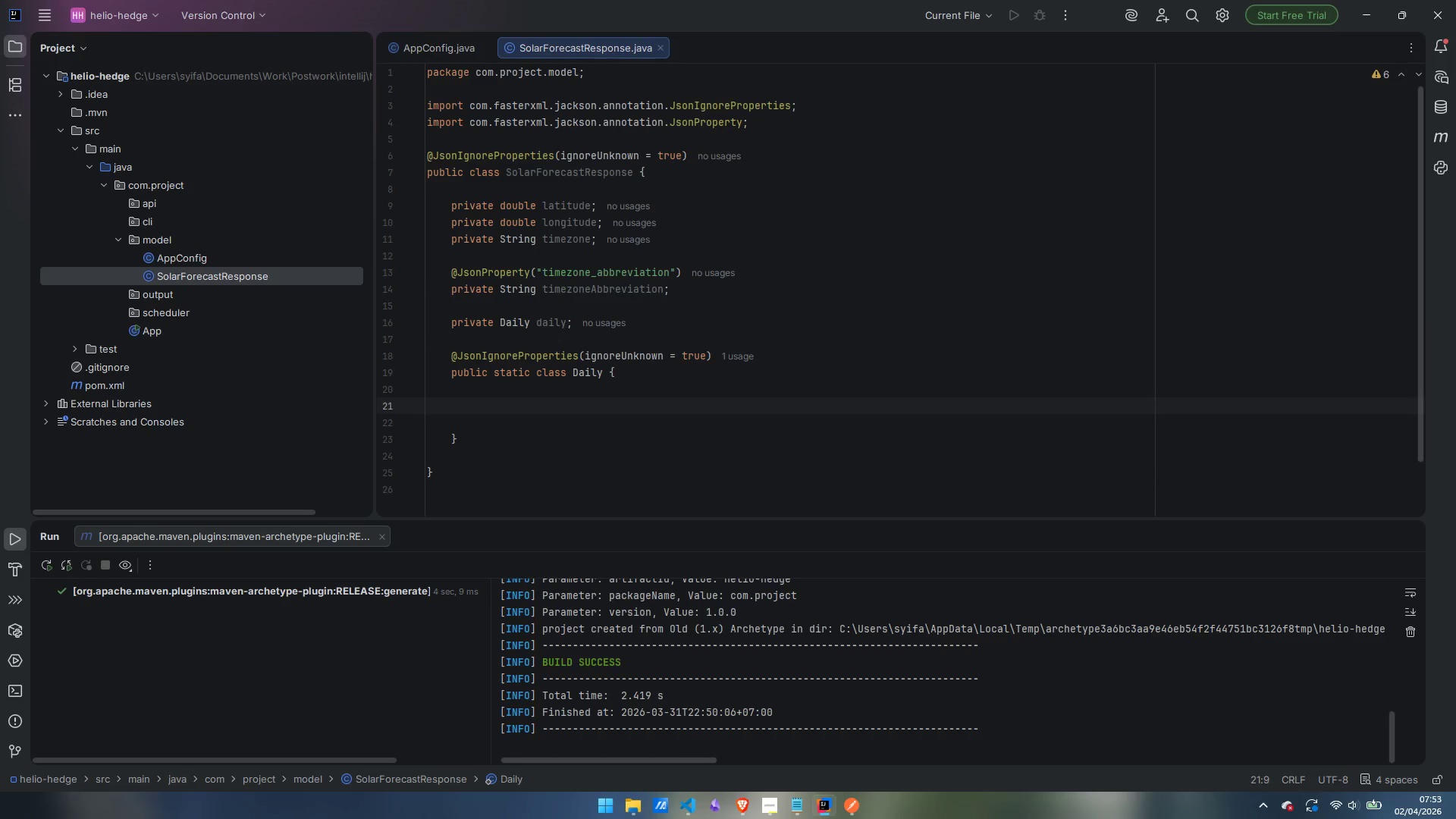 
type(privagte )
key(Backspace)
key(Backspace)
key(Backspace)
key(Backspace)
type(te List)
 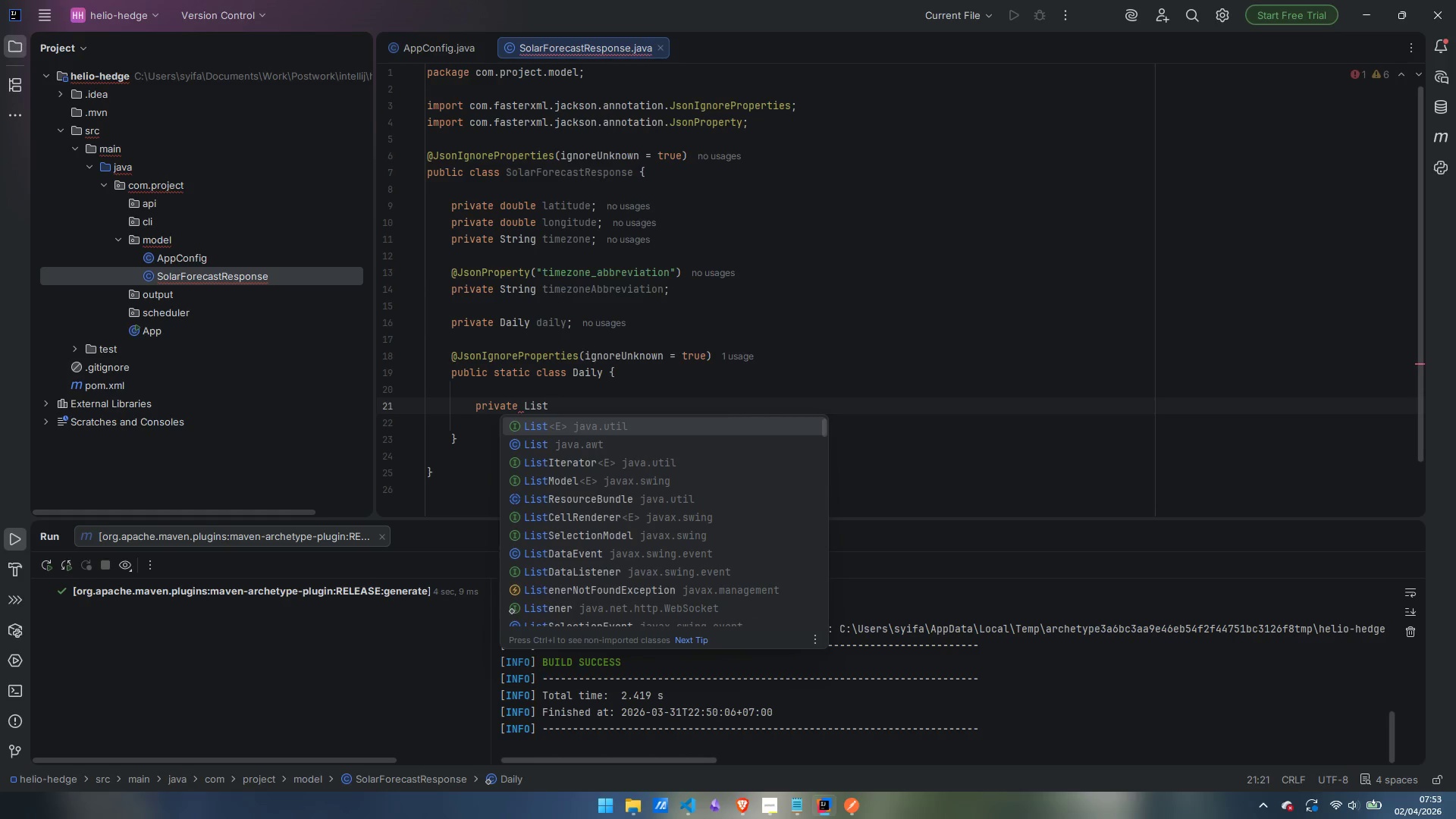 
key(Enter)
 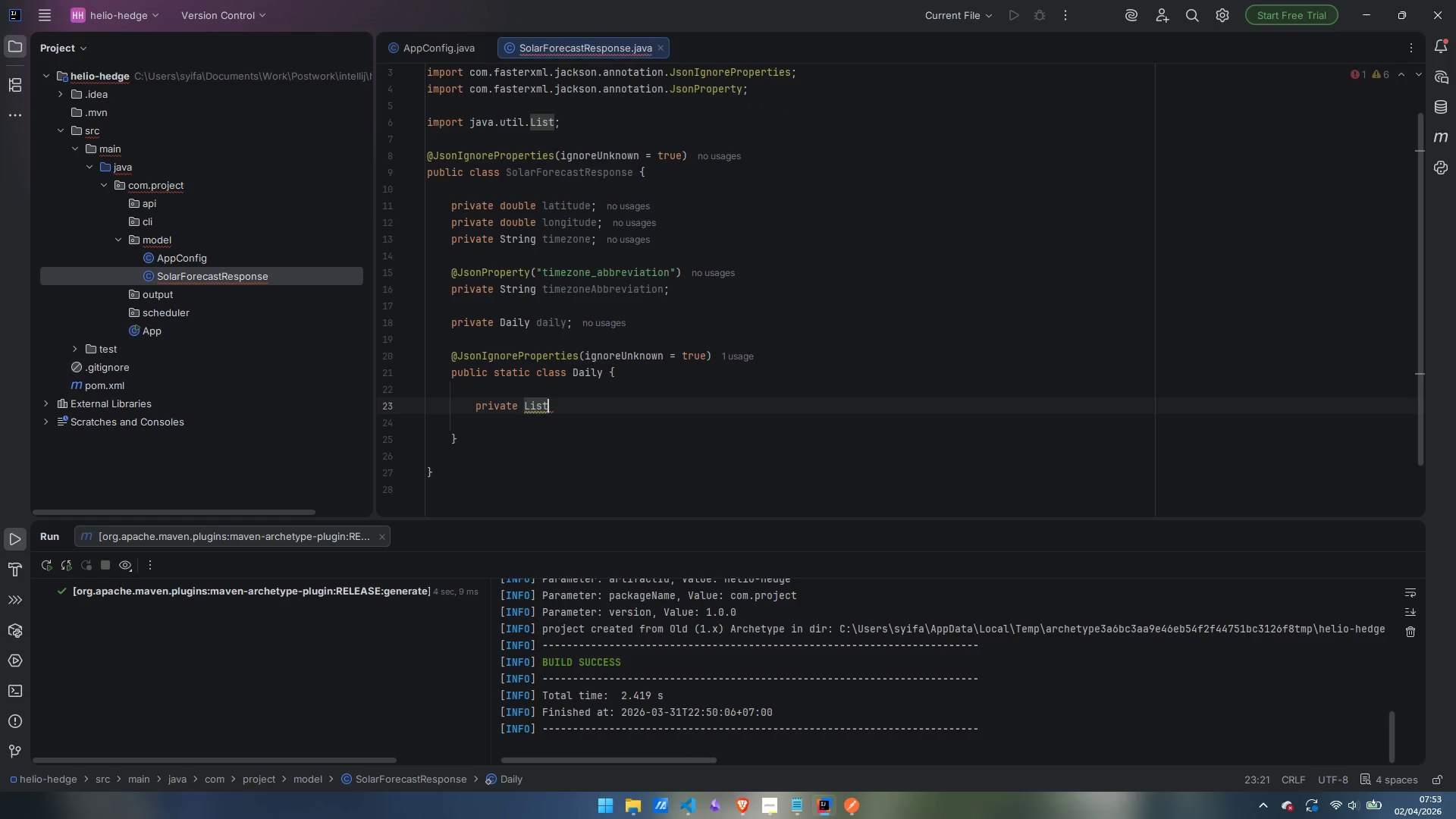 
type(<String )
key(Backspace)
 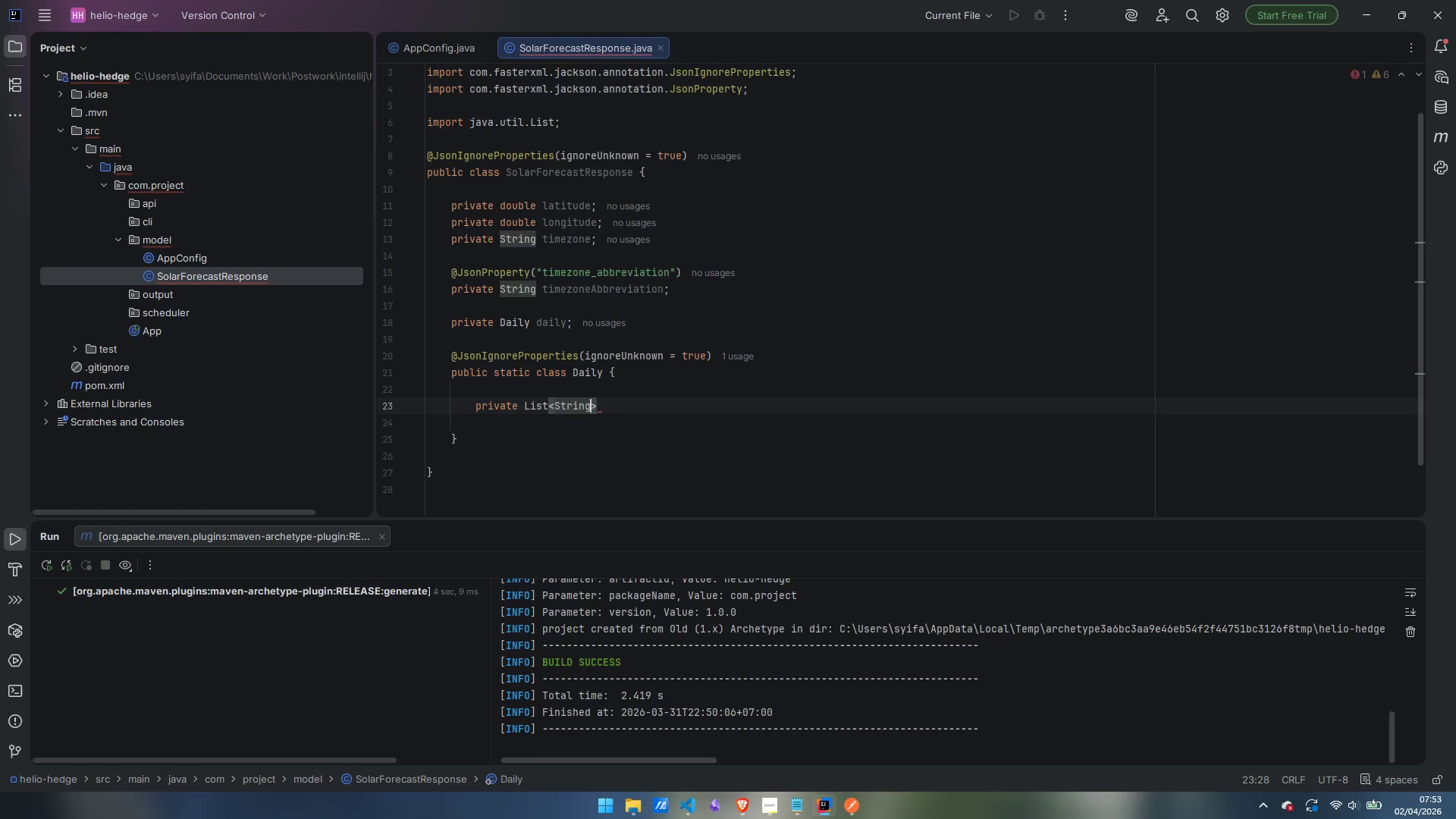 
key(ArrowRight)
 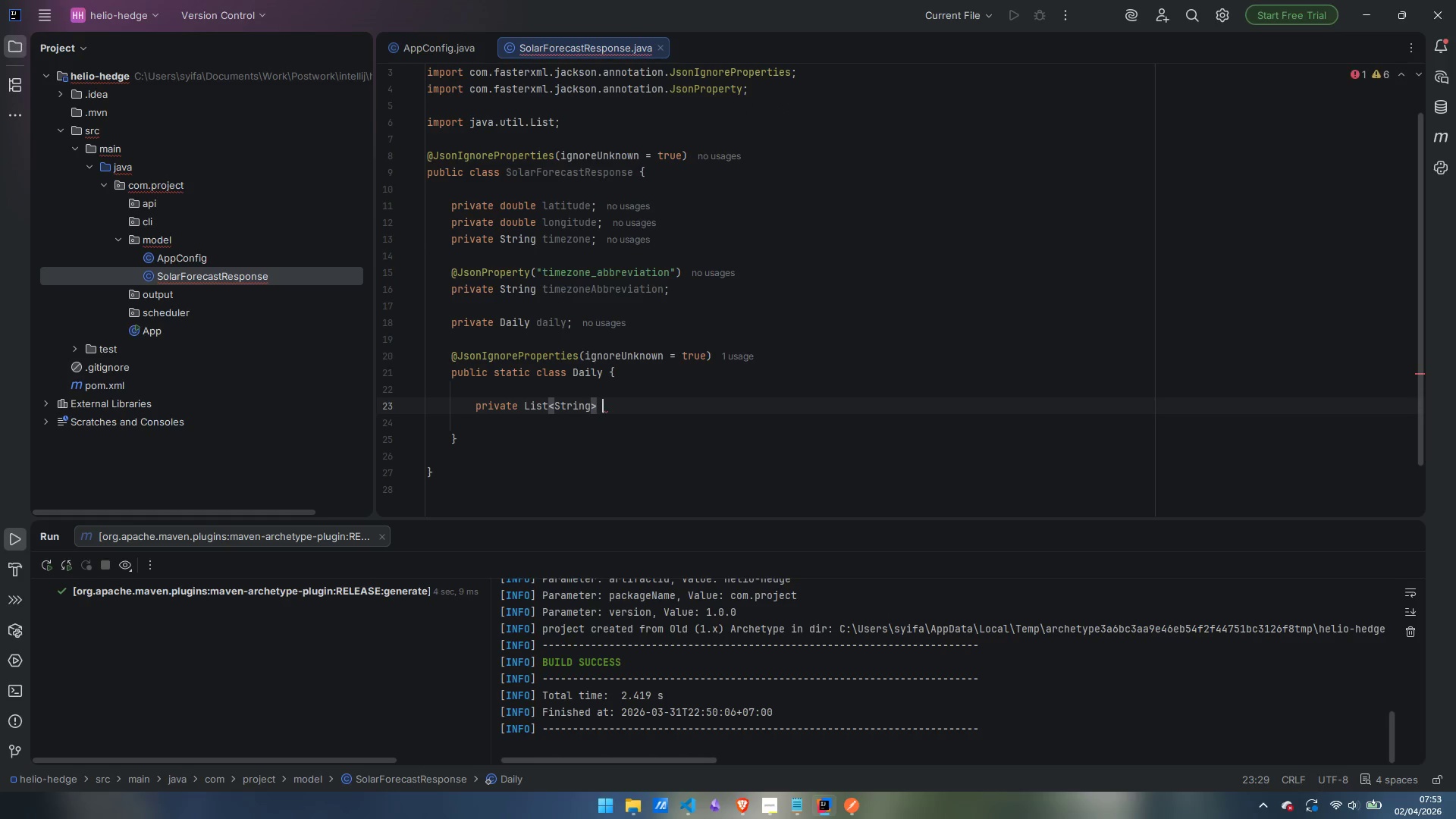 
type( time;)
 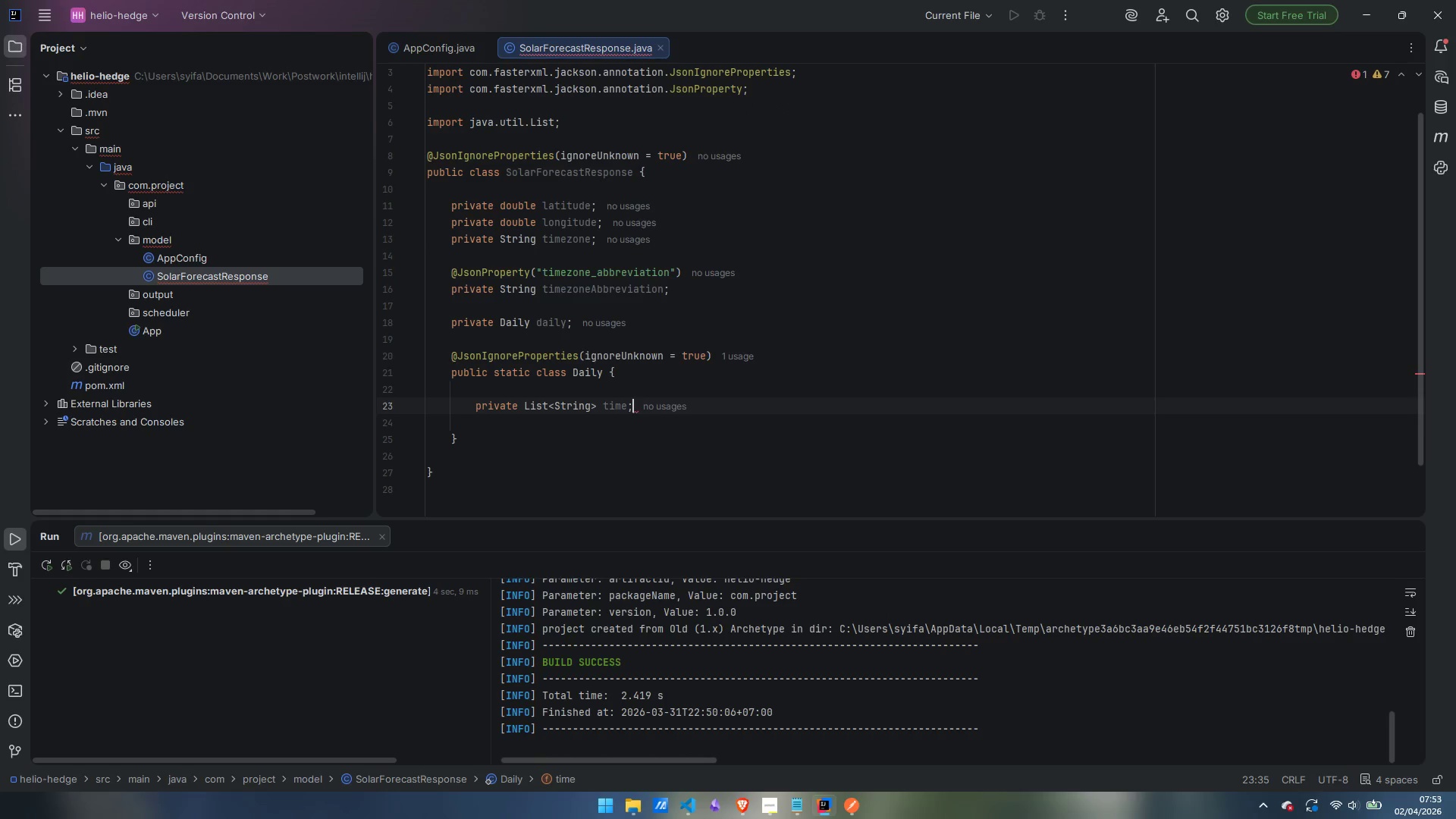 
key(Enter)
 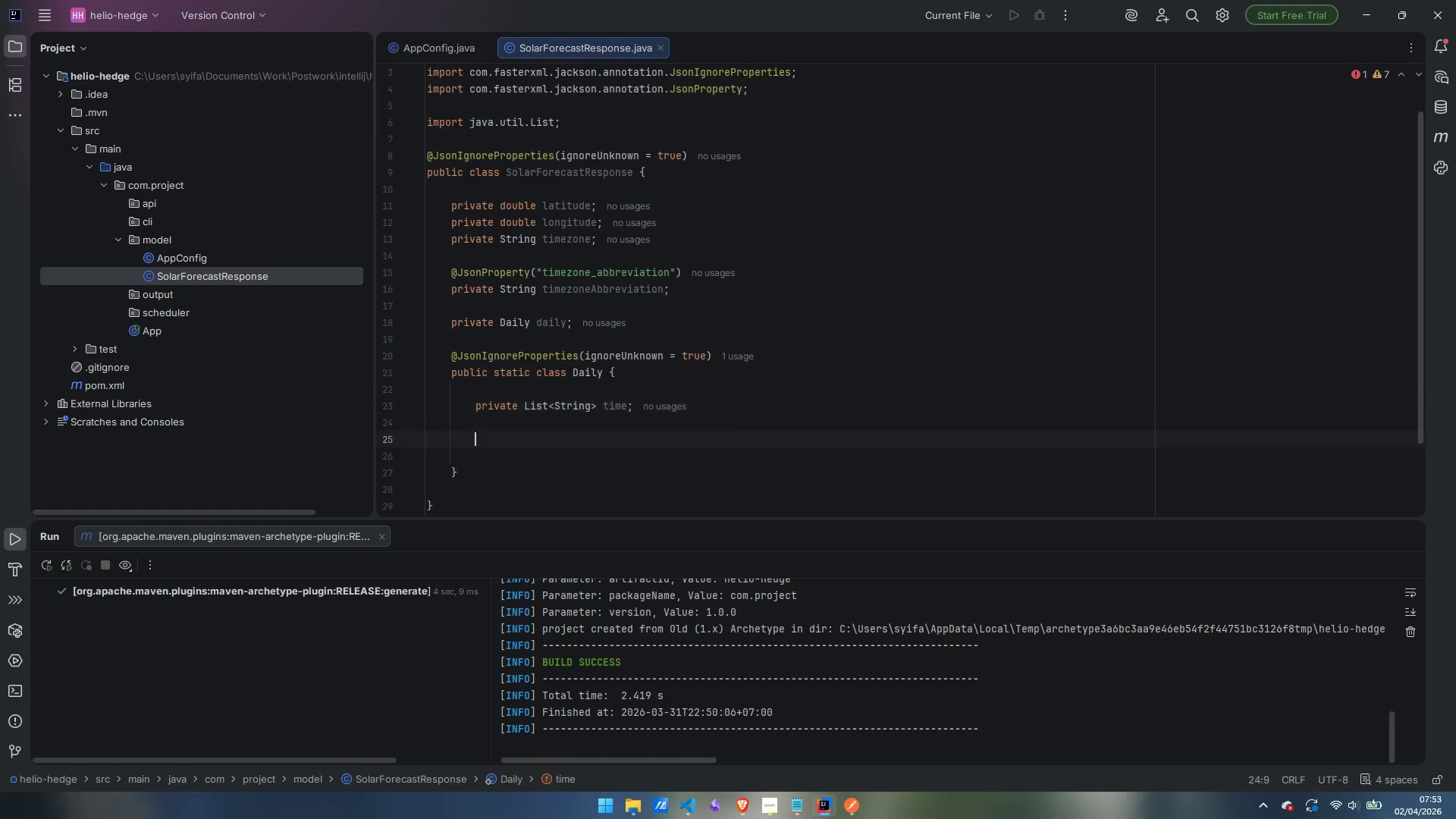 
key(Enter)
 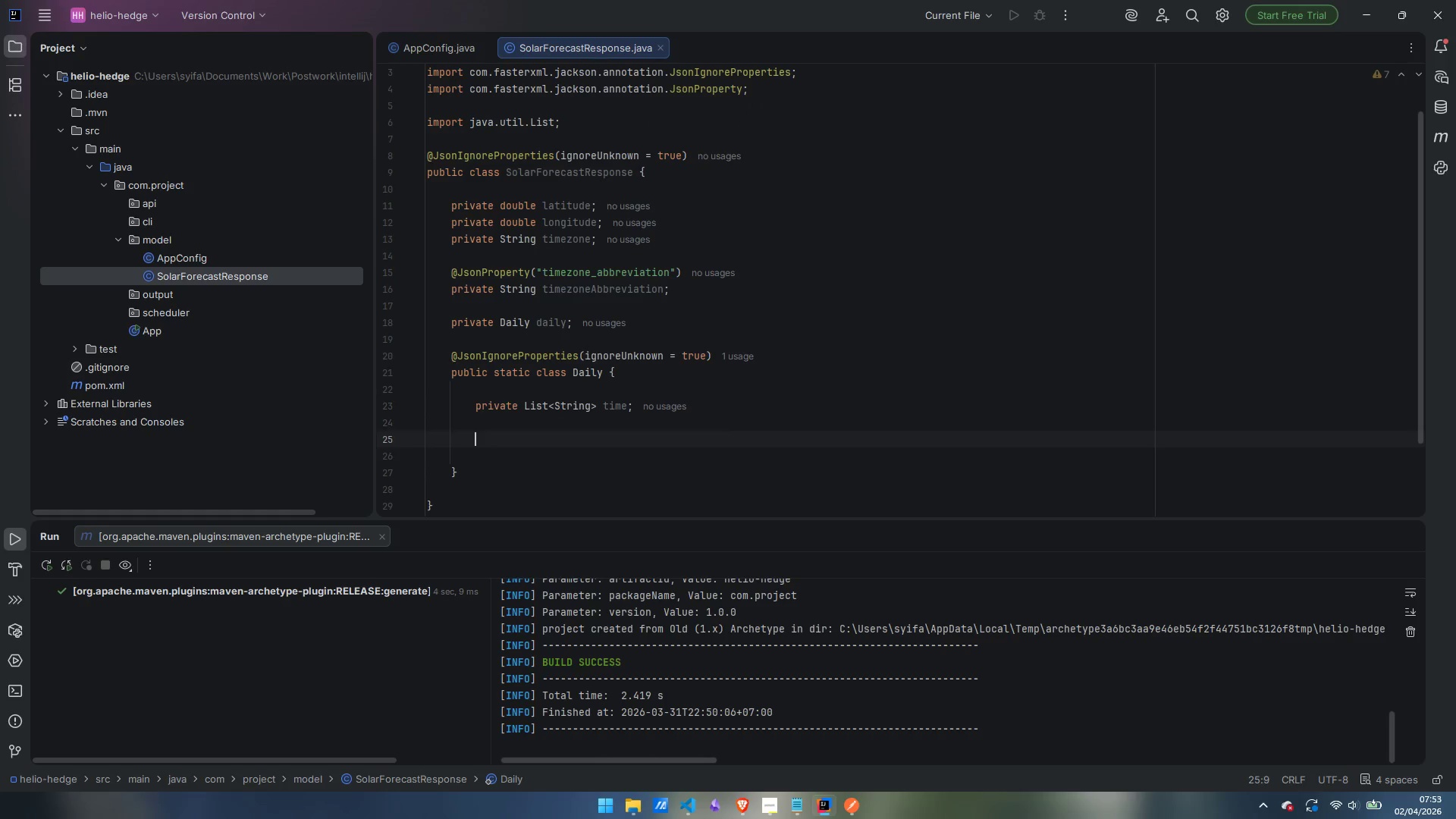 
type(@JsonPro)
 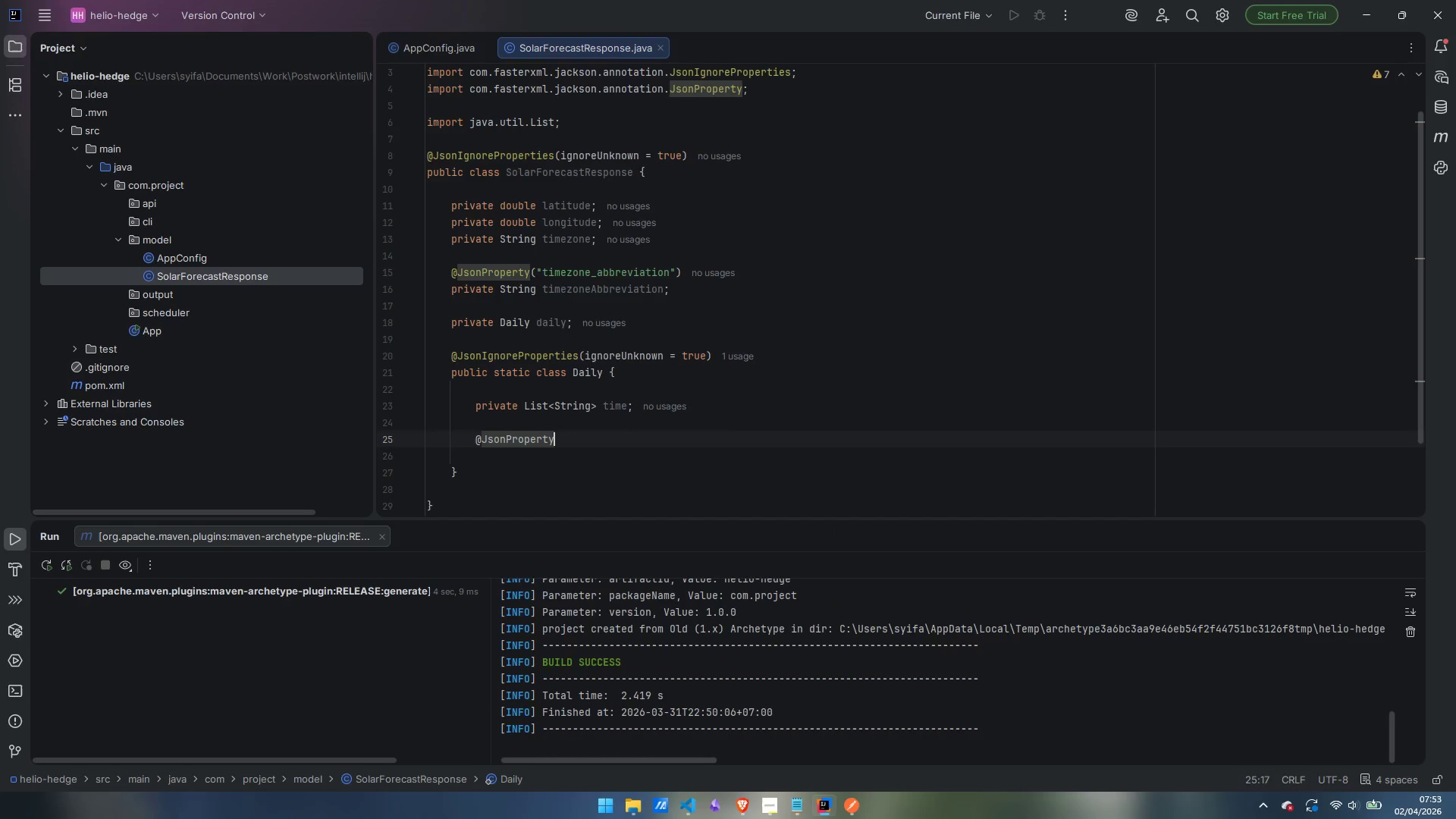 
 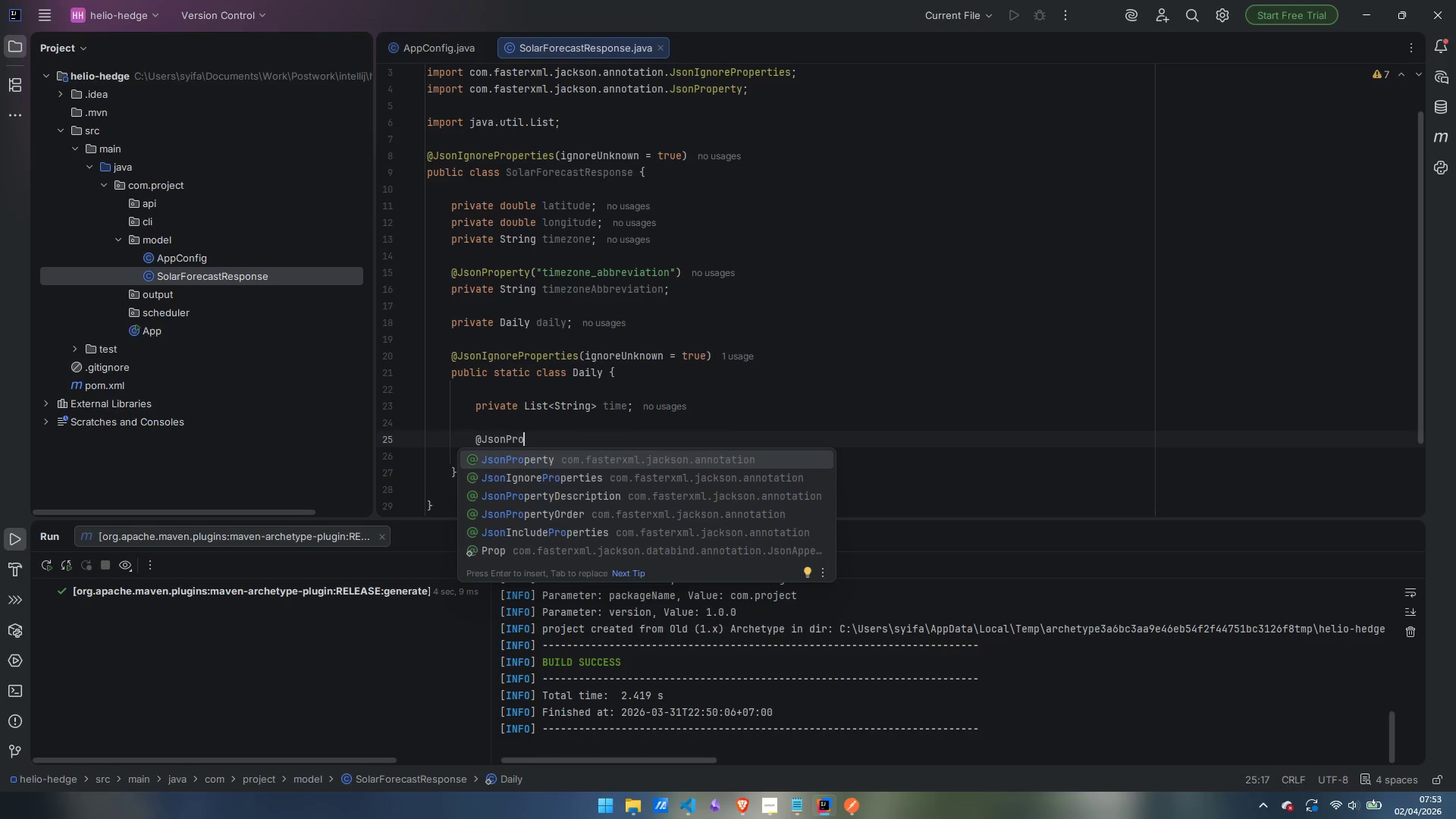 
key(Enter)
 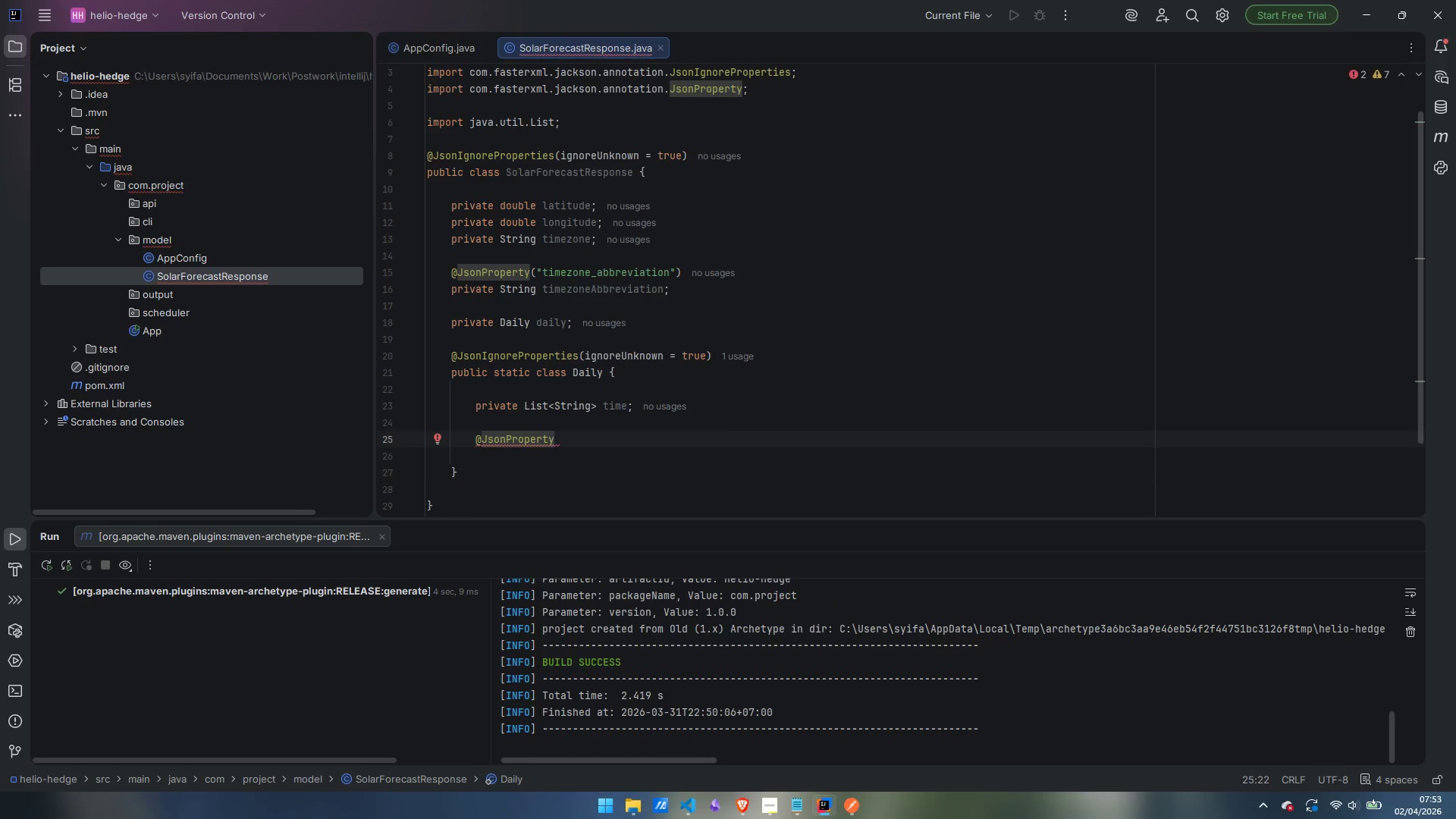 
type(("shortwave_radiation_sum)
 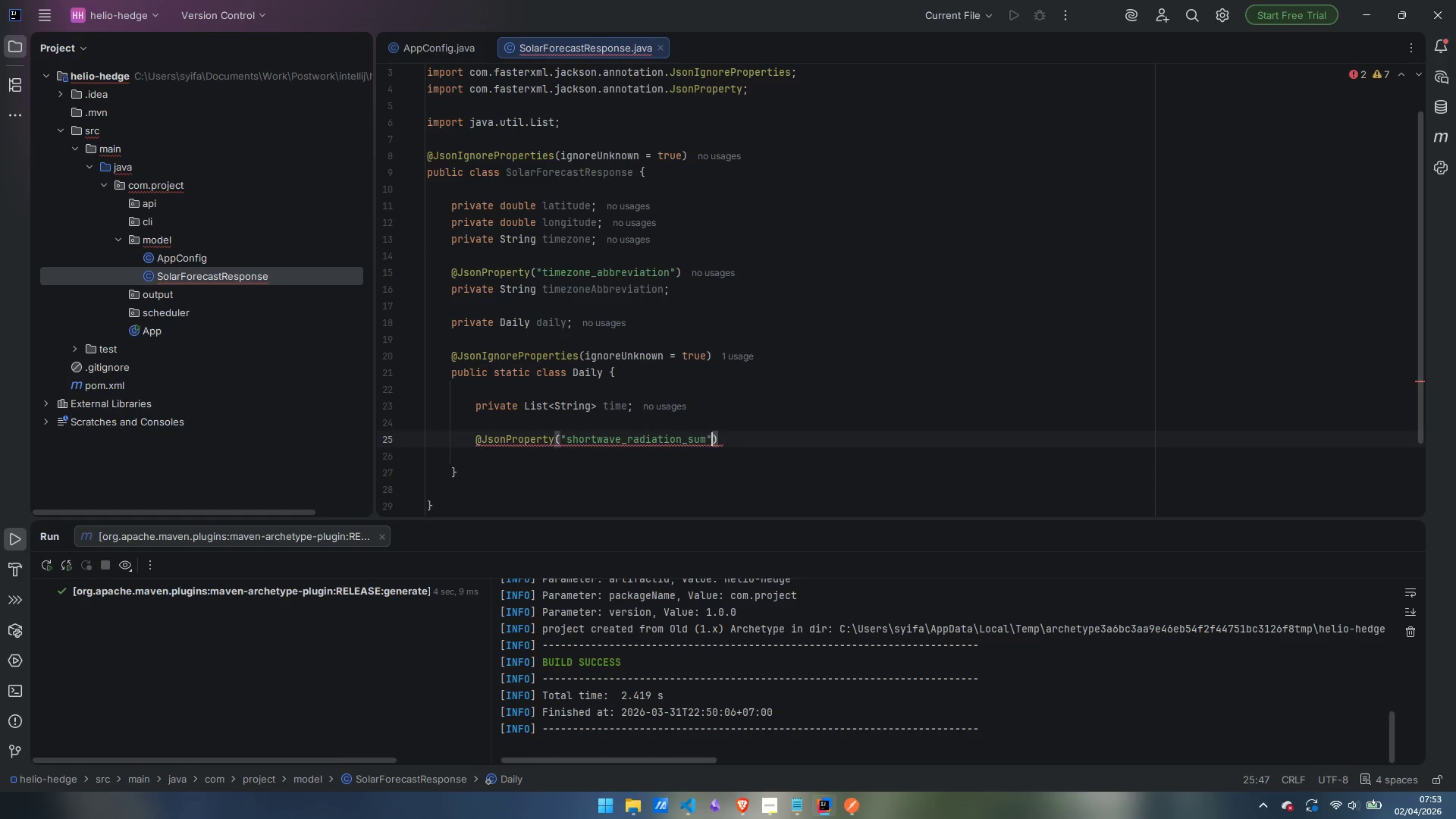 
 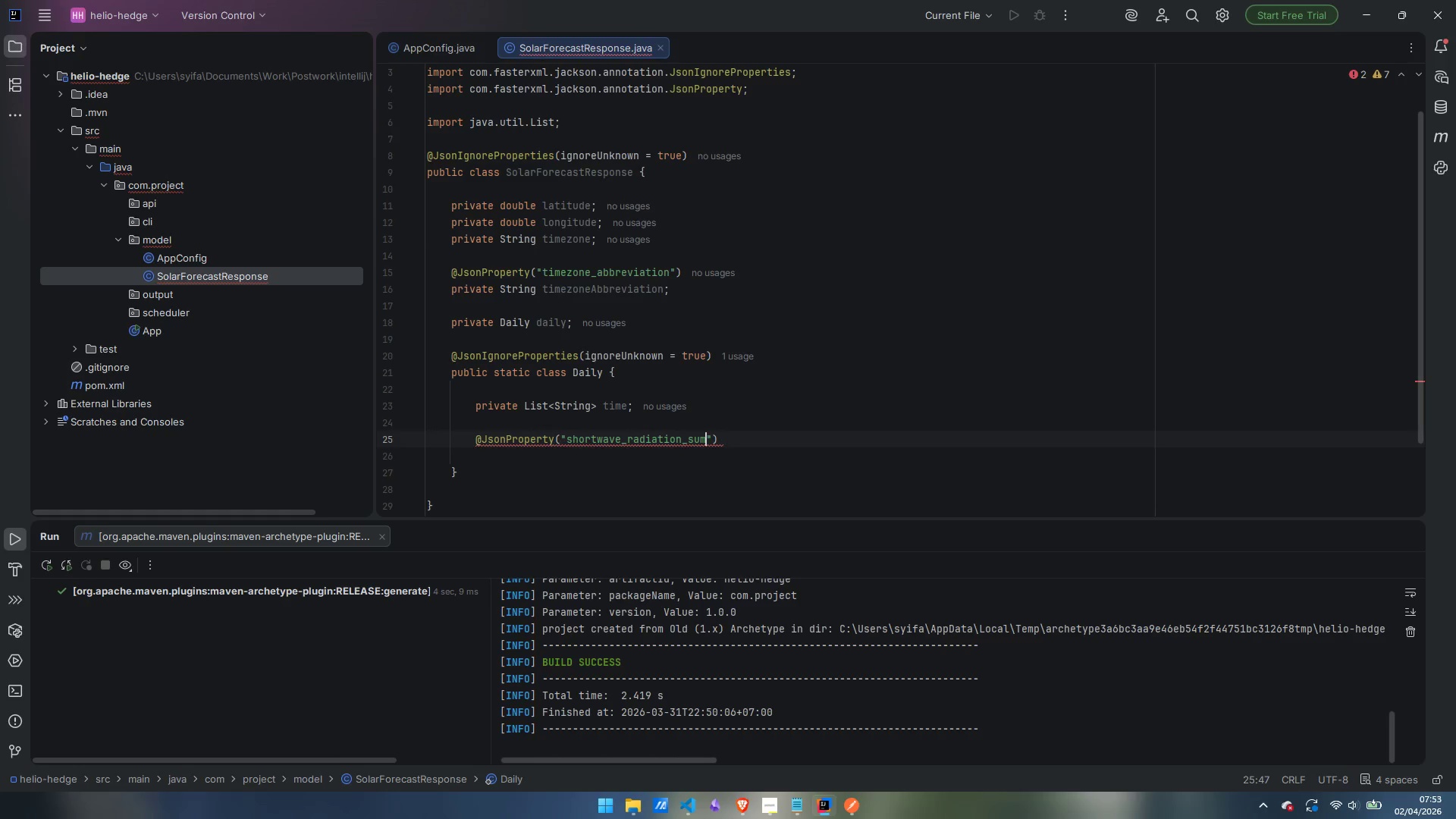 
key(ArrowRight)
 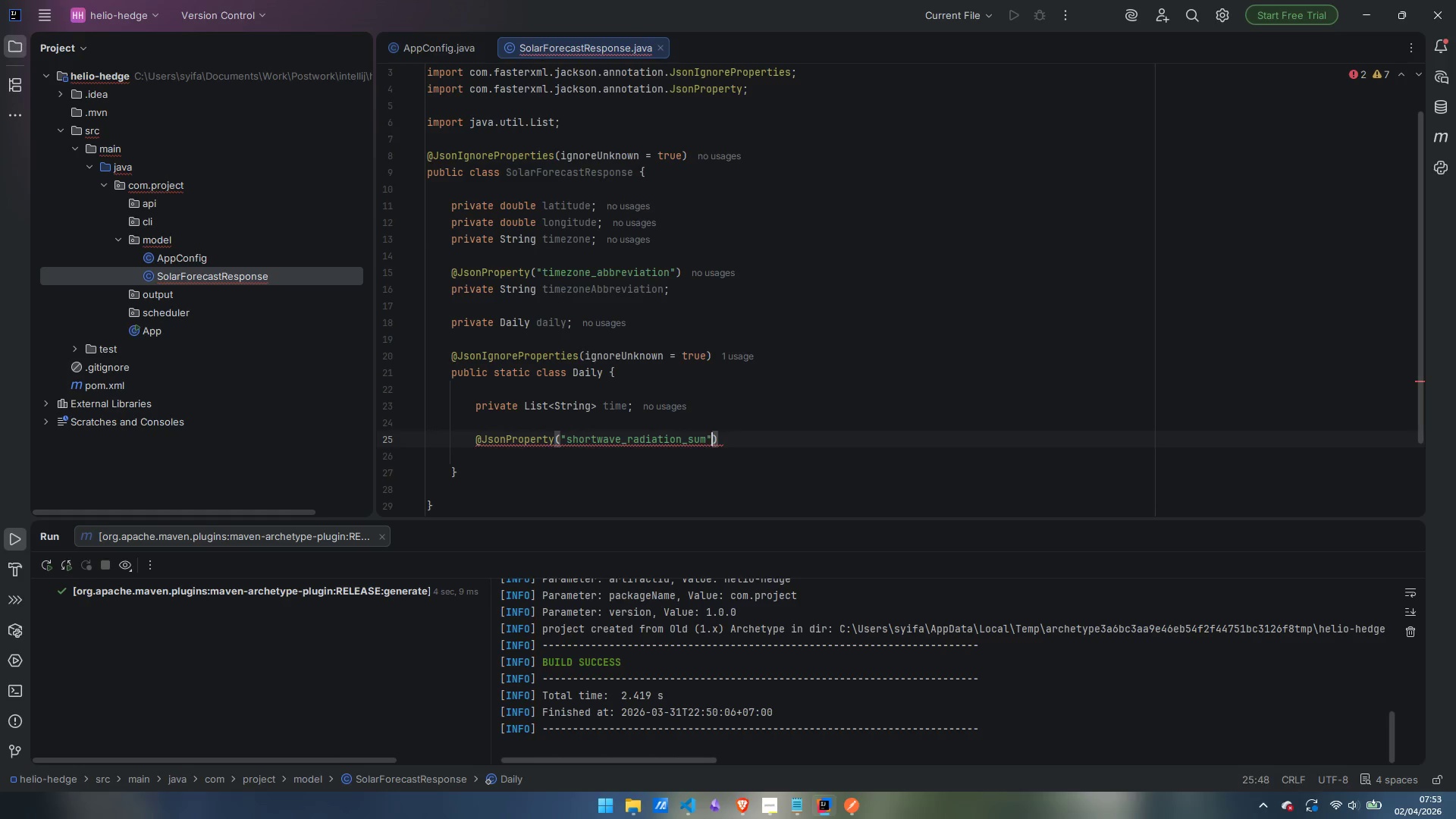 
key(ArrowRight)
 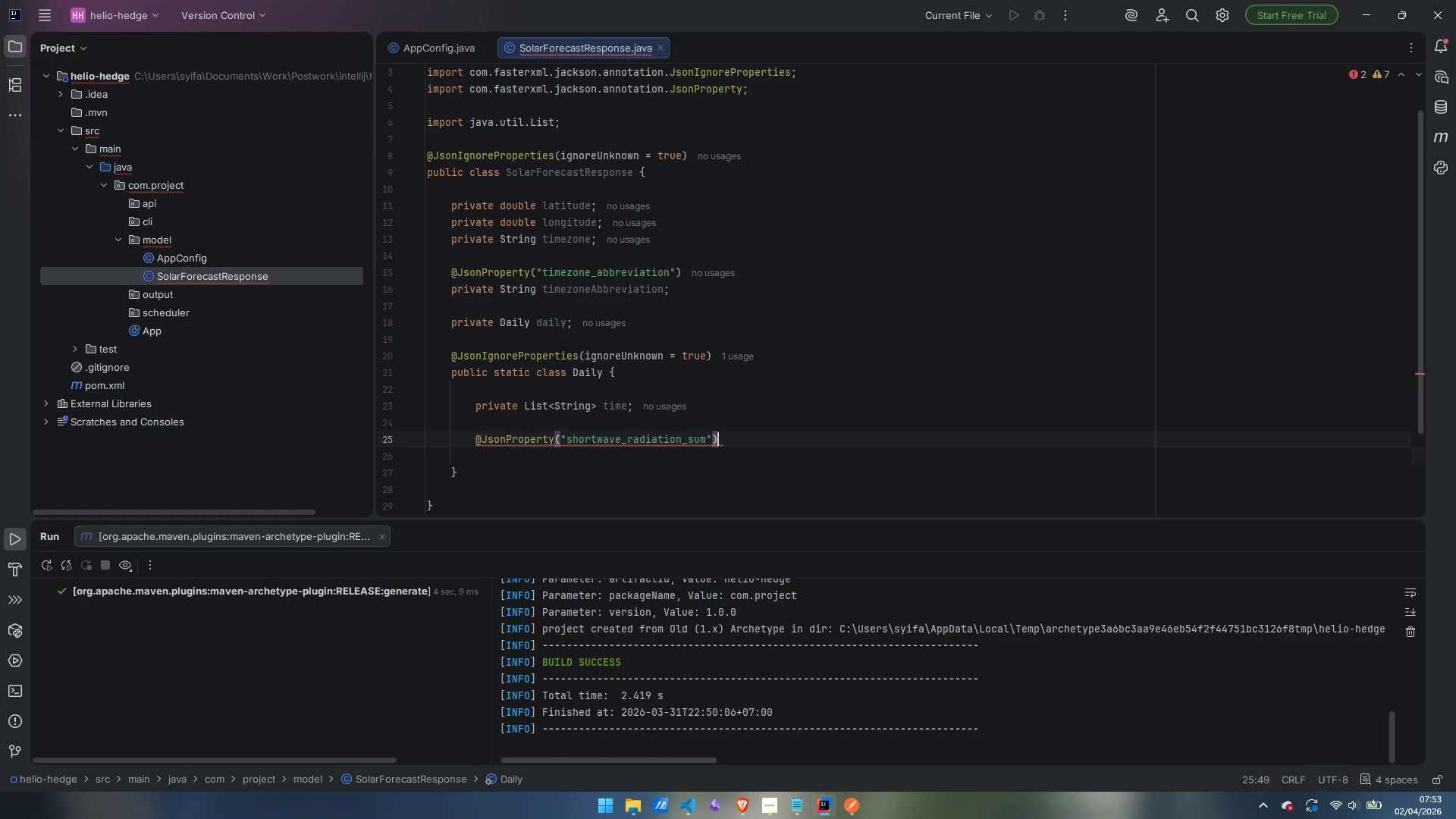 
key(Enter)
 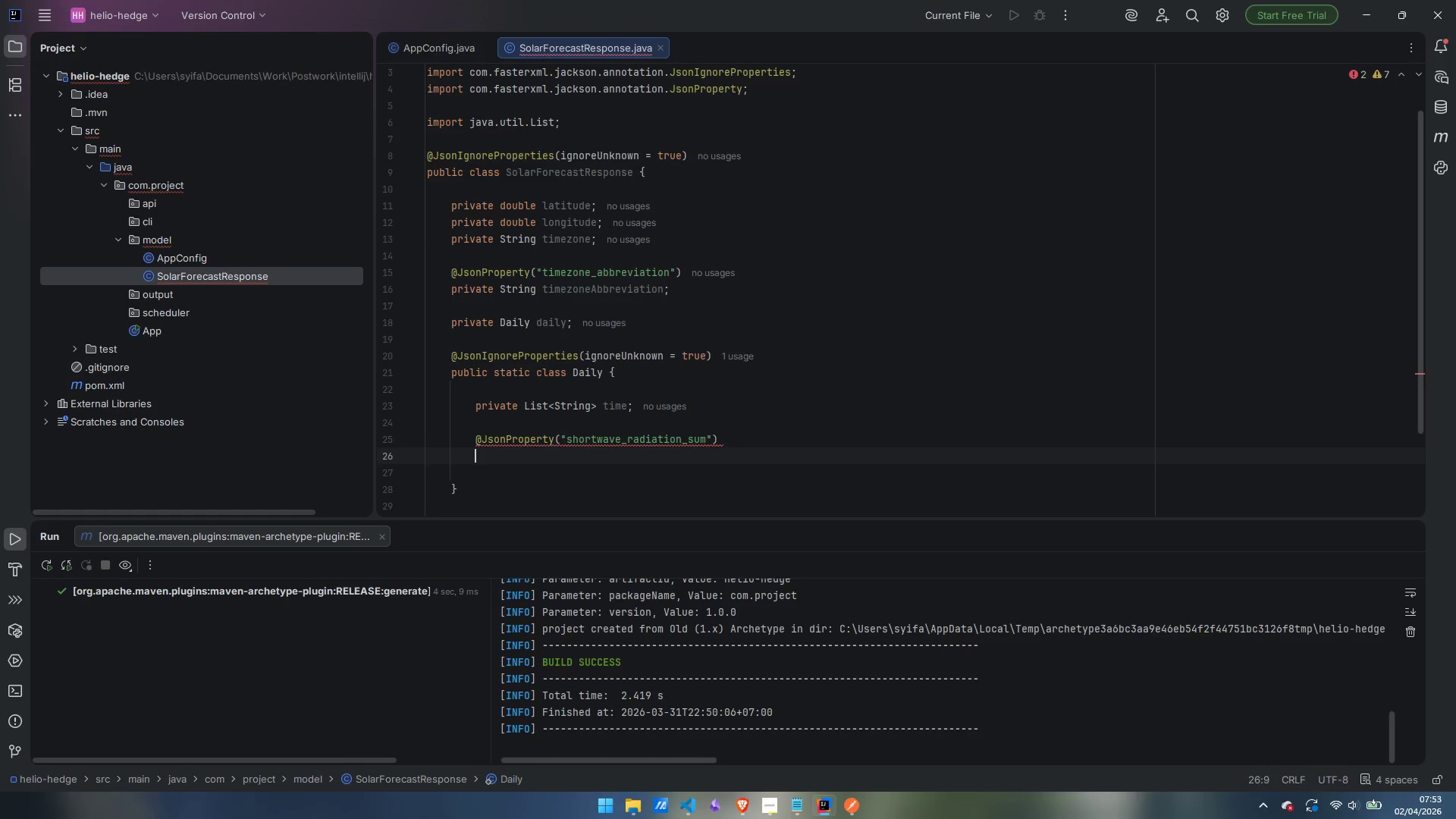 
type(private List)
 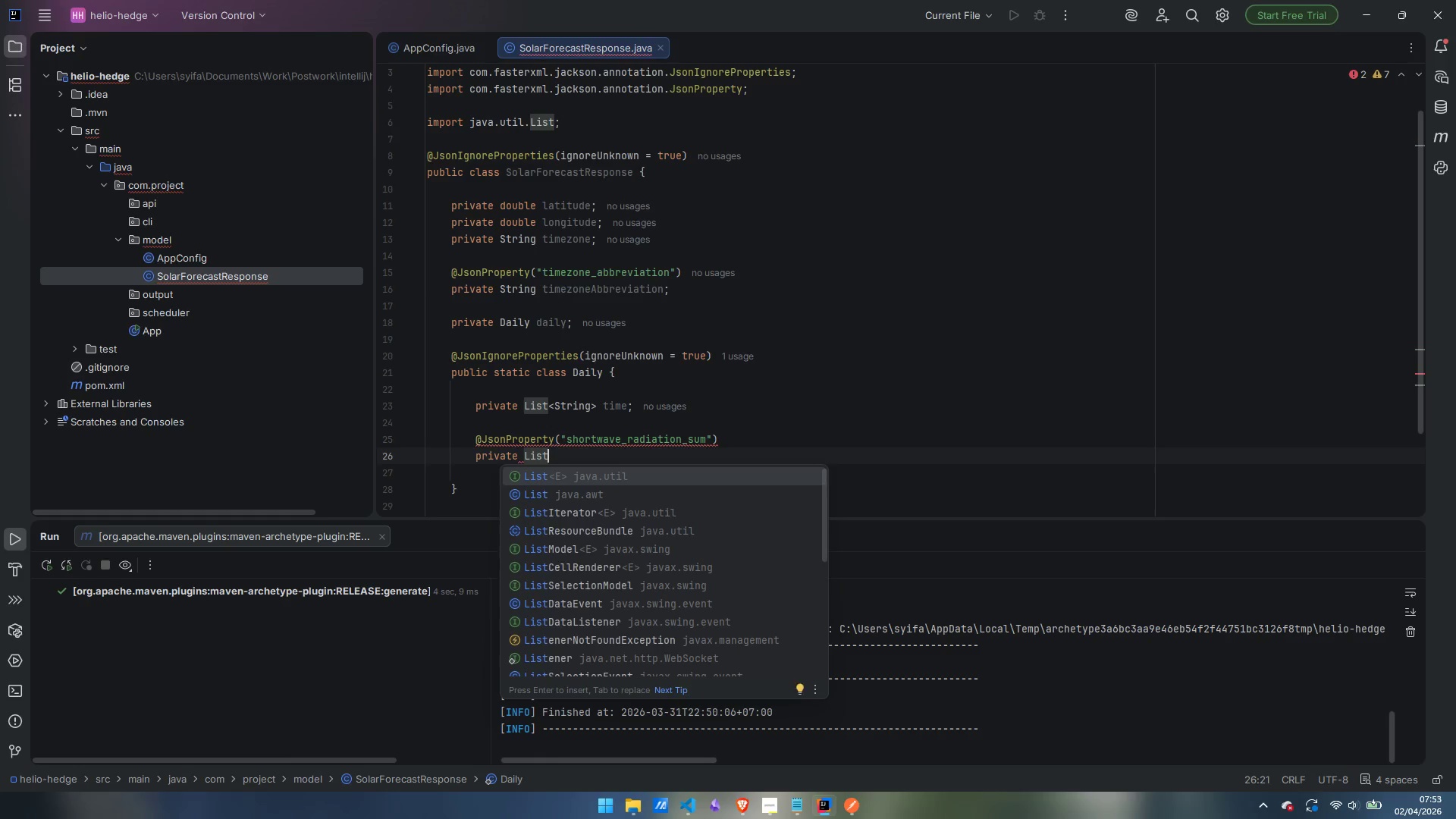 
key(Enter)
 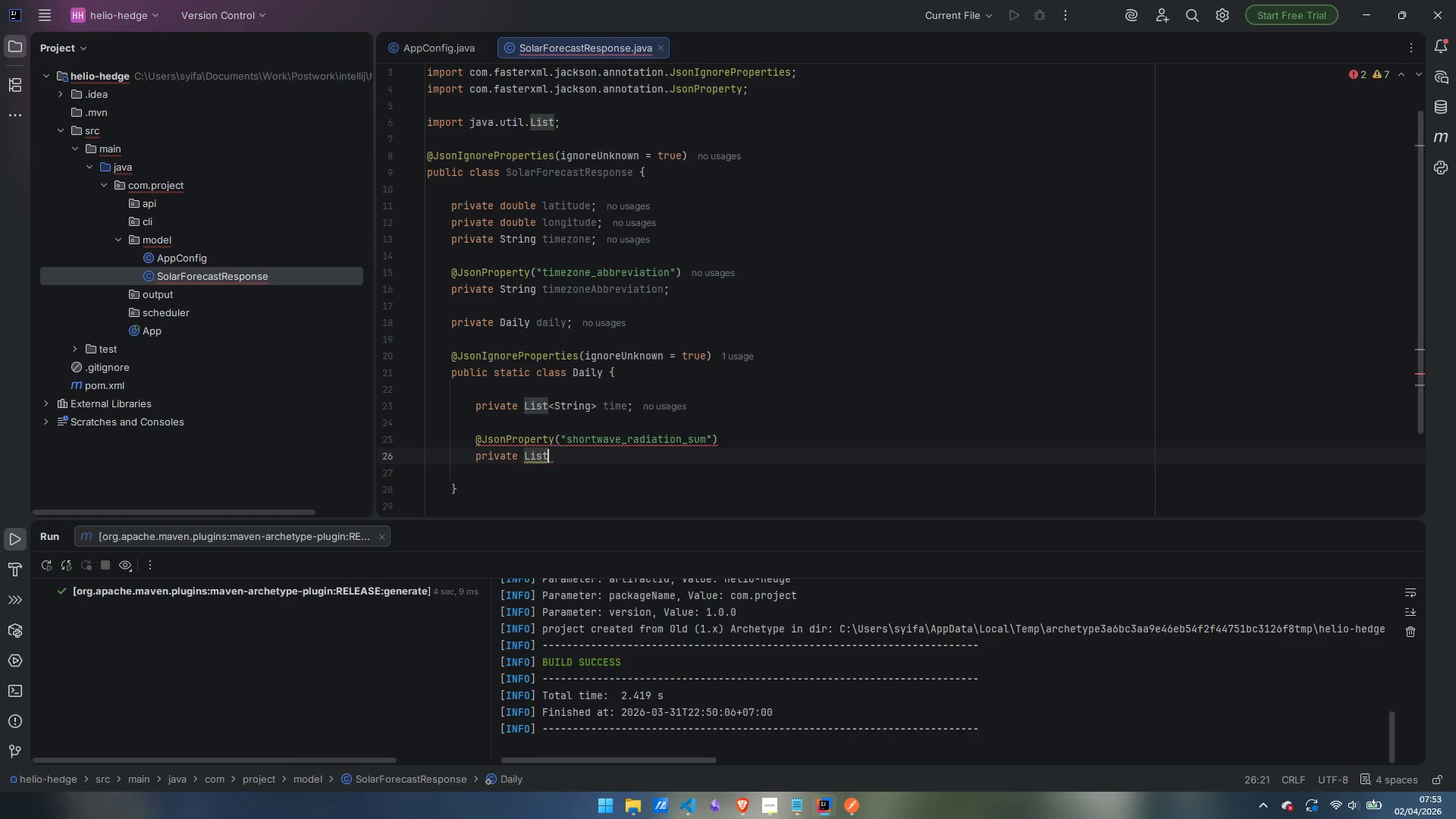 
type(<Double)
 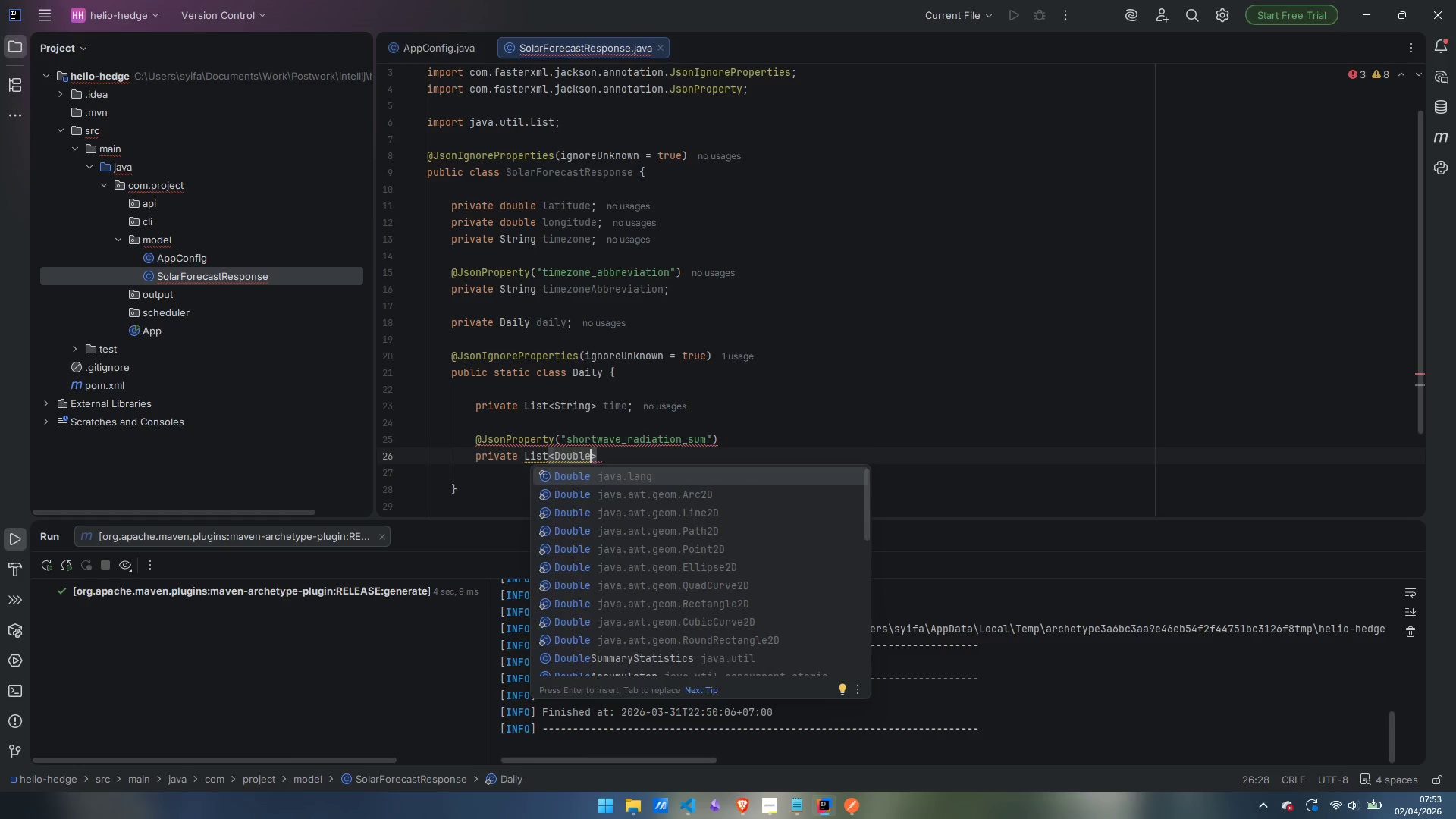 
key(Enter)
 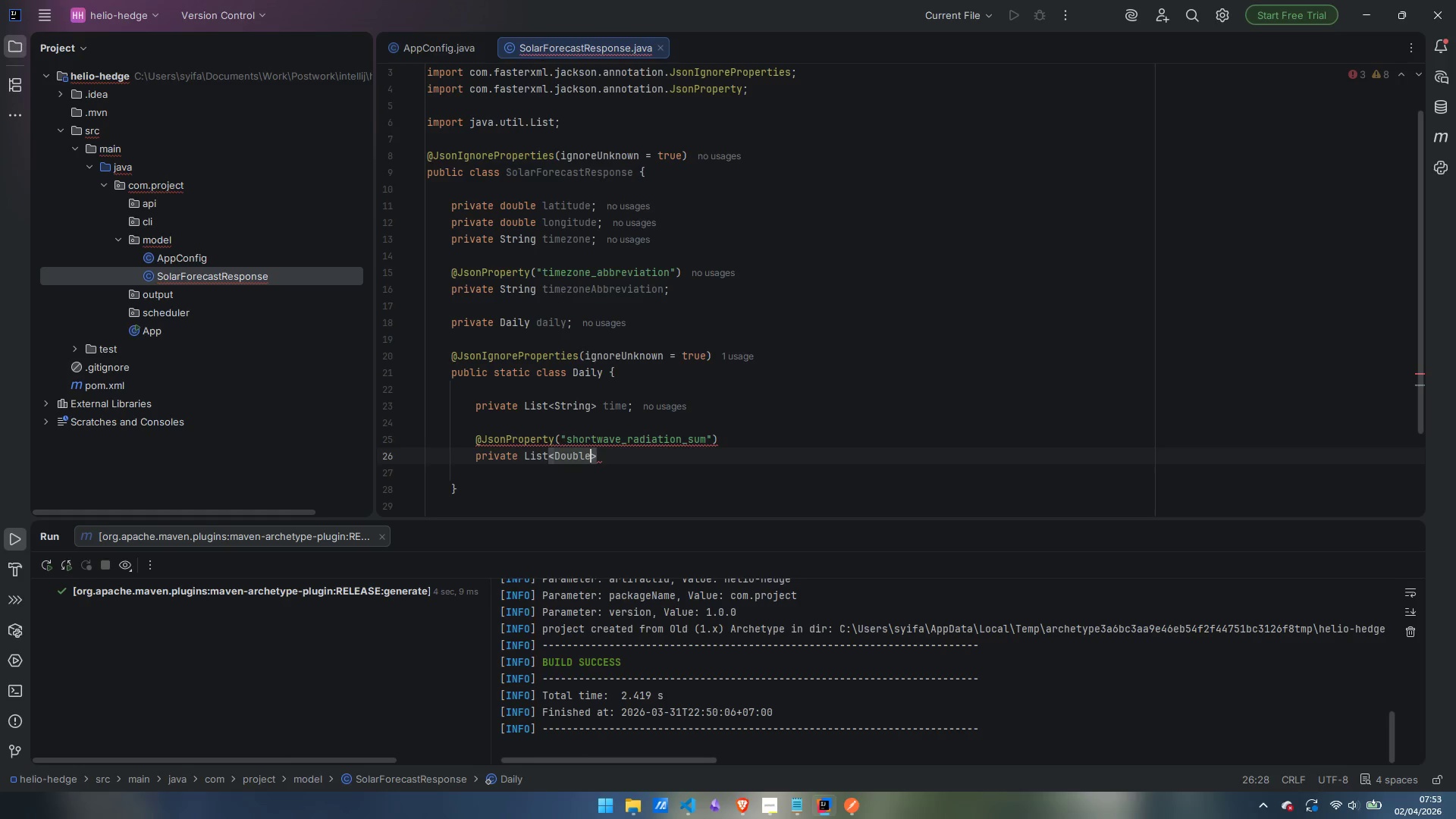 
key(ArrowRight)
 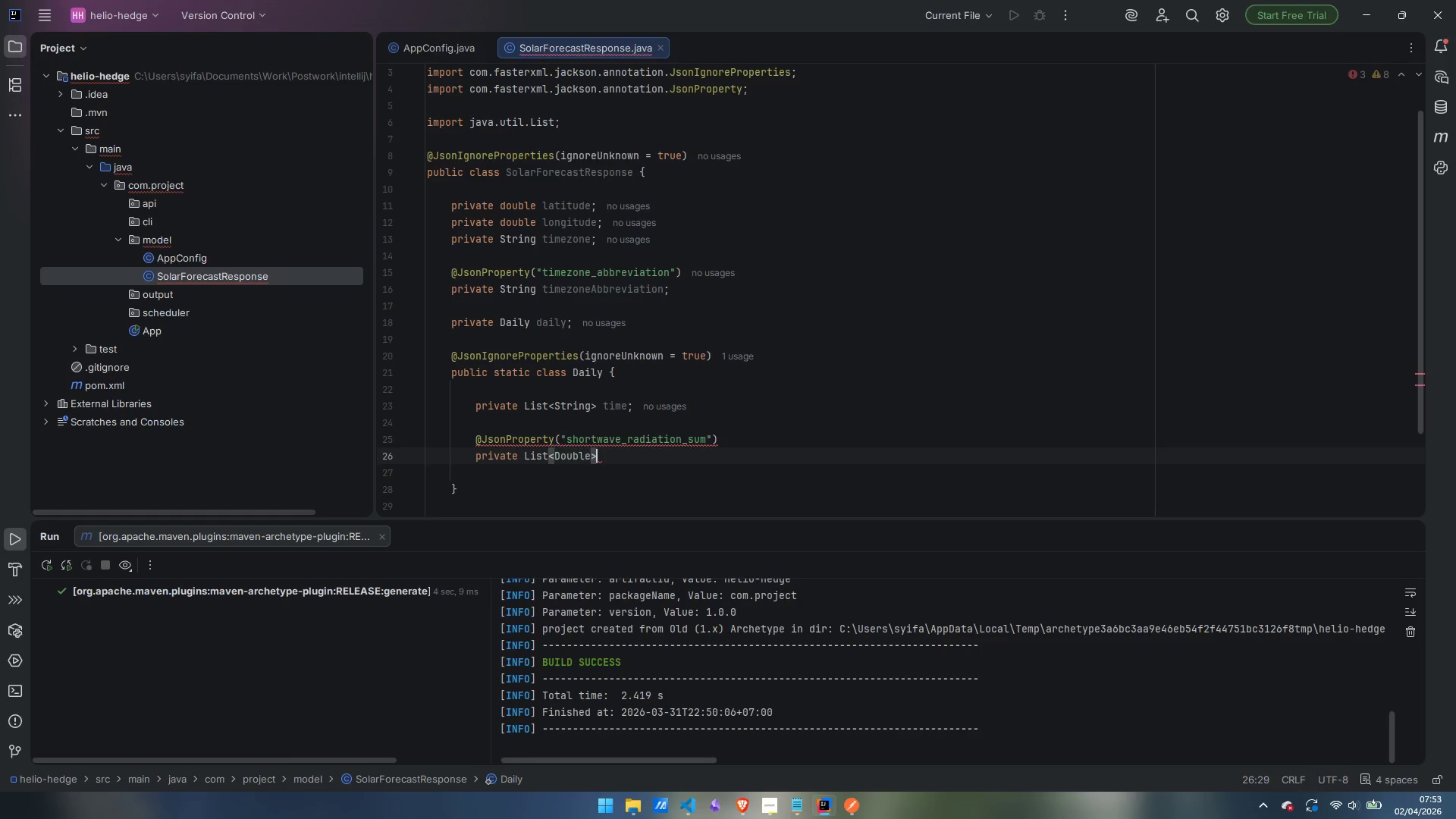 
type( shortwaveRadio)
key(Backspace)
type(ationSum;)
 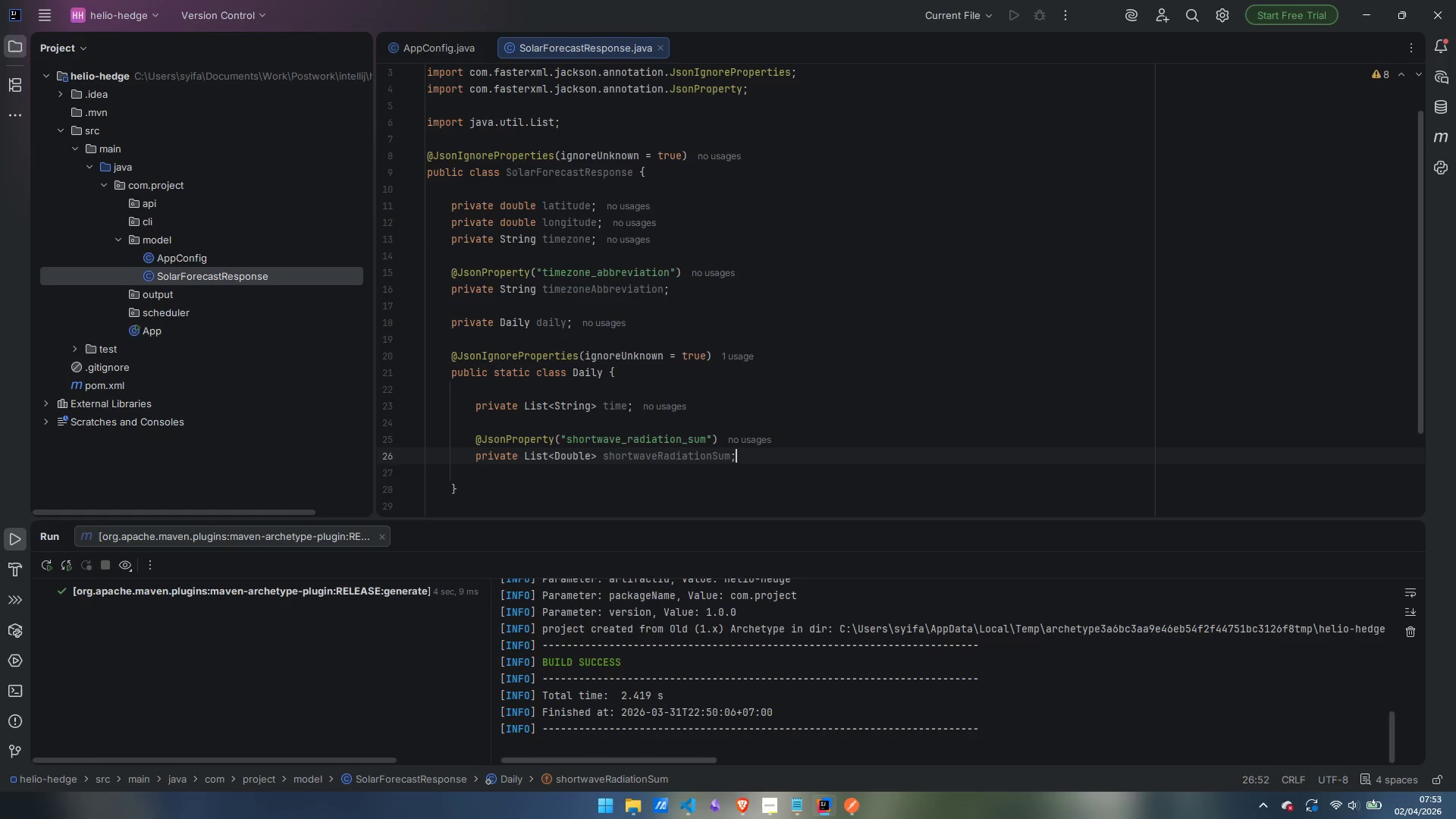 
key(Enter)
 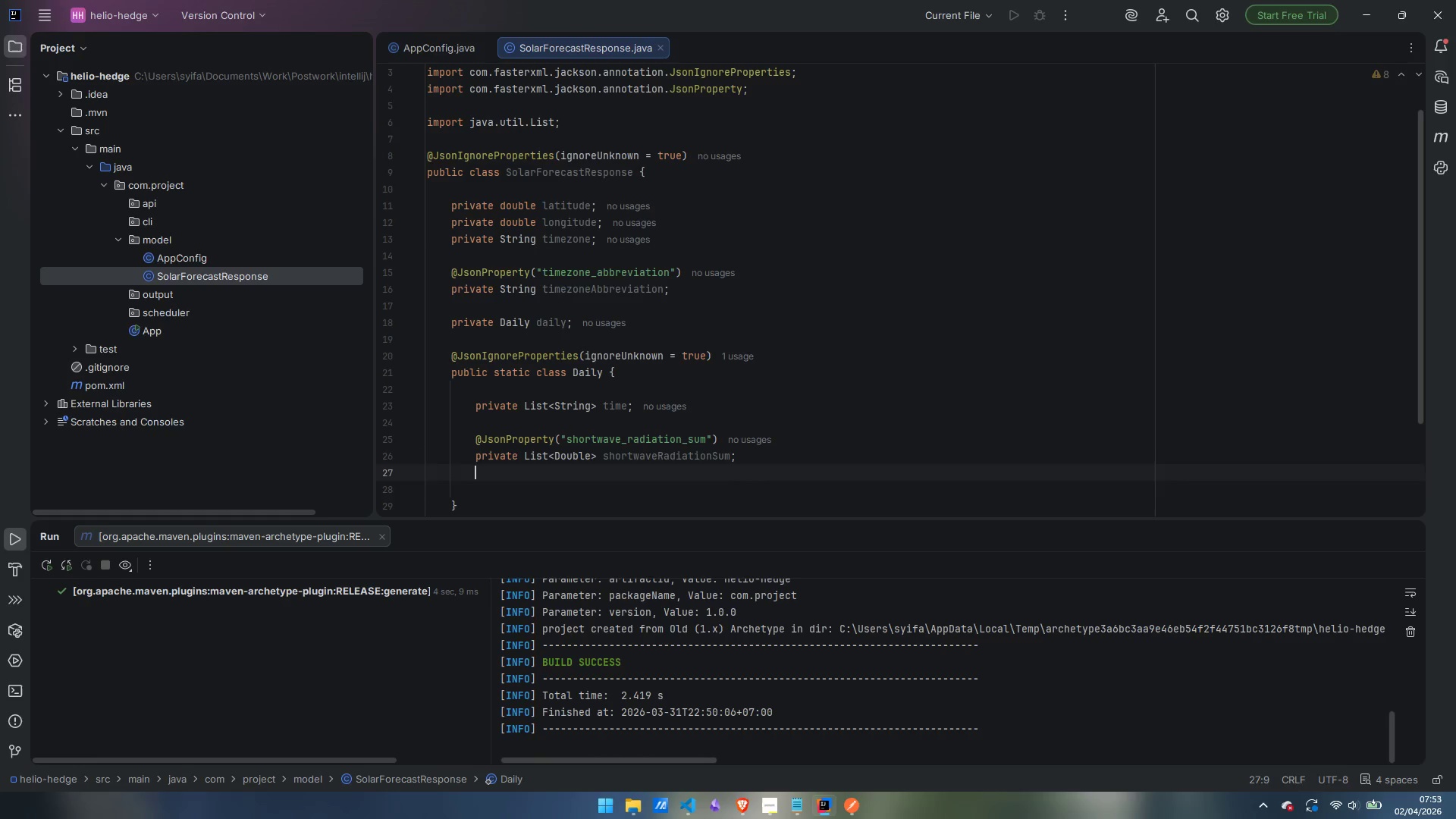 
key(Enter)
 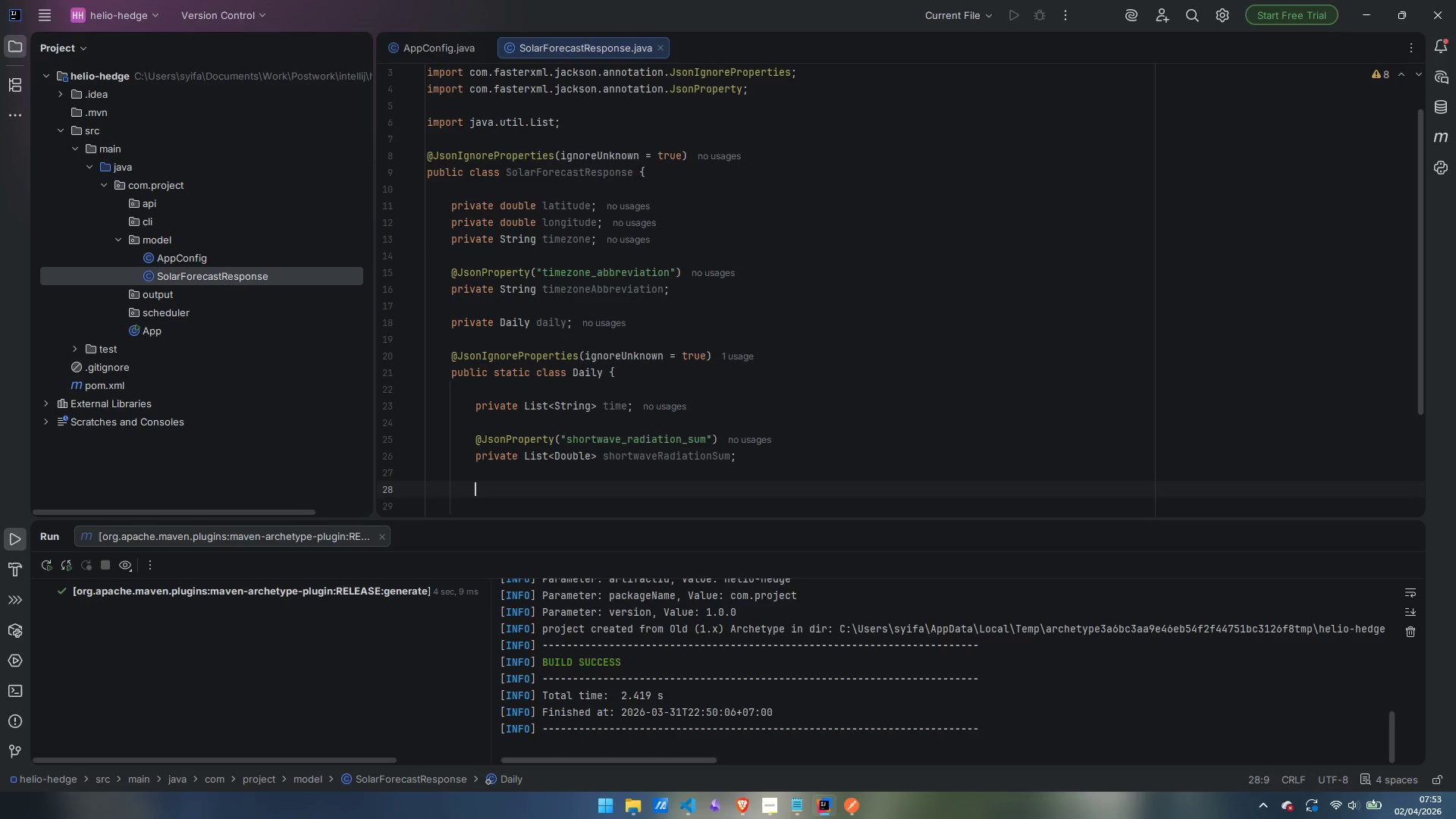 
type(public List)
 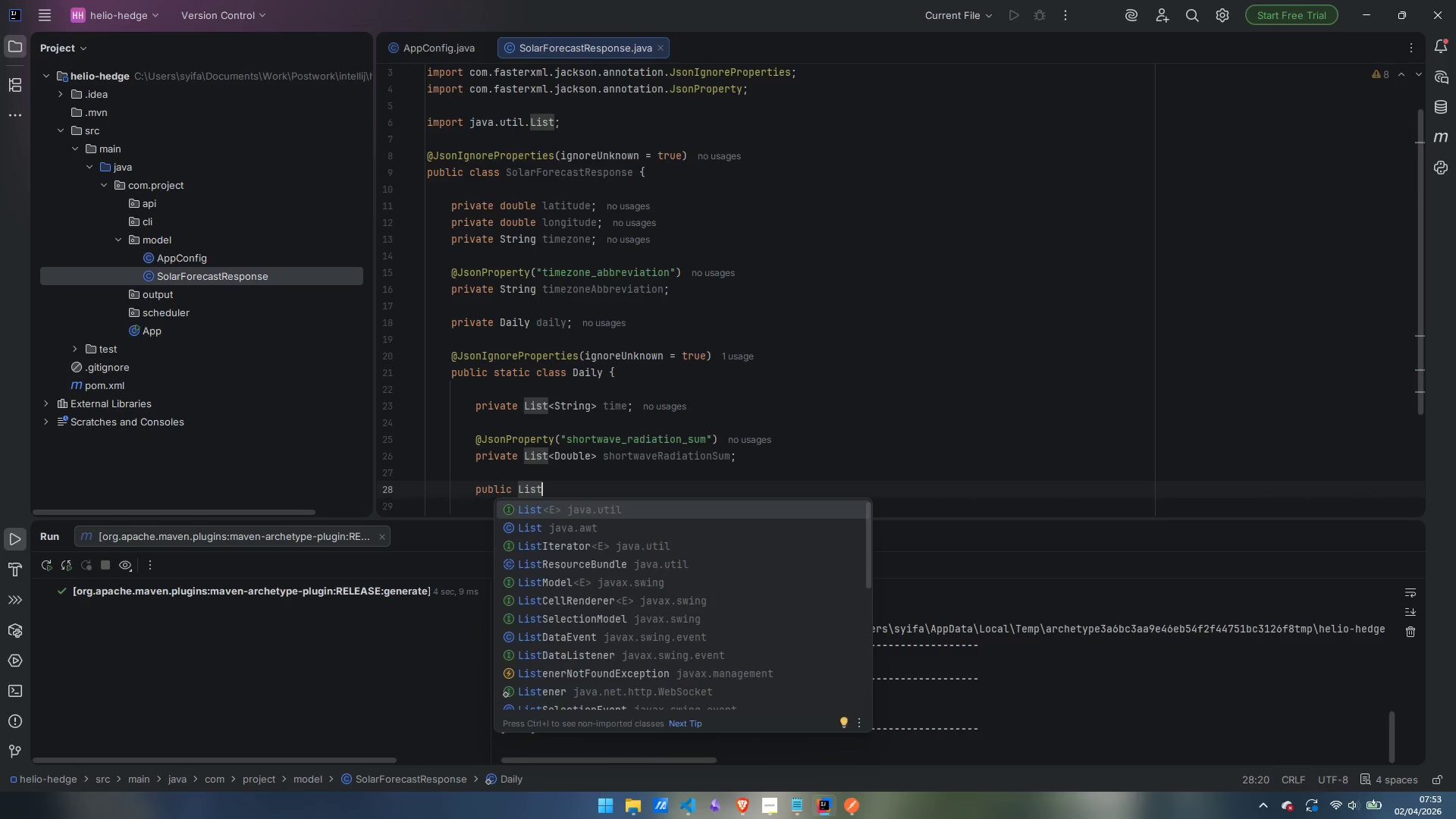 
key(Enter)
 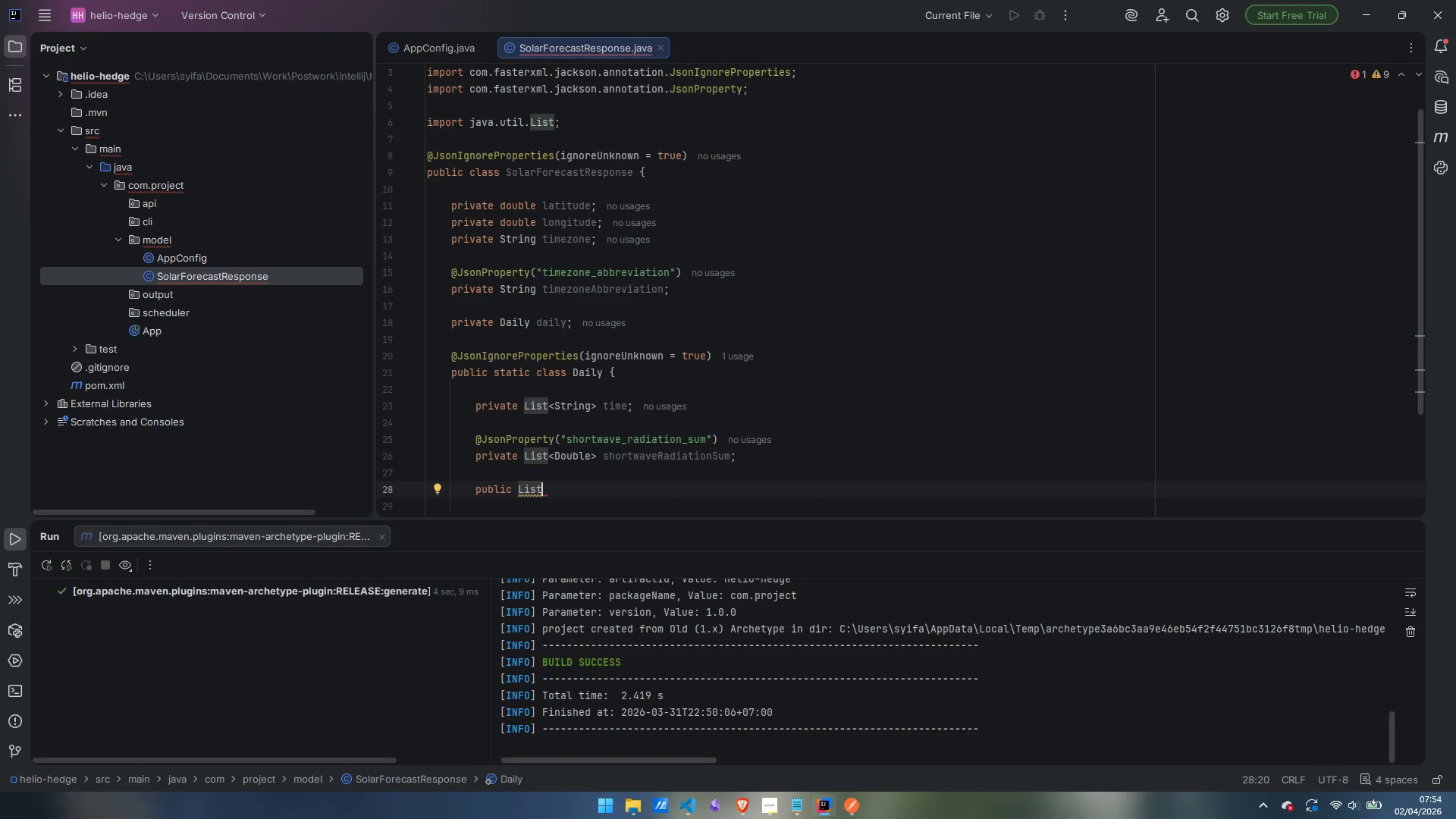 
wait(7.39)
 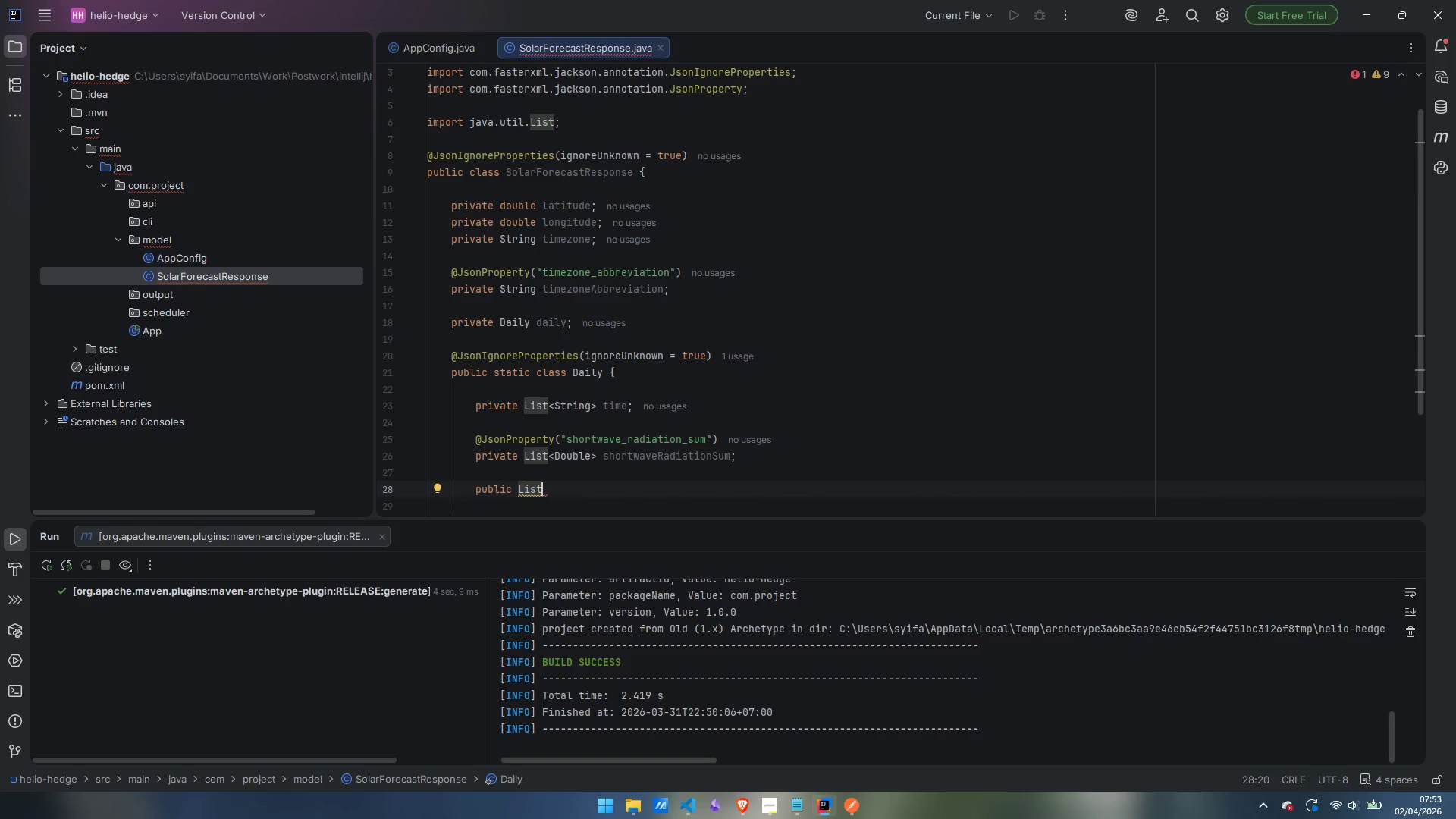 
type(<String)
 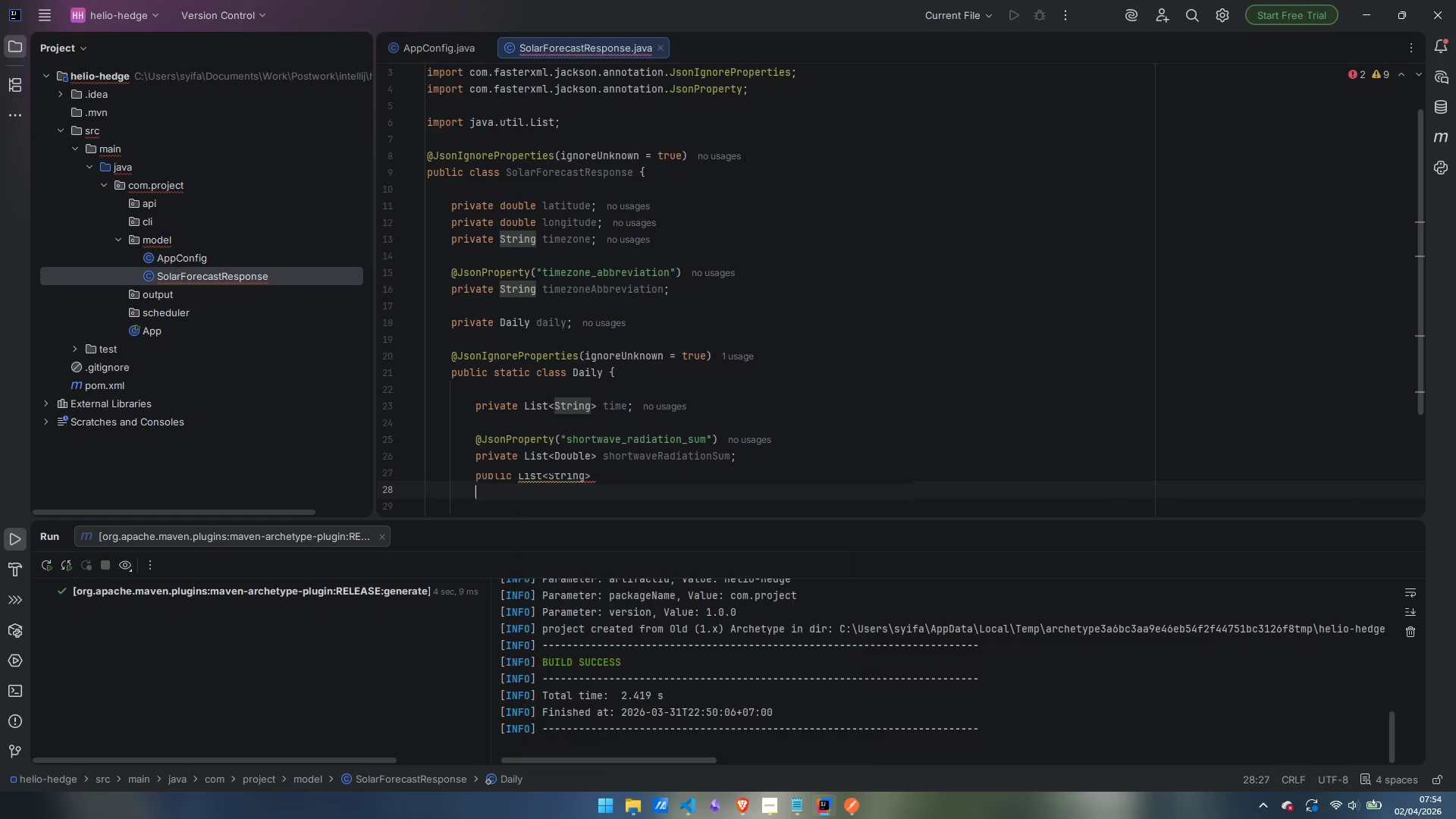 
key(ArrowRight)
 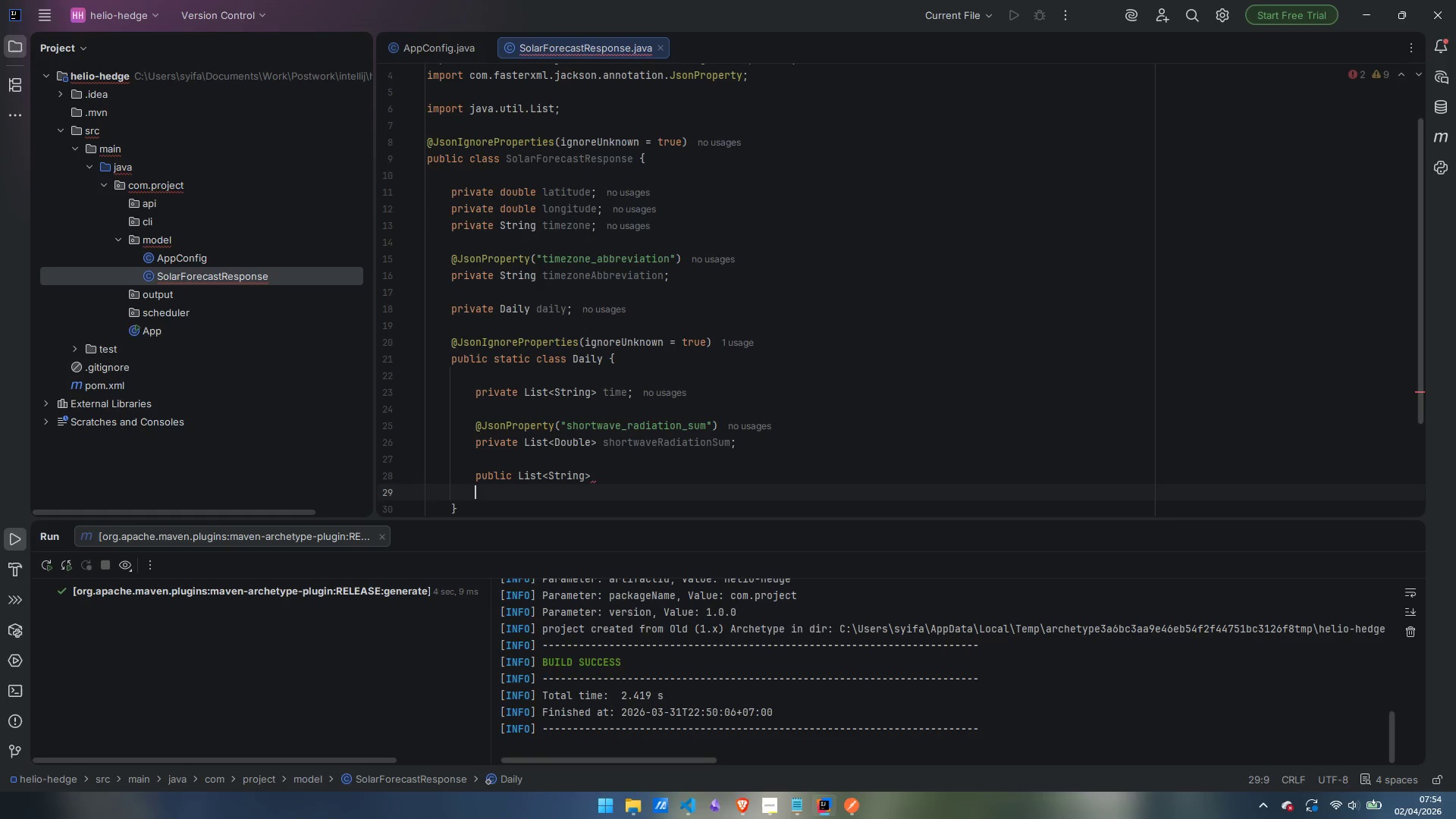 
key(ArrowDown)
 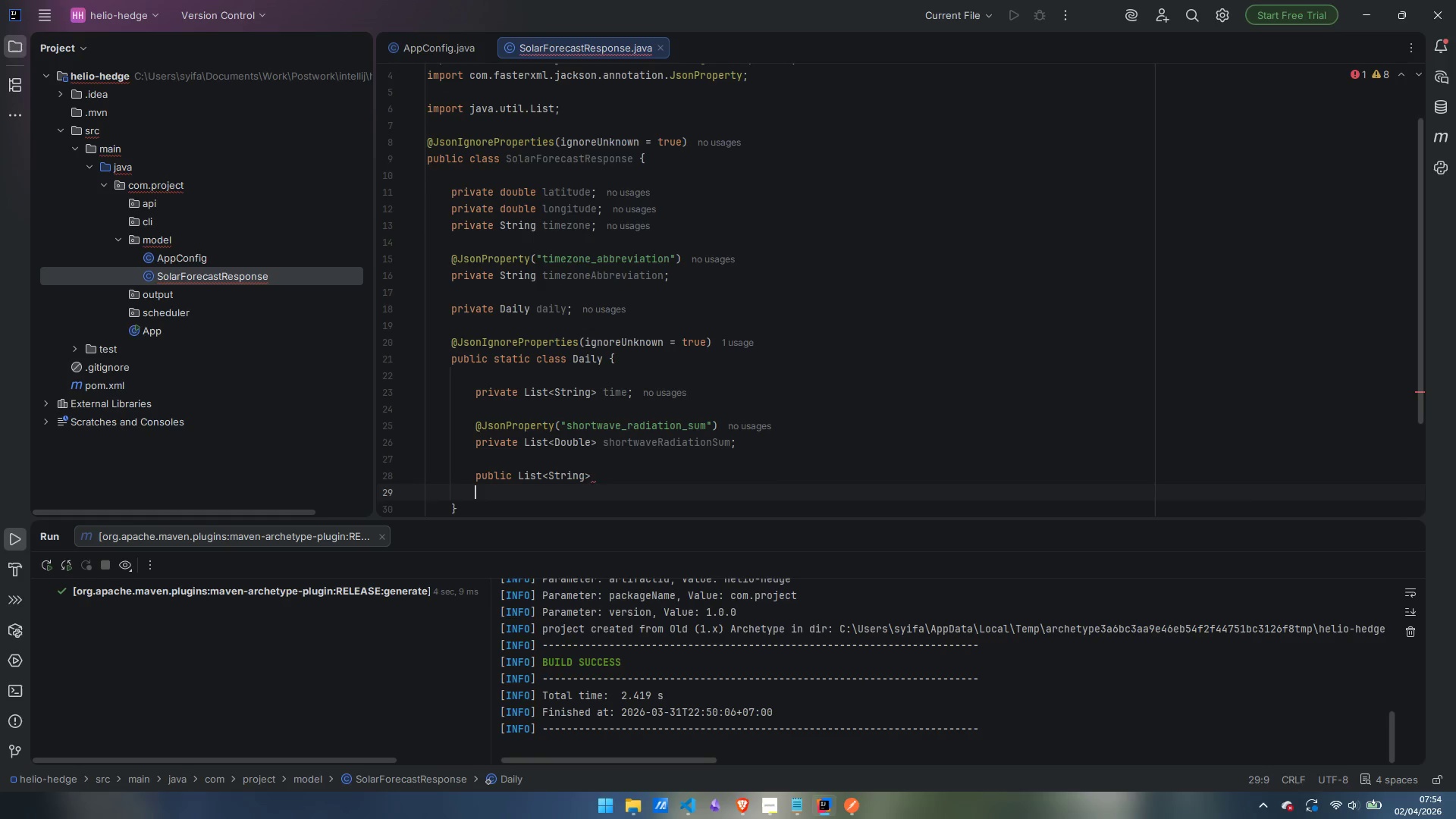 
key(Control+ArrowLeft)
 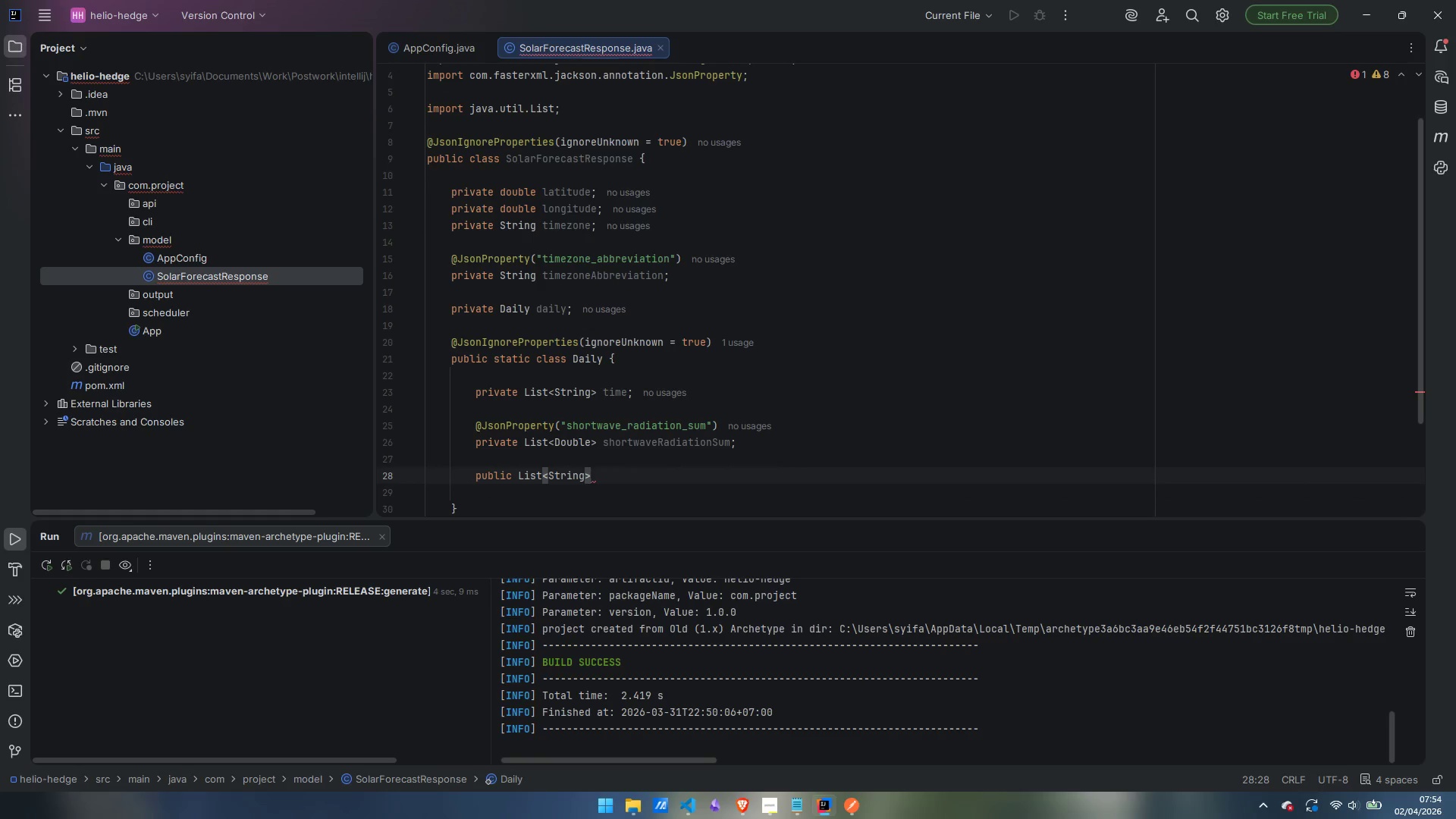 
type( getTime() {)
 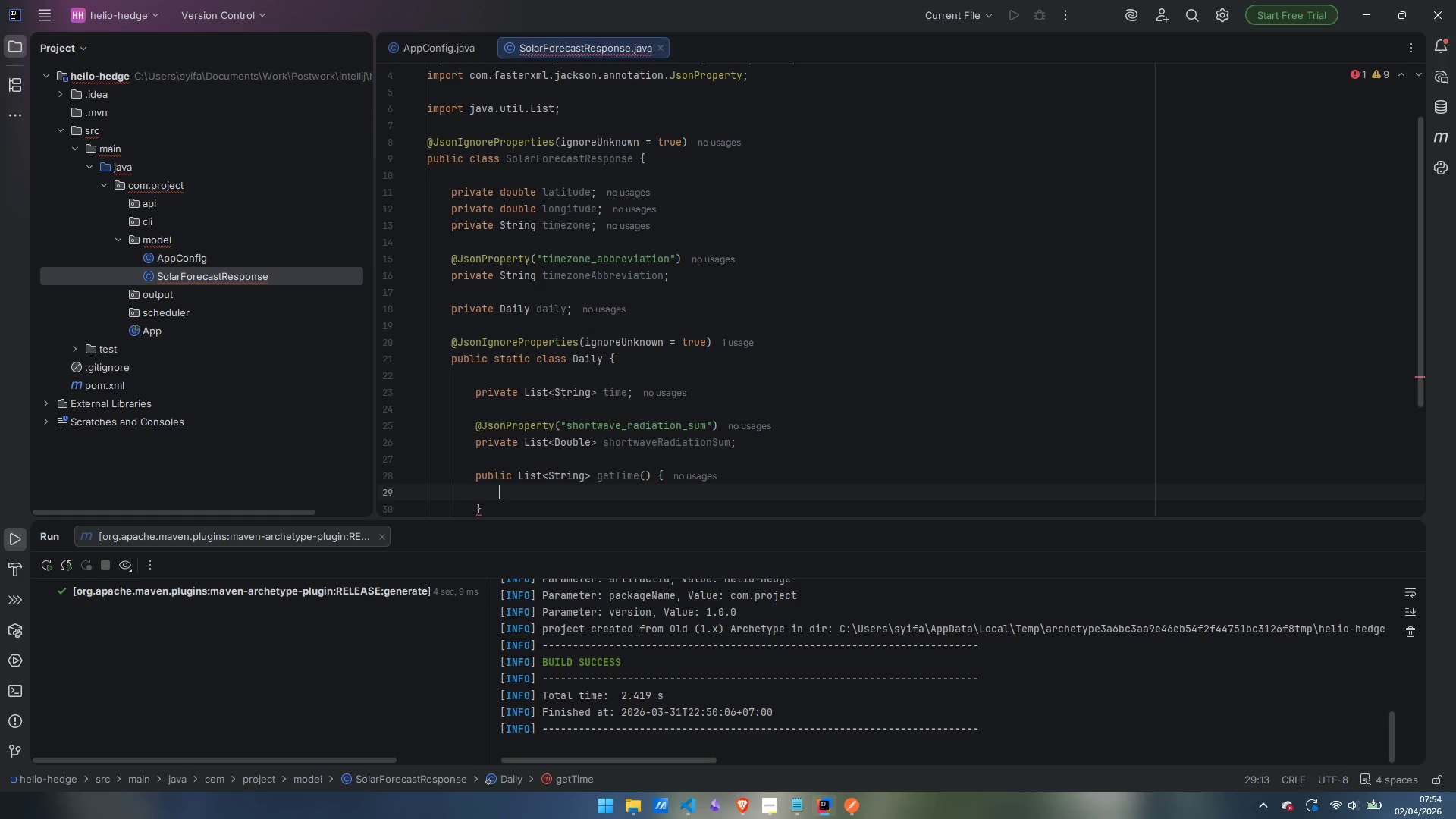 
 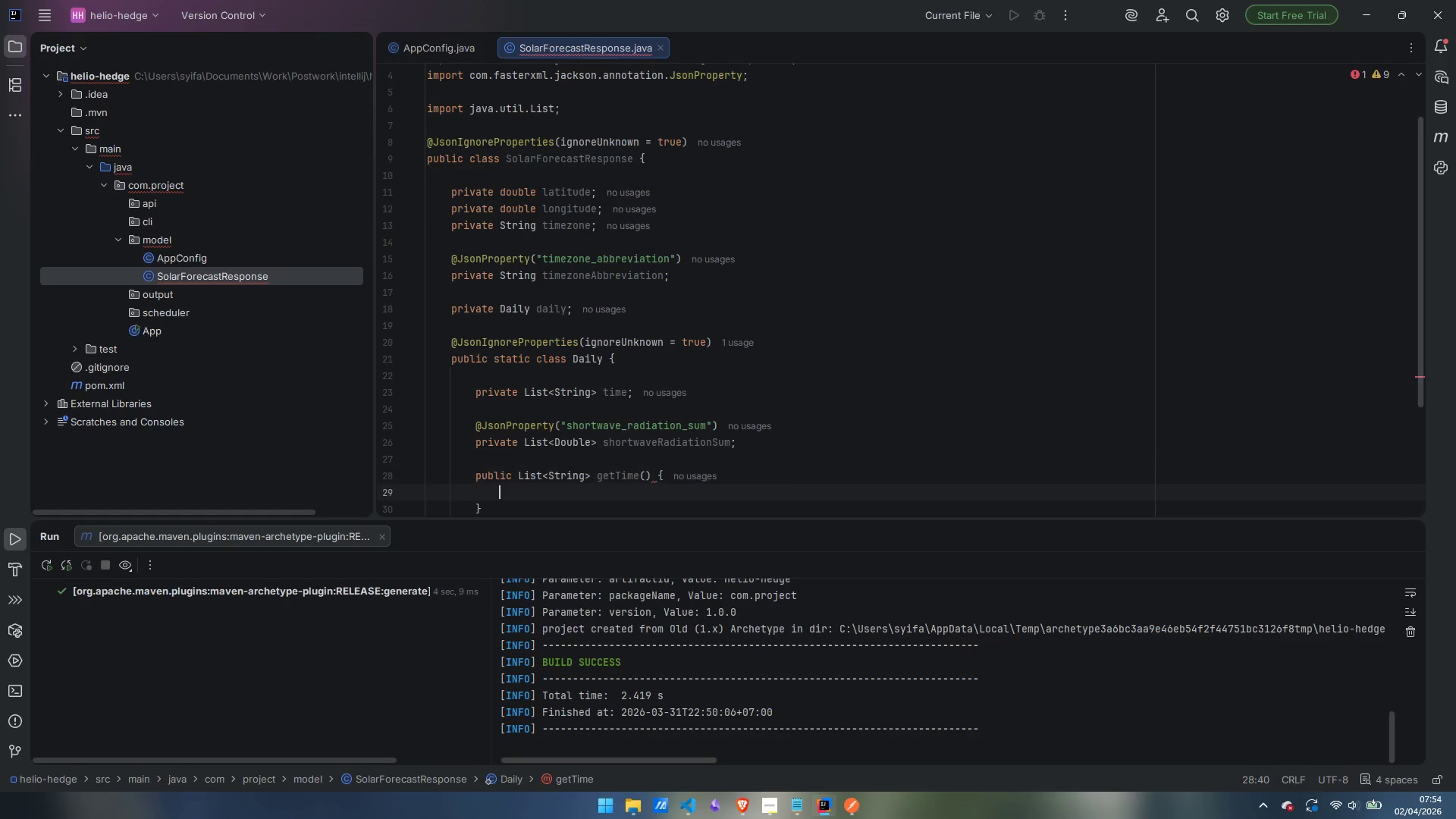 
key(Enter)
 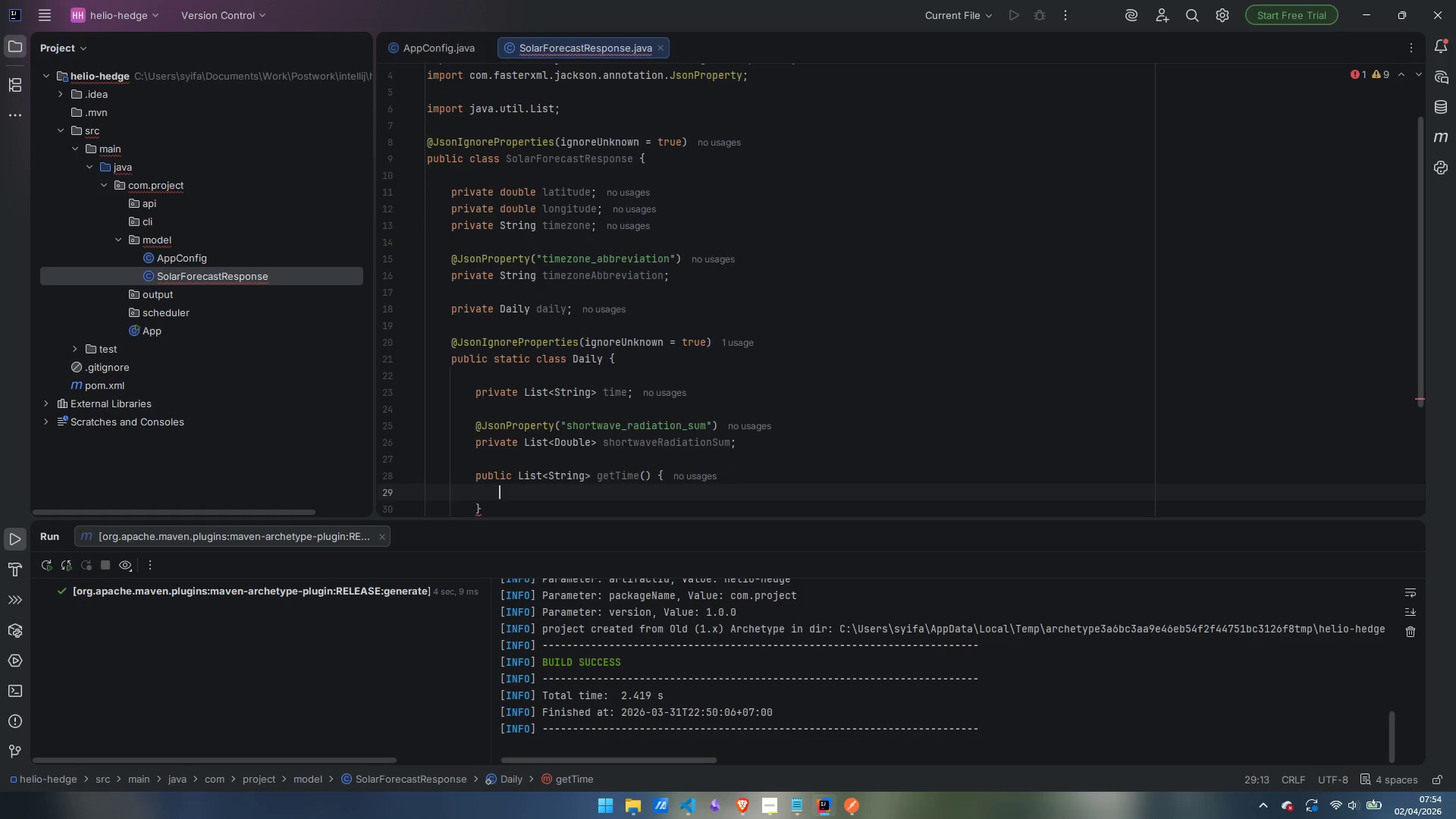 
type(return time;)
 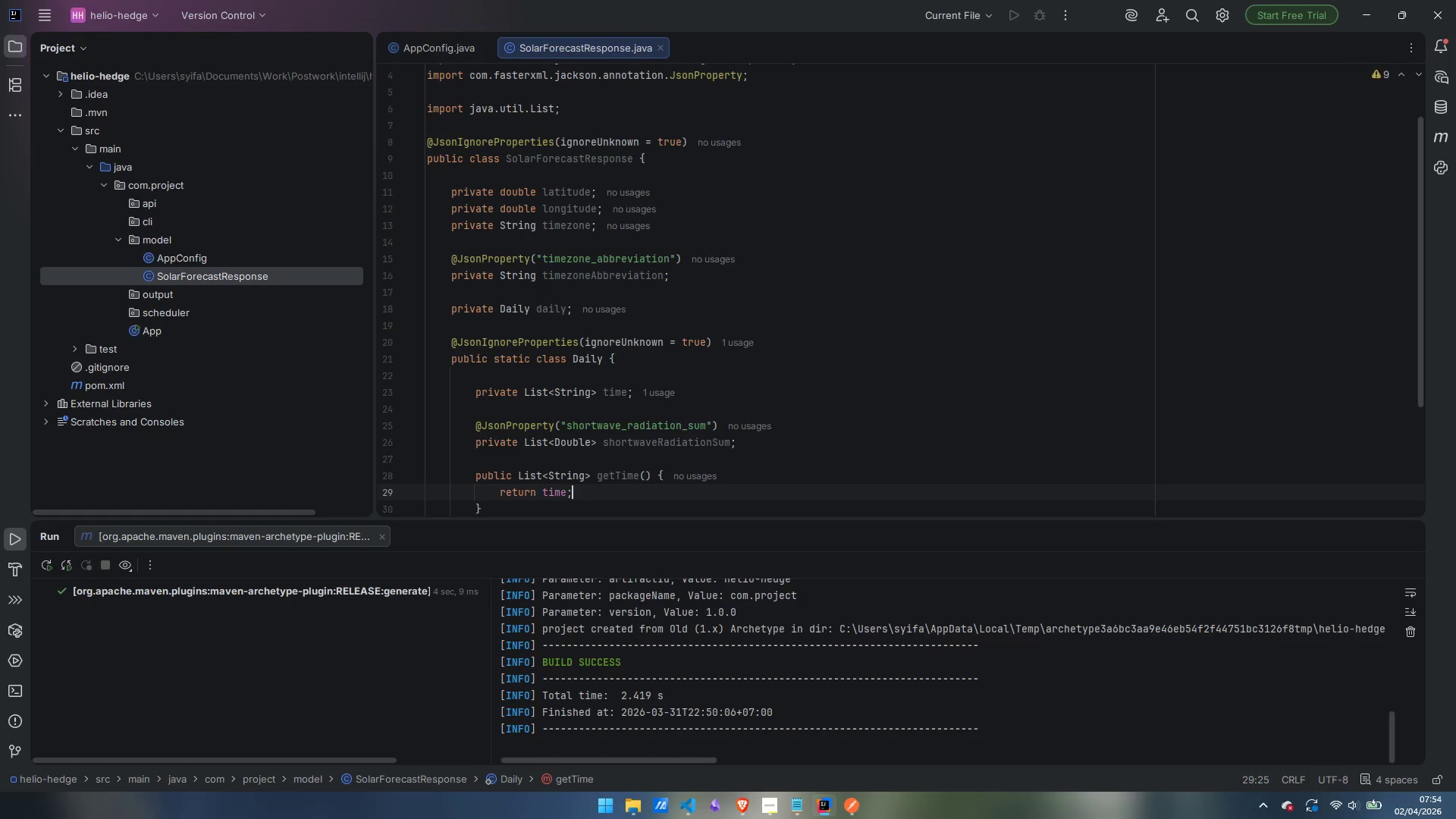 
key(ArrowDown)
 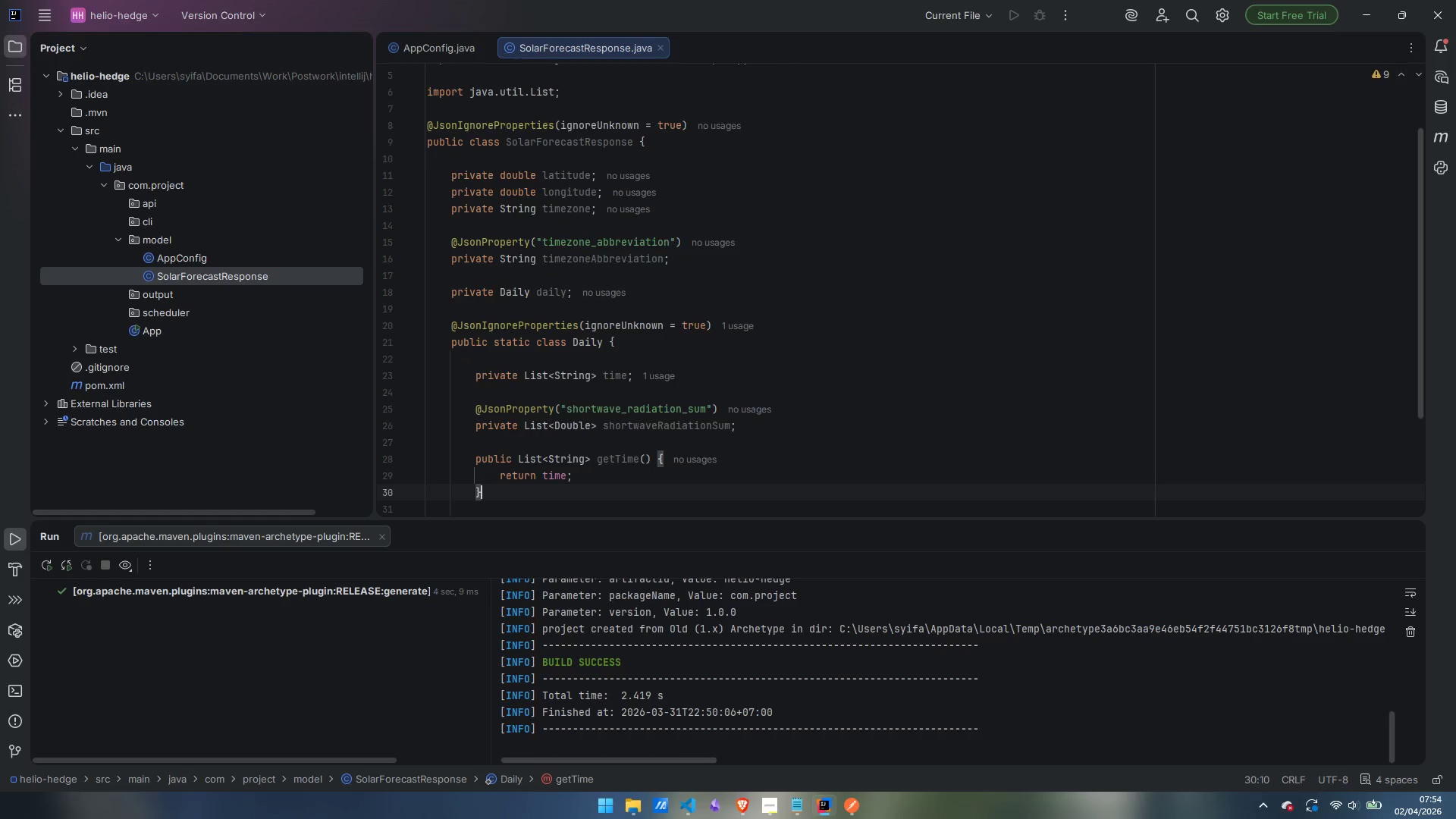 
key(Enter)
 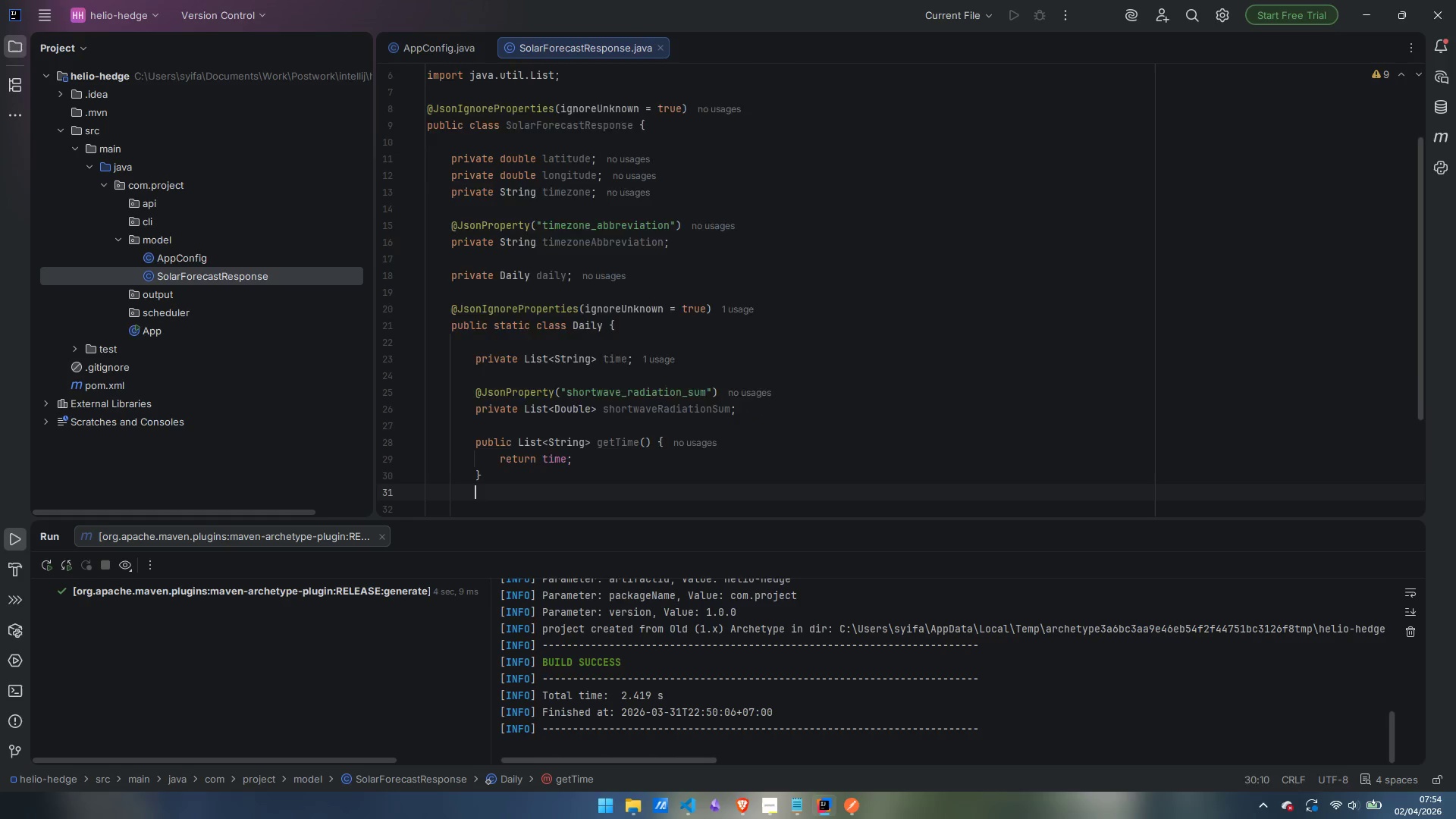 
key(Enter)
 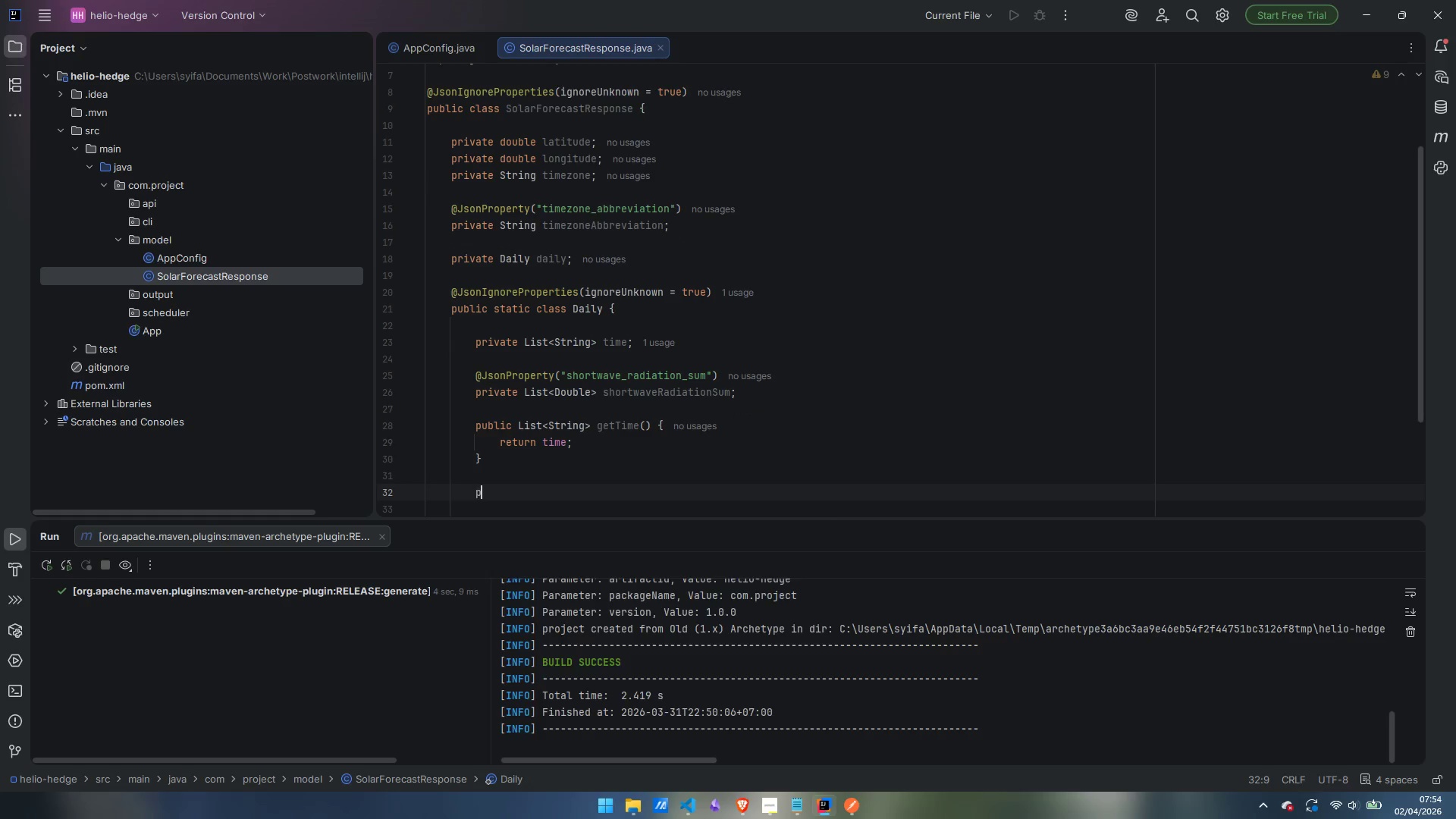 
type(public void setTime(List<String)
 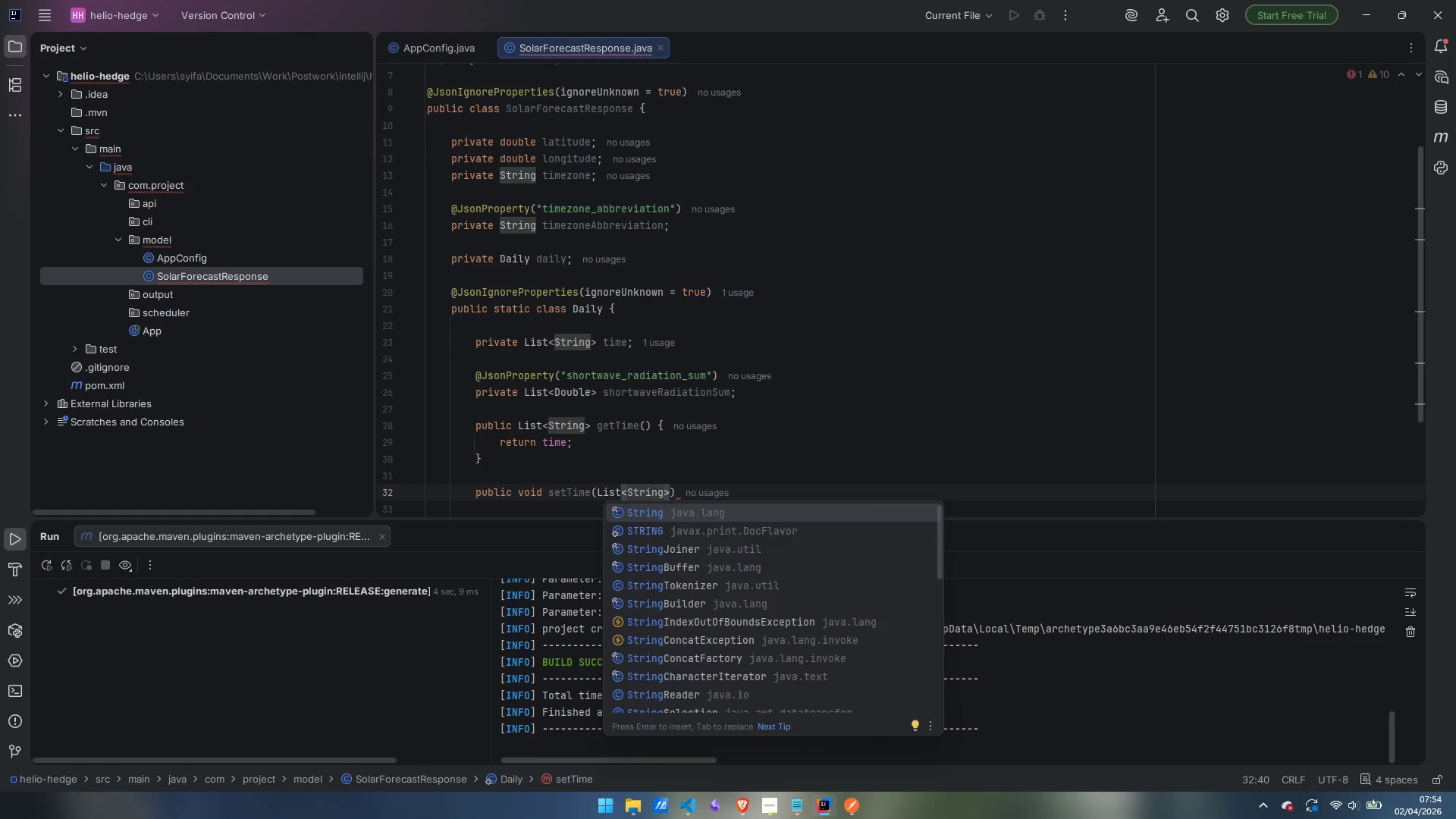 
key(ArrowRight)
 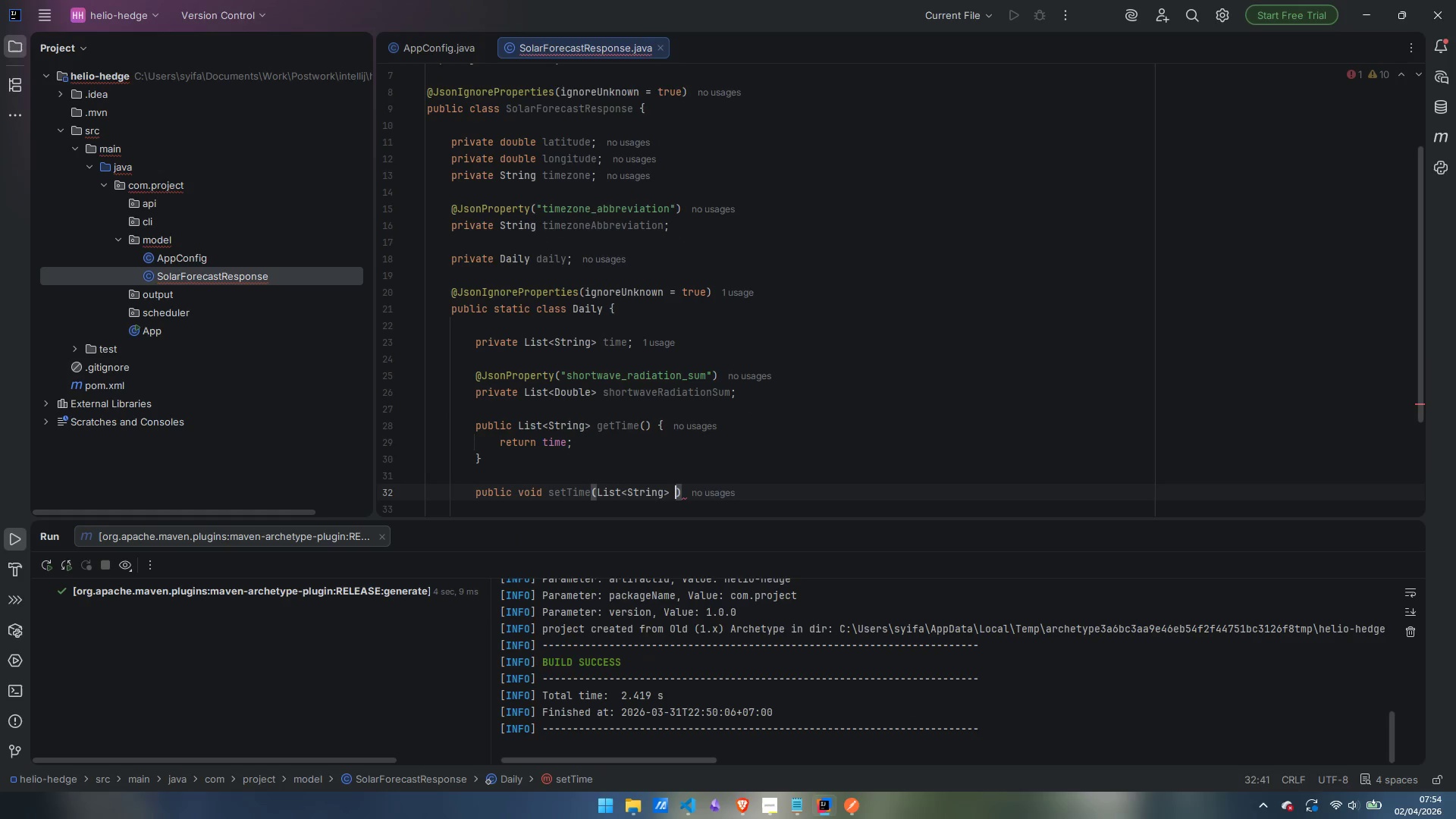 
type( time)
 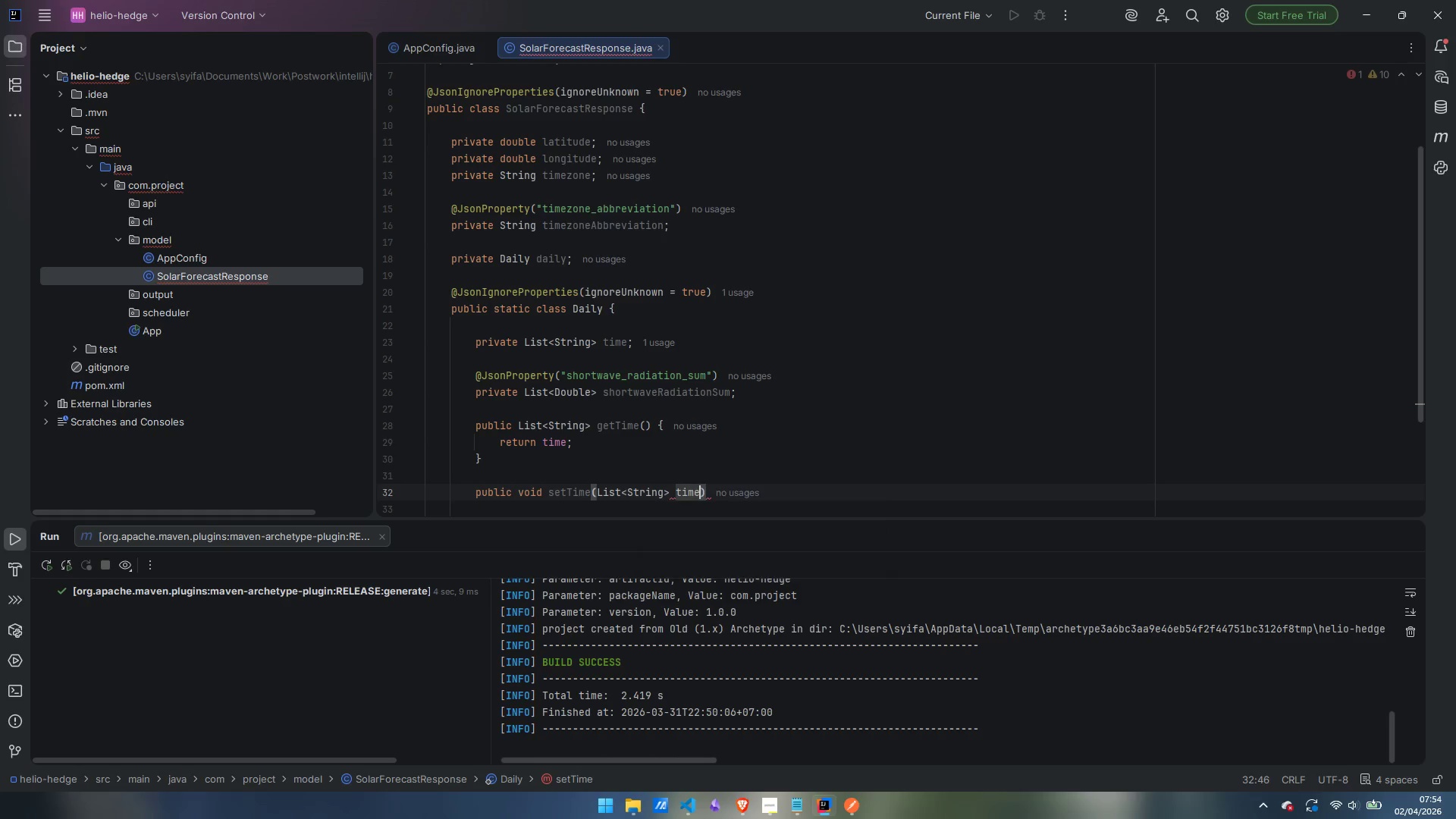 
key(ArrowRight)
 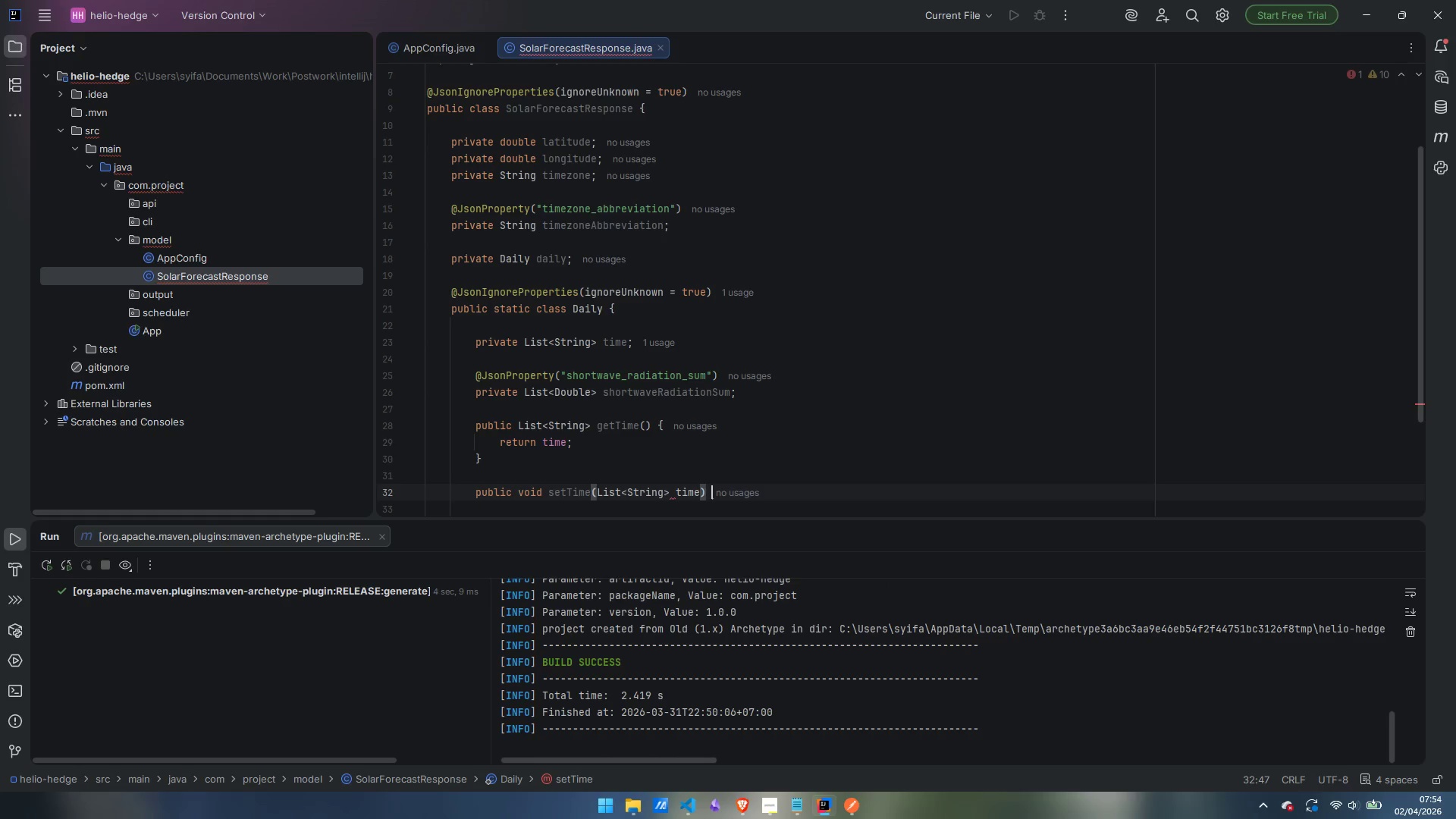 
key(Space)
 